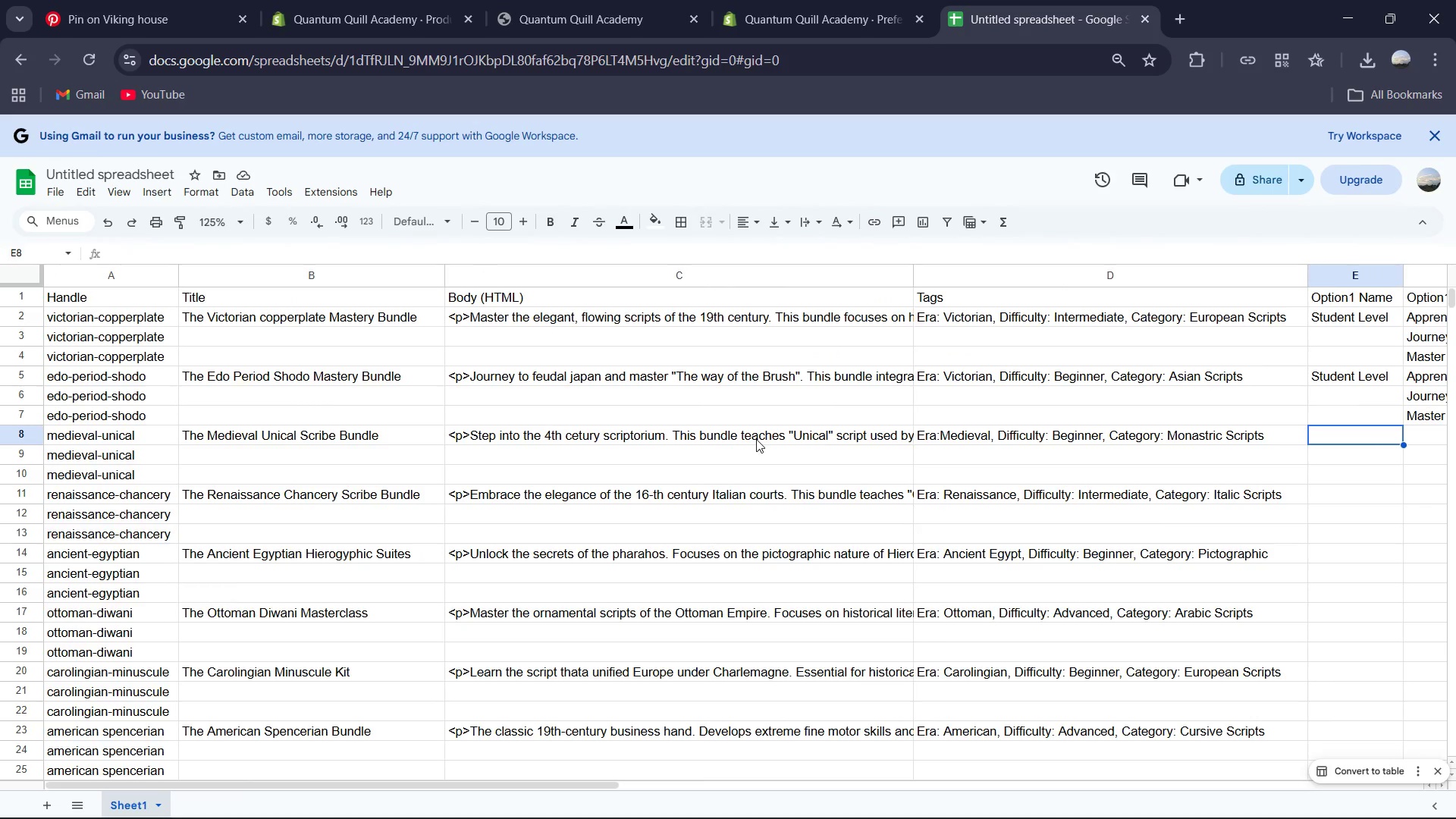 
key(Control+Z)
 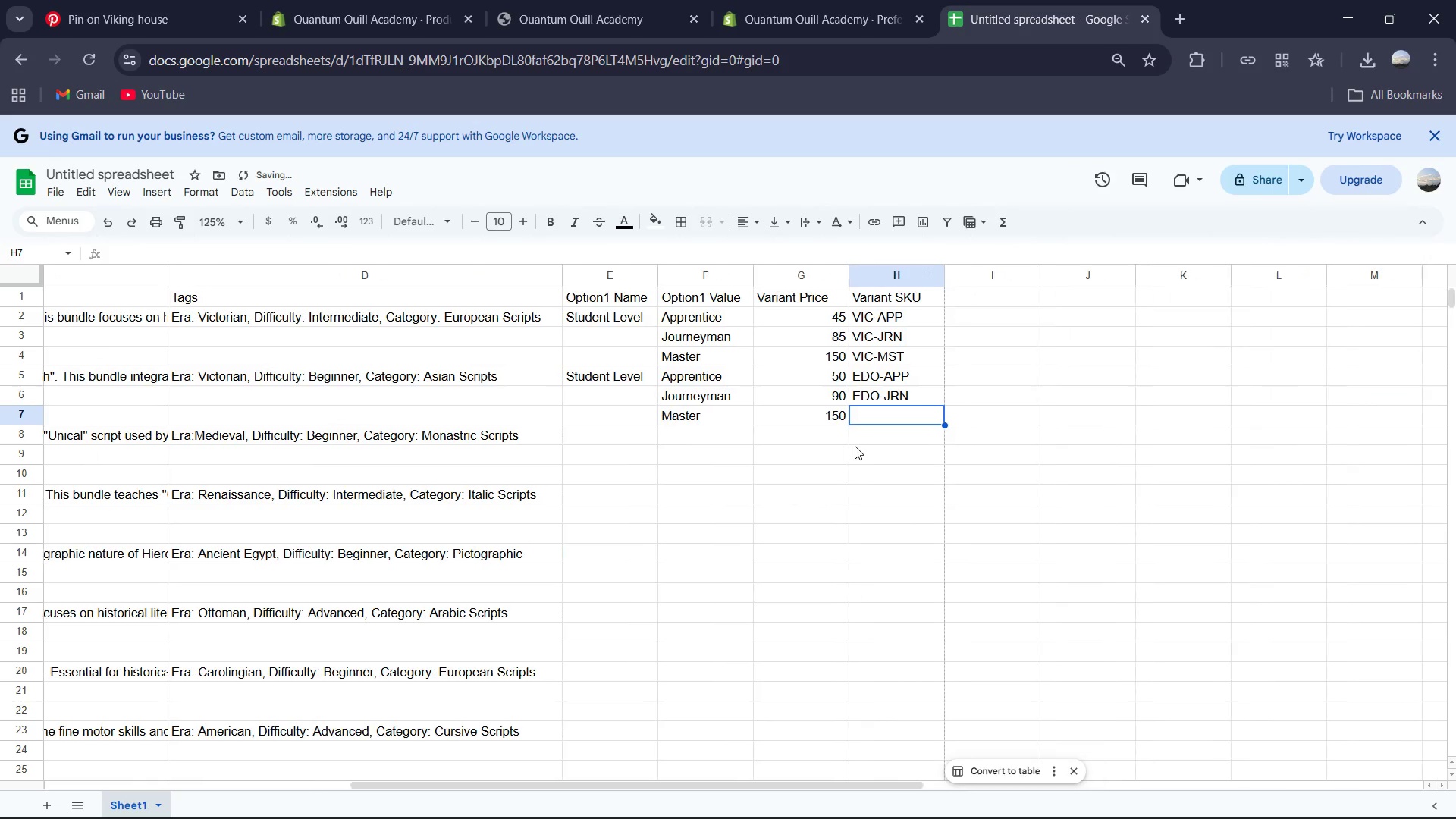 
left_click([860, 421])
 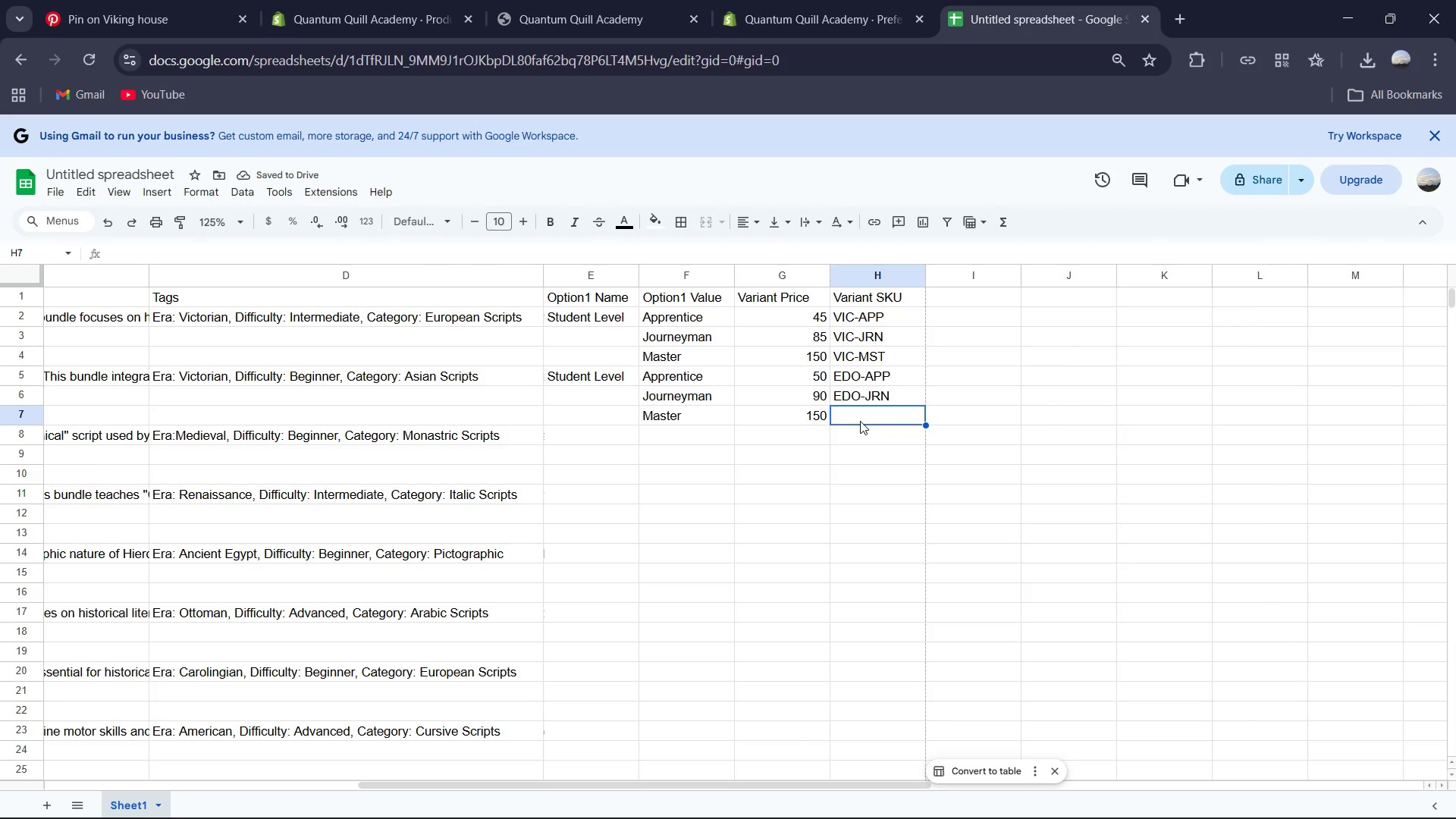 
type(EDO-MST)
 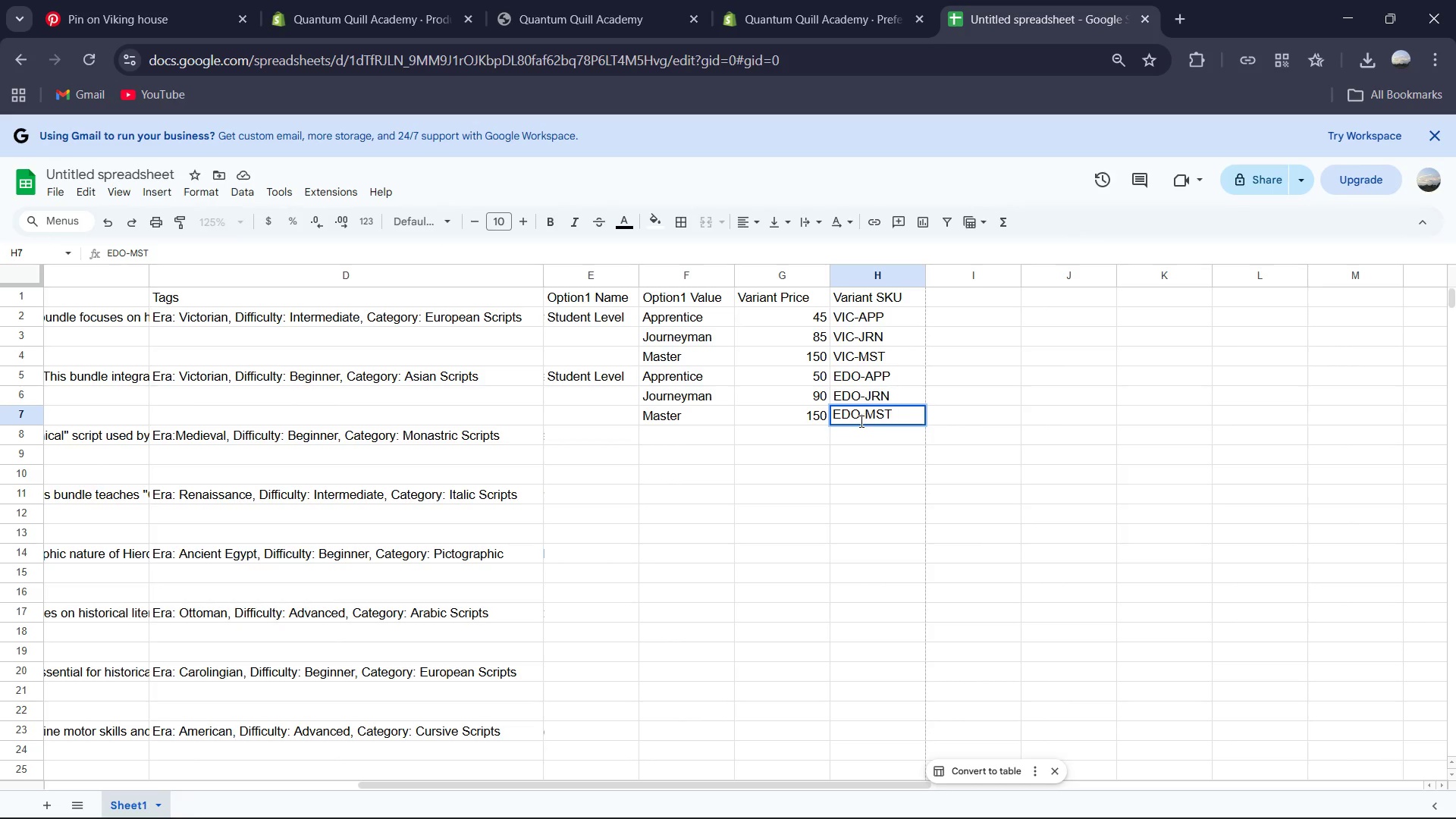 
left_click([610, 440])
 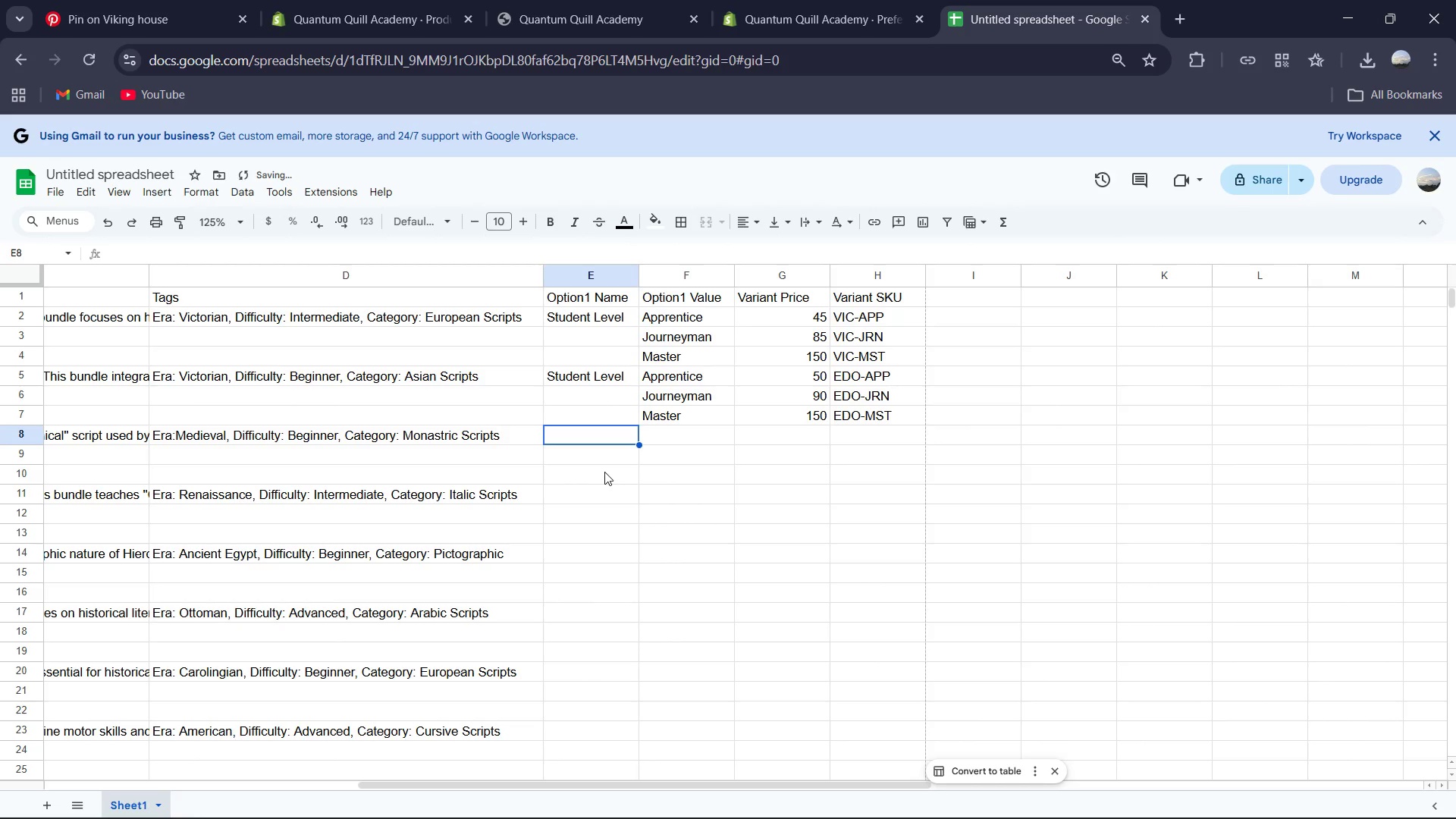 
type(Studet)
key(Backspace)
type(nt Level)
 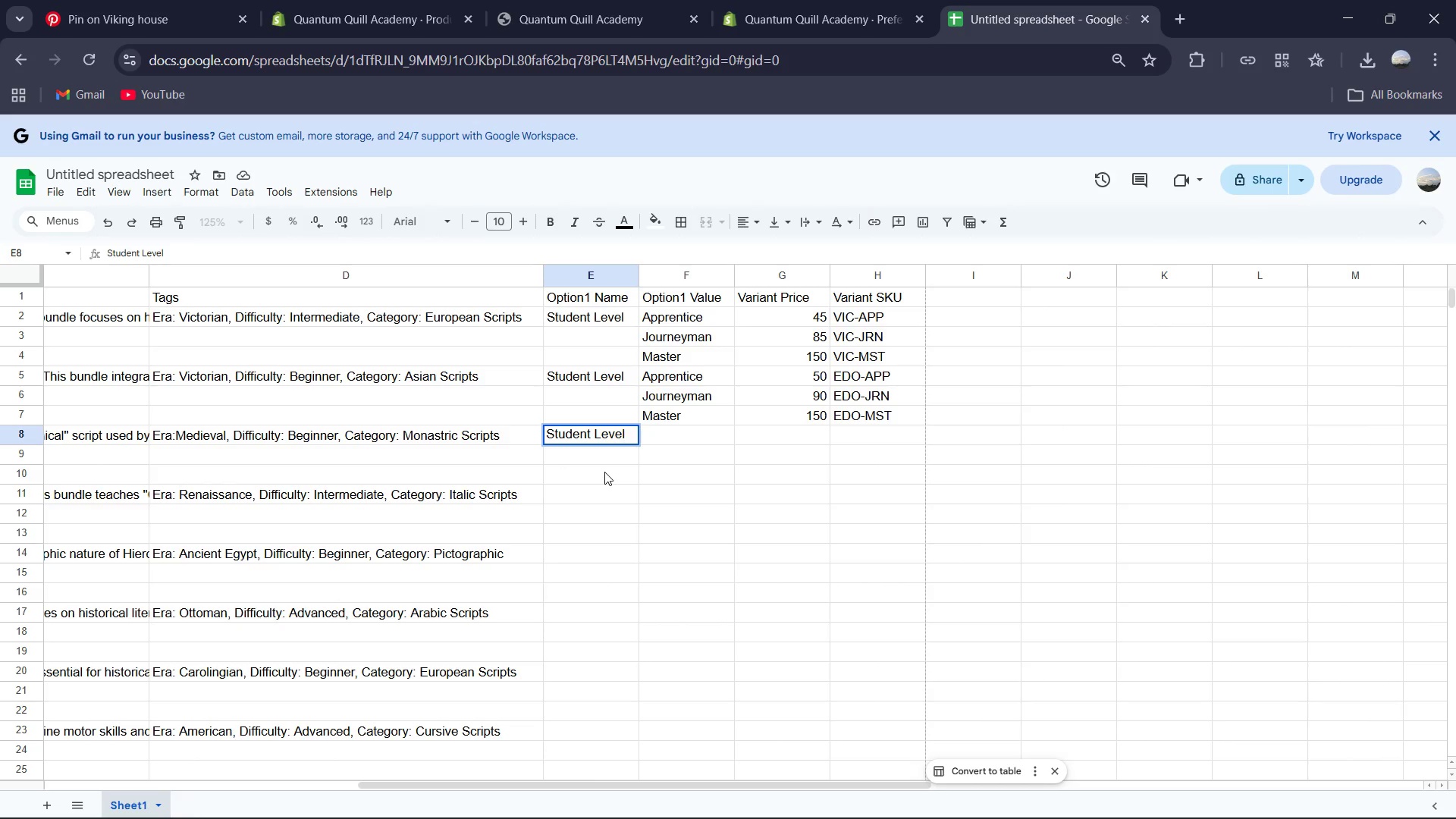 
key(ArrowRight)
 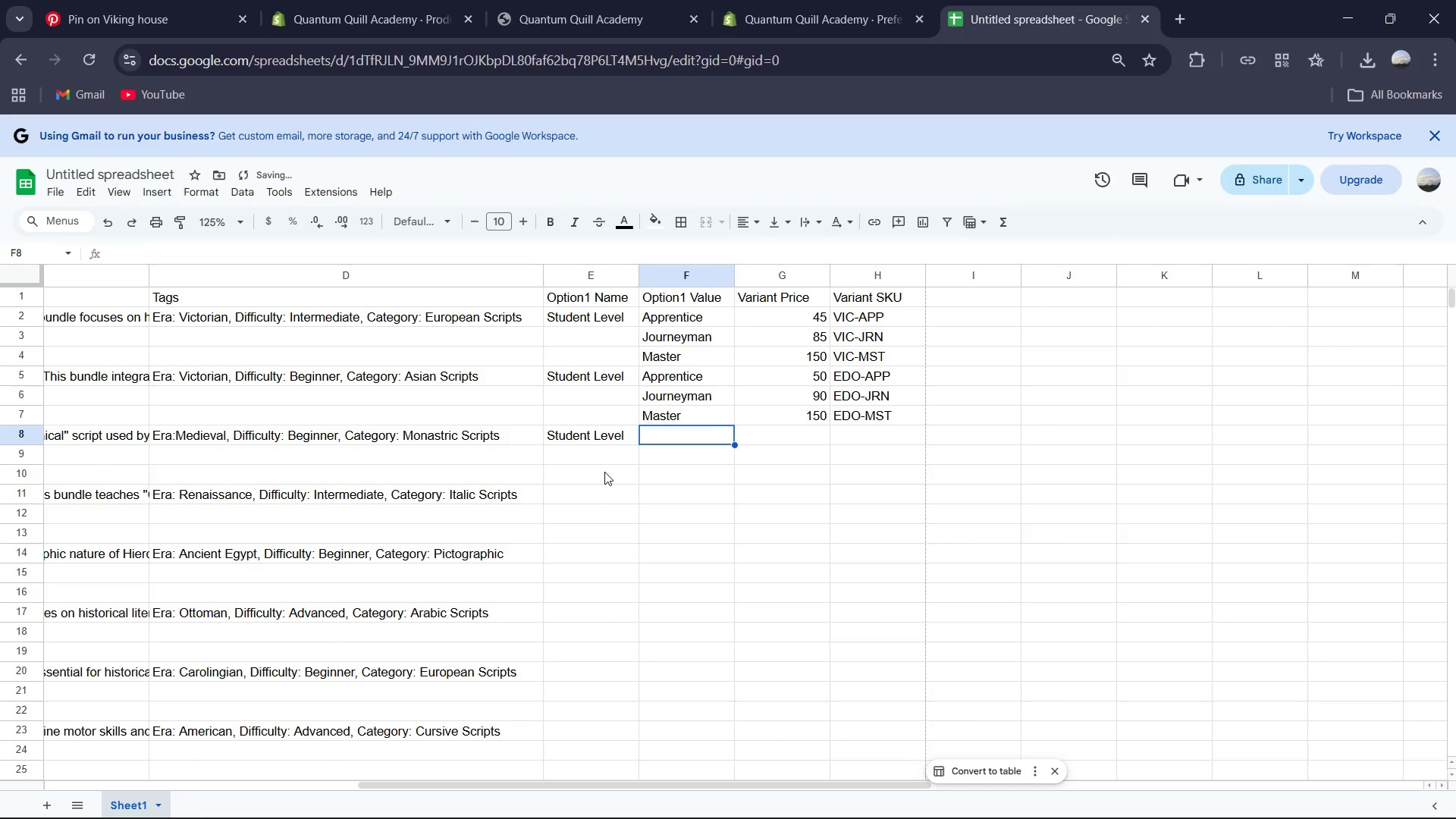 
type(AP)
key(Backspace)
key(Backspace)
type(p)
key(Tab)
 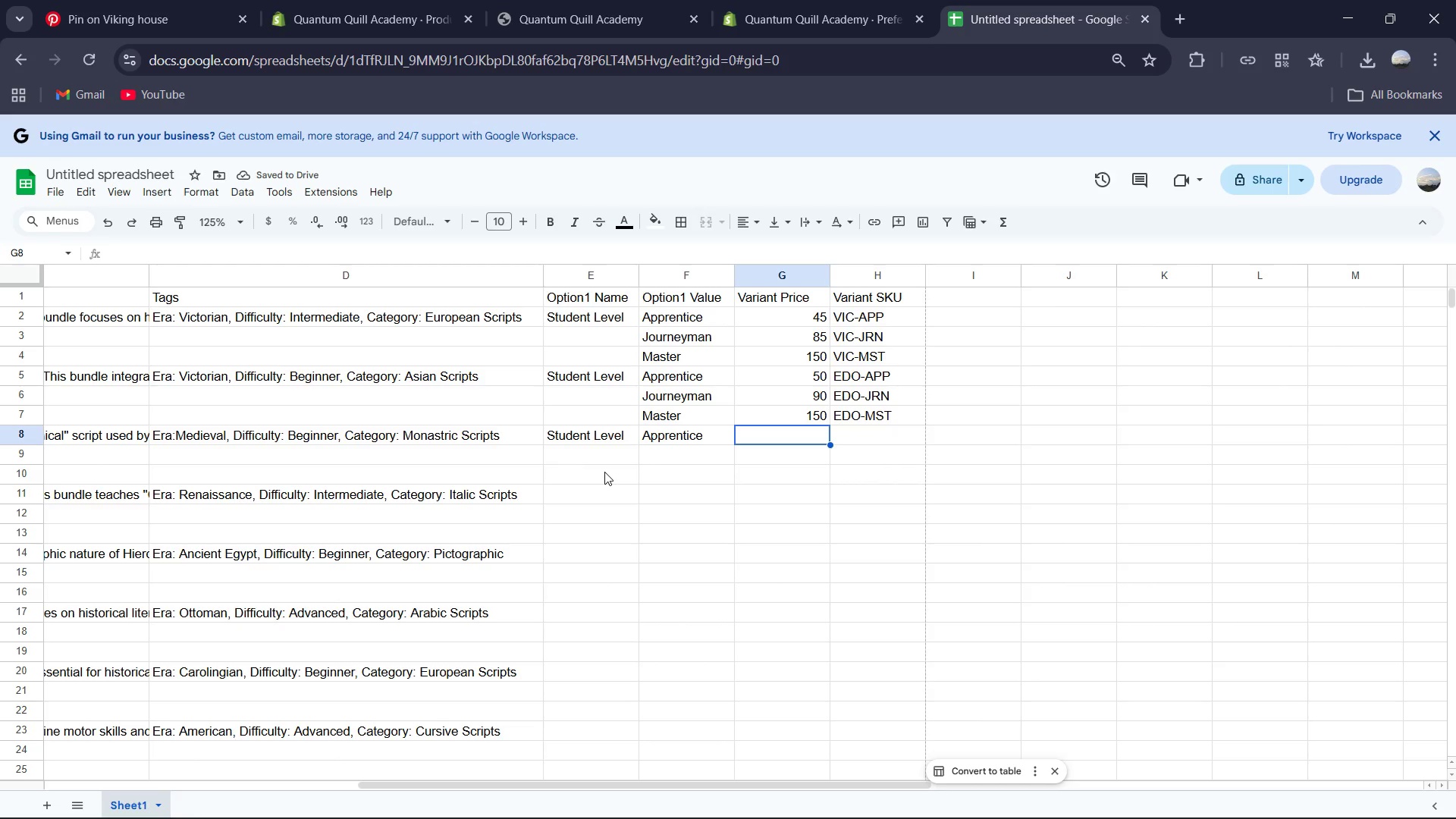 
key(Numpad4)
 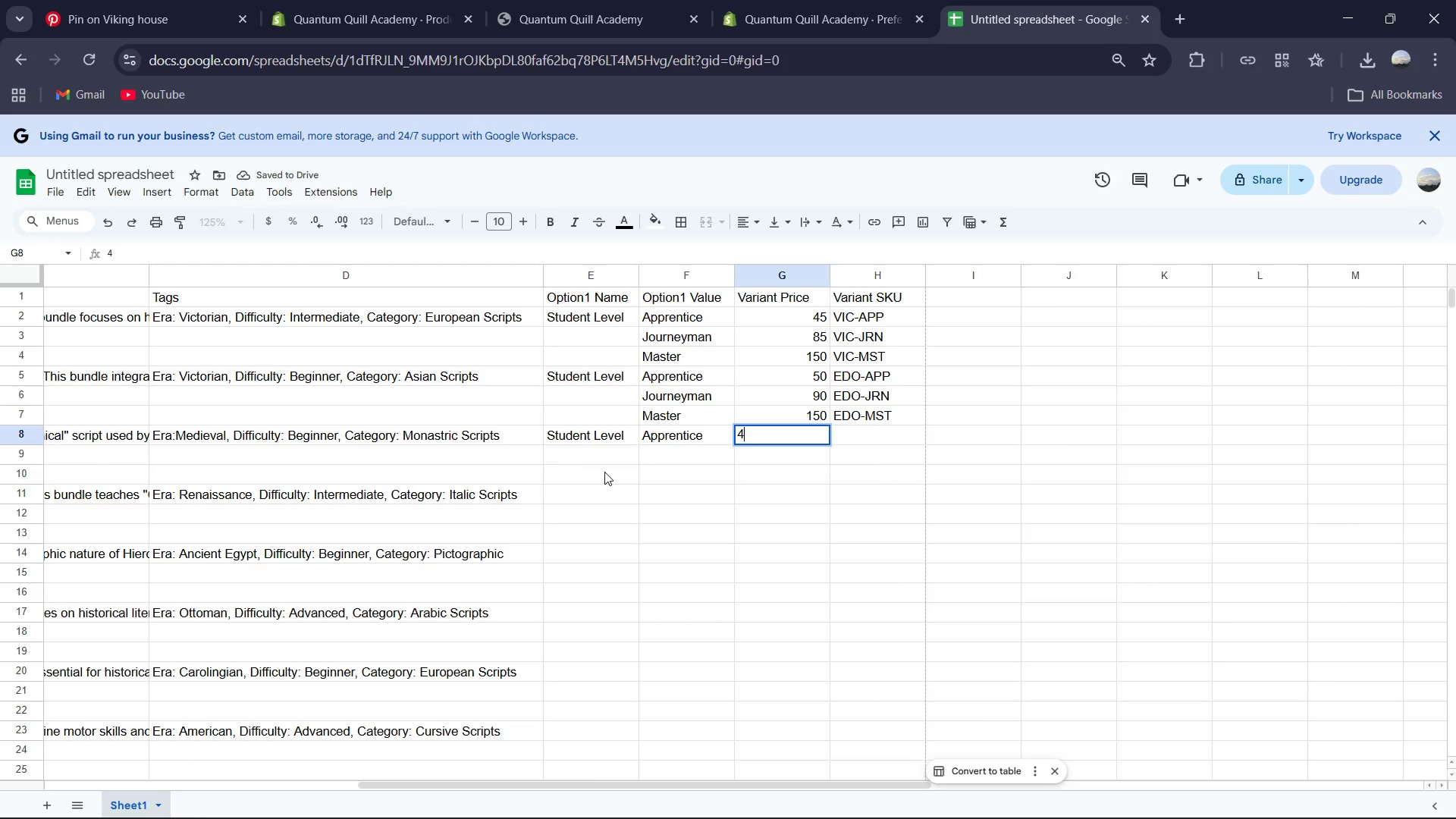 
key(Numpad0)
 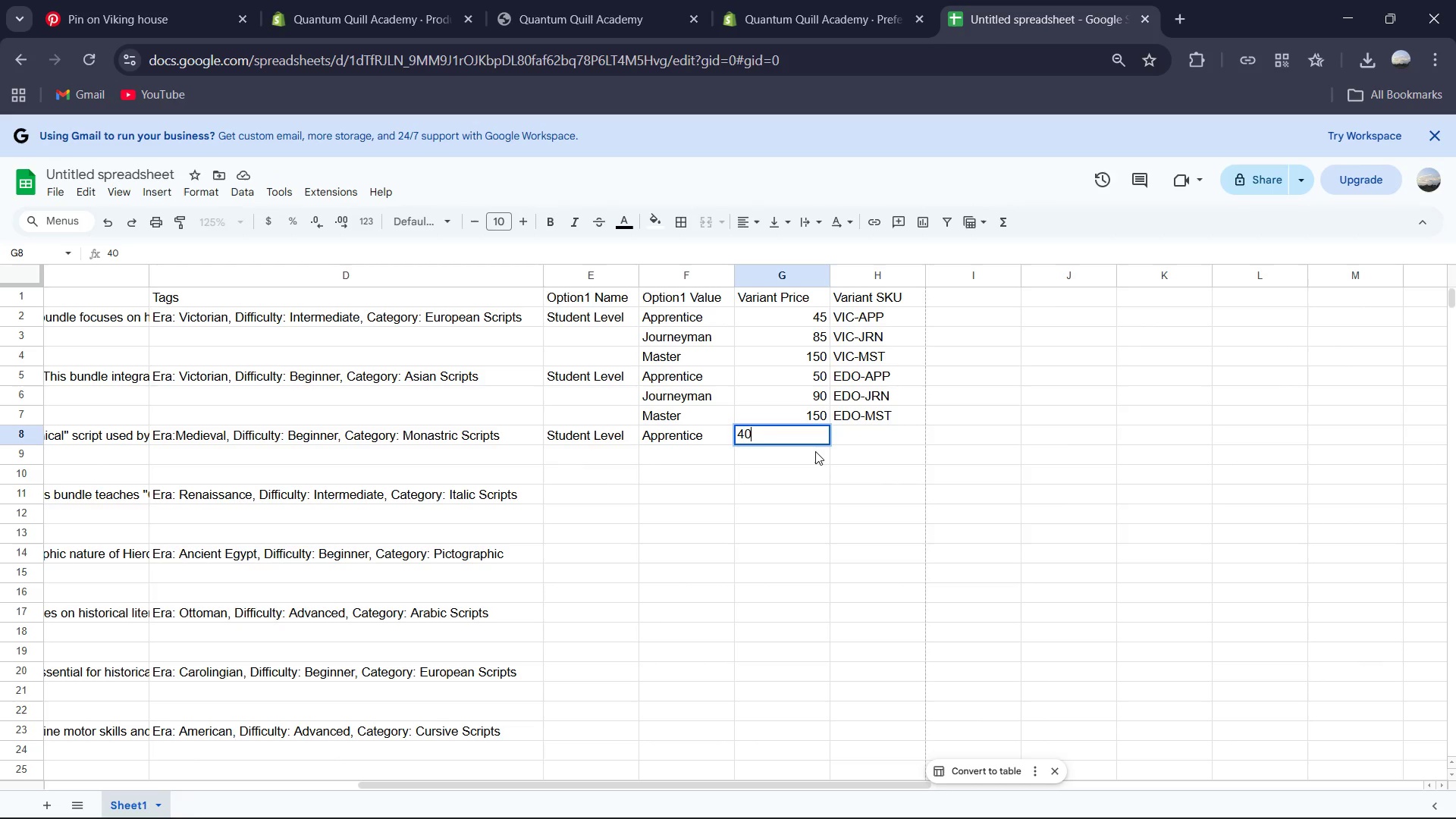 
key(ArrowRight)
 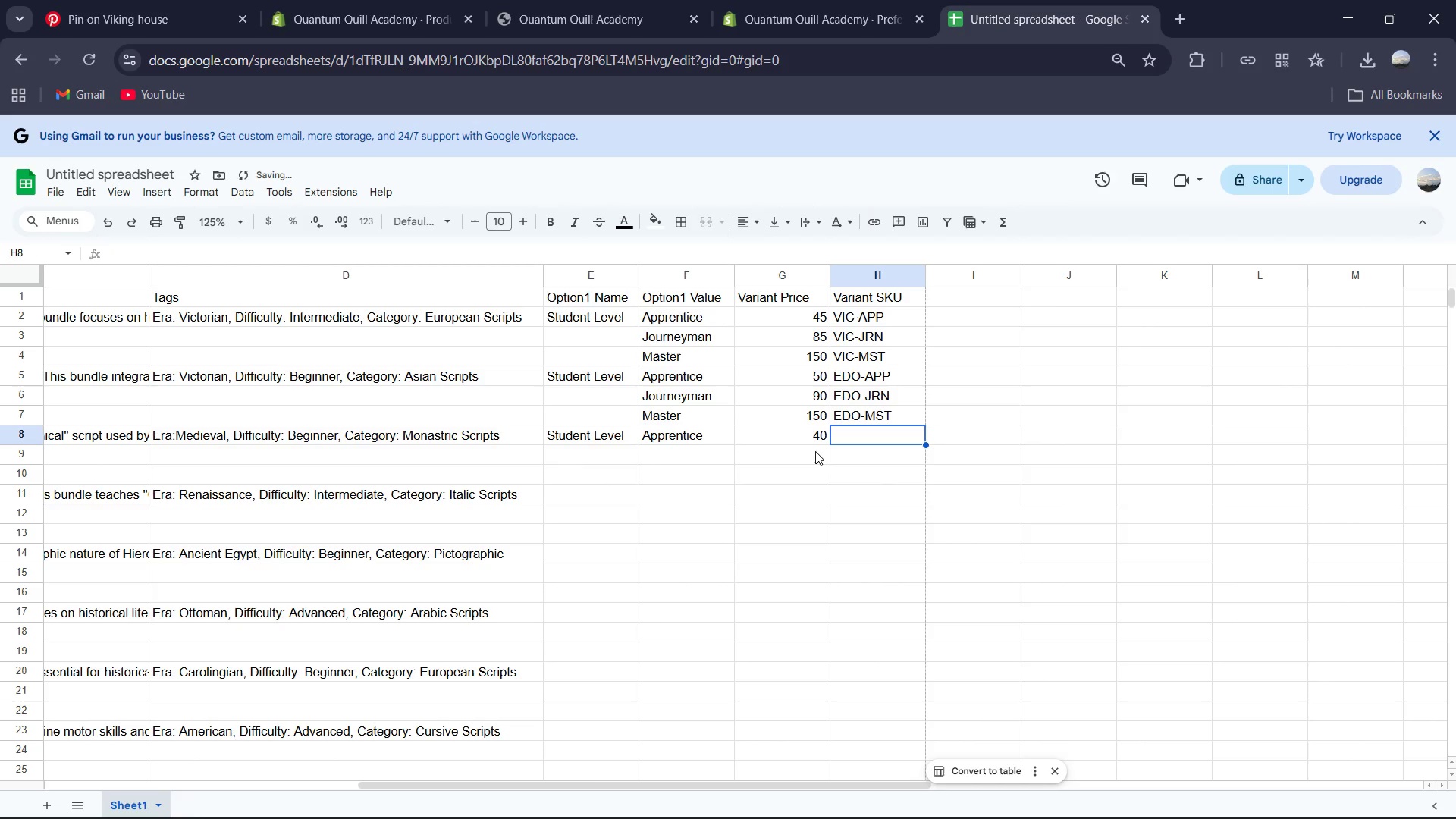 
type(UNC-App)
key(Backspace)
key(Backspace)
type(PP)
 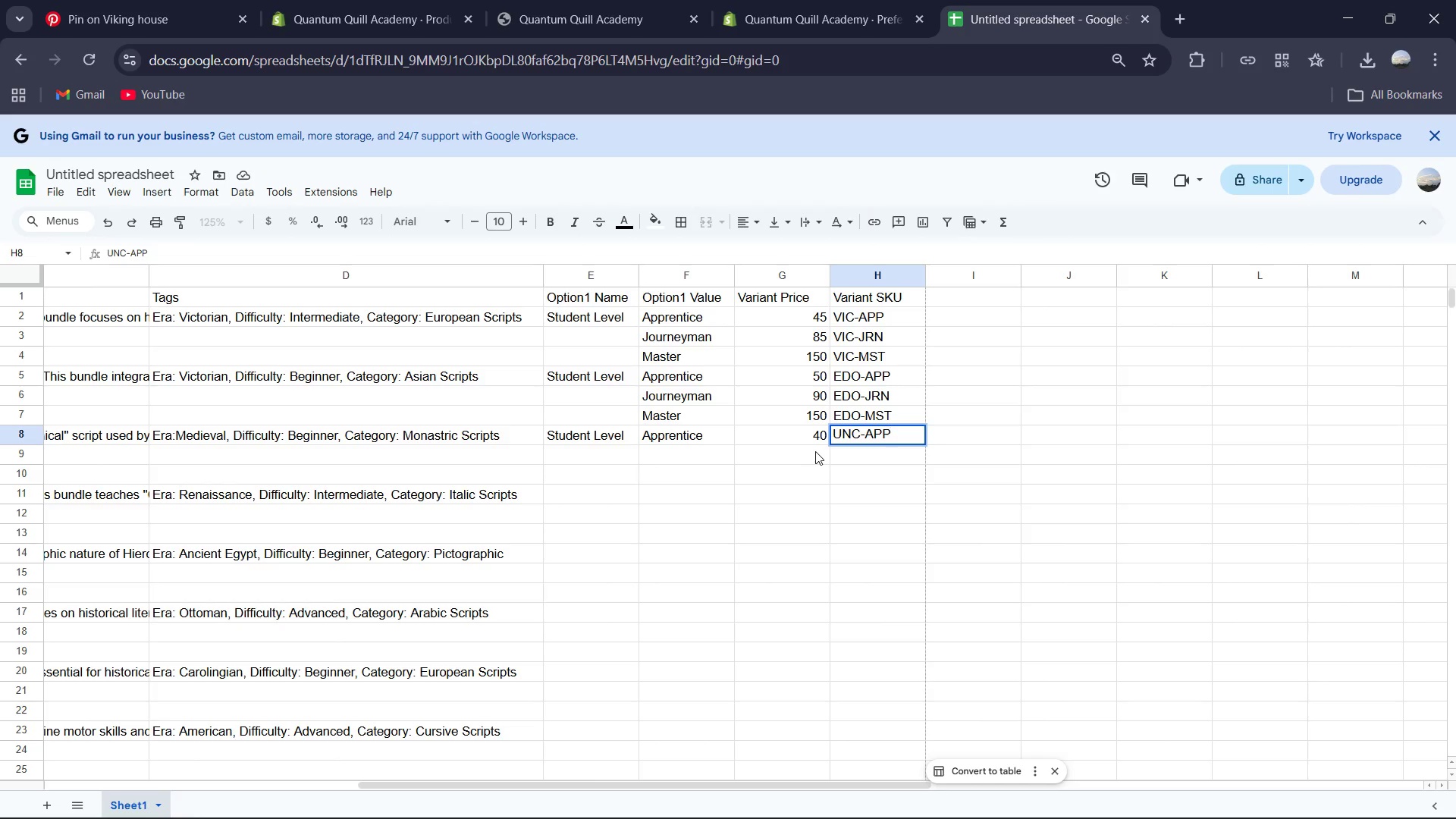 
type(Jo)
 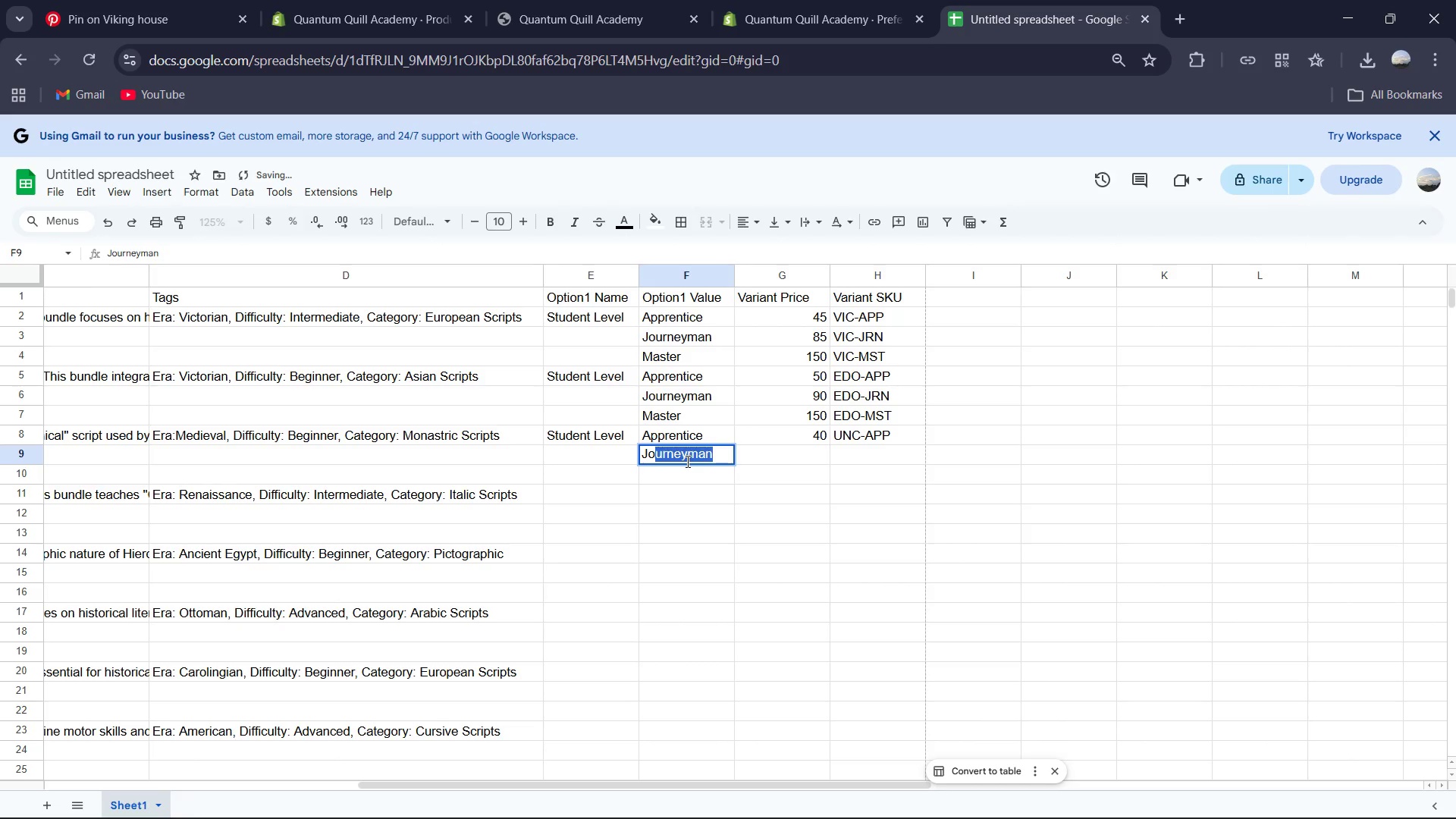 
key(Enter)
 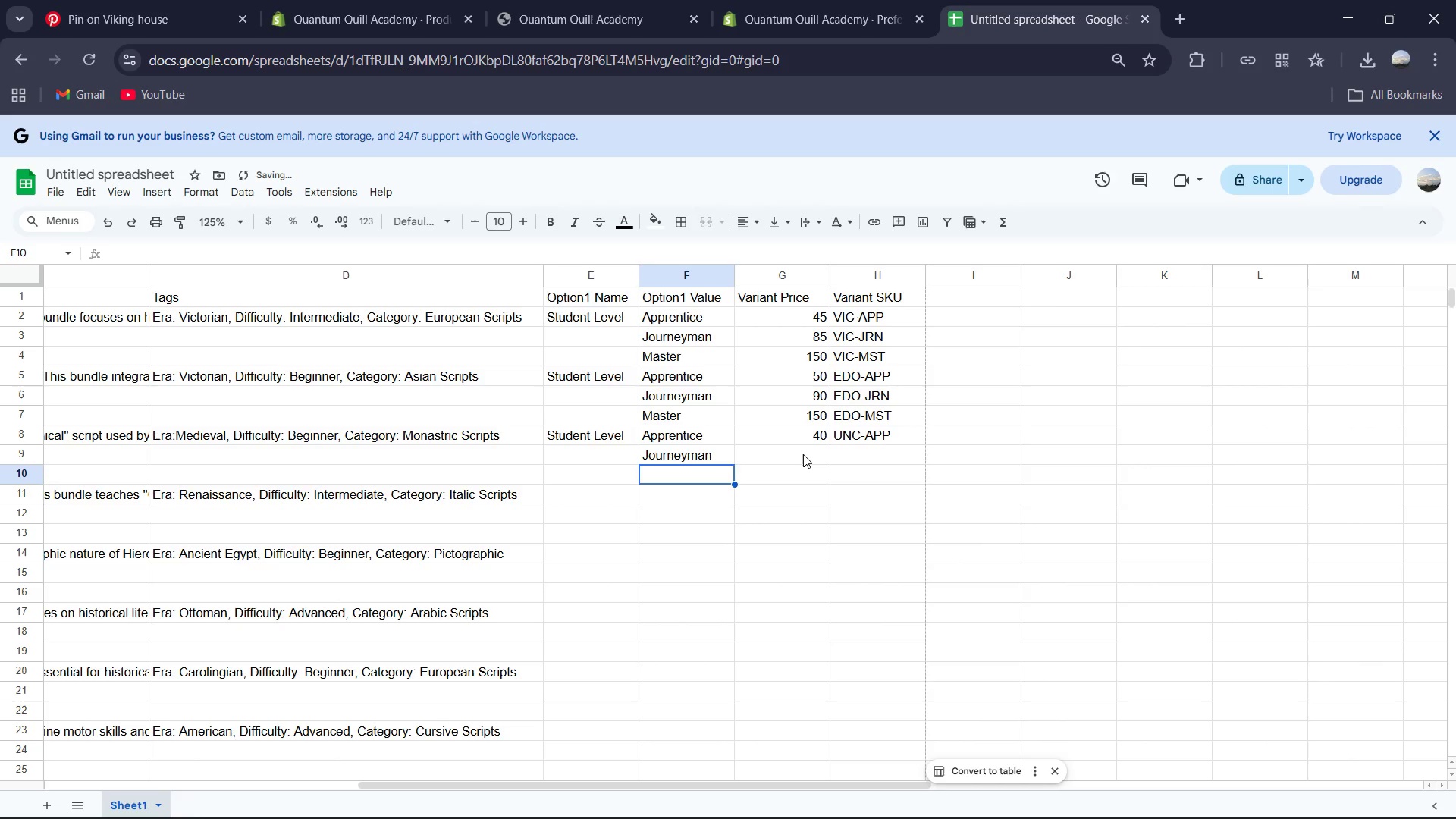 
left_click([803, 454])
 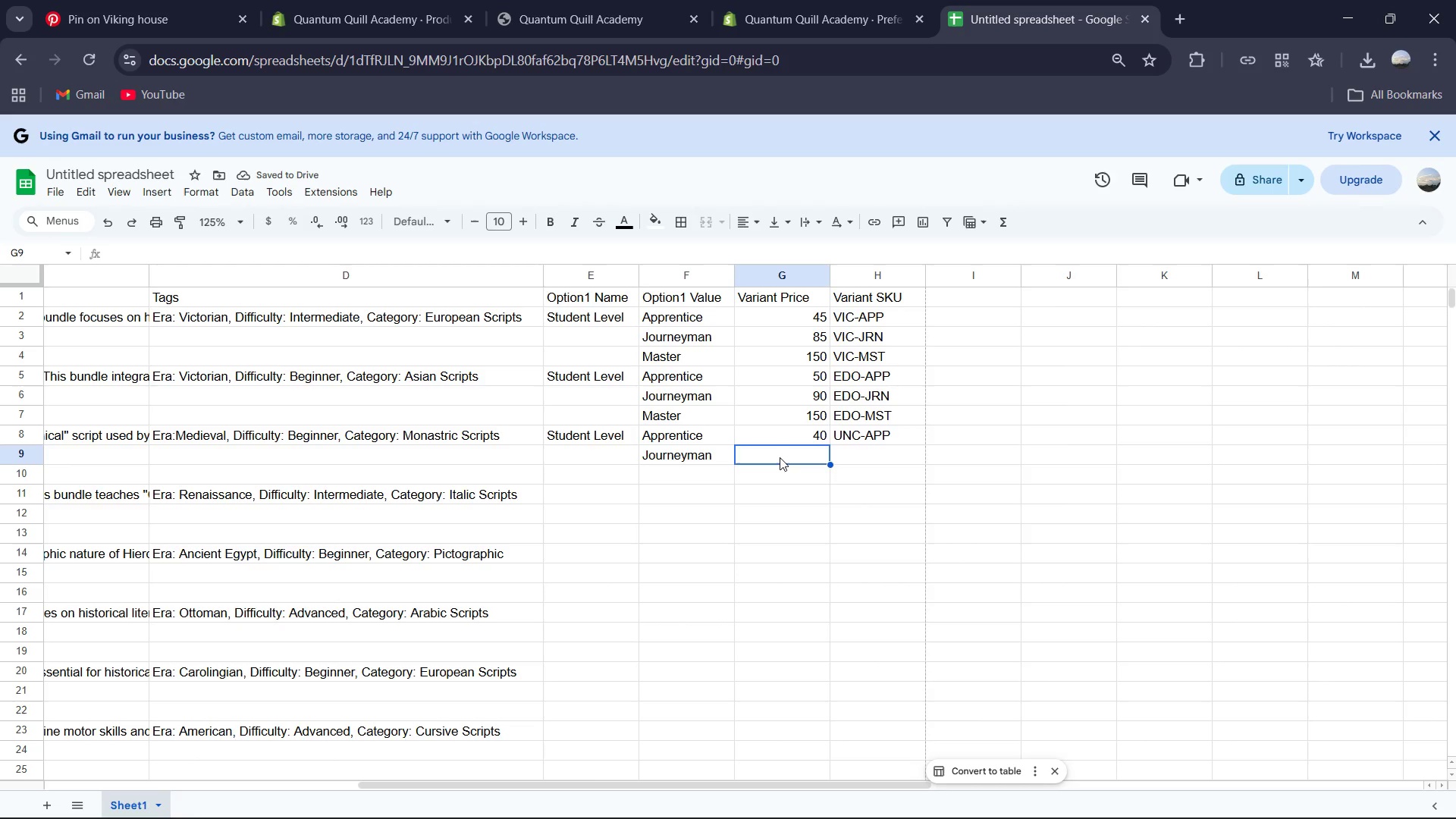 
key(Numpad5)
 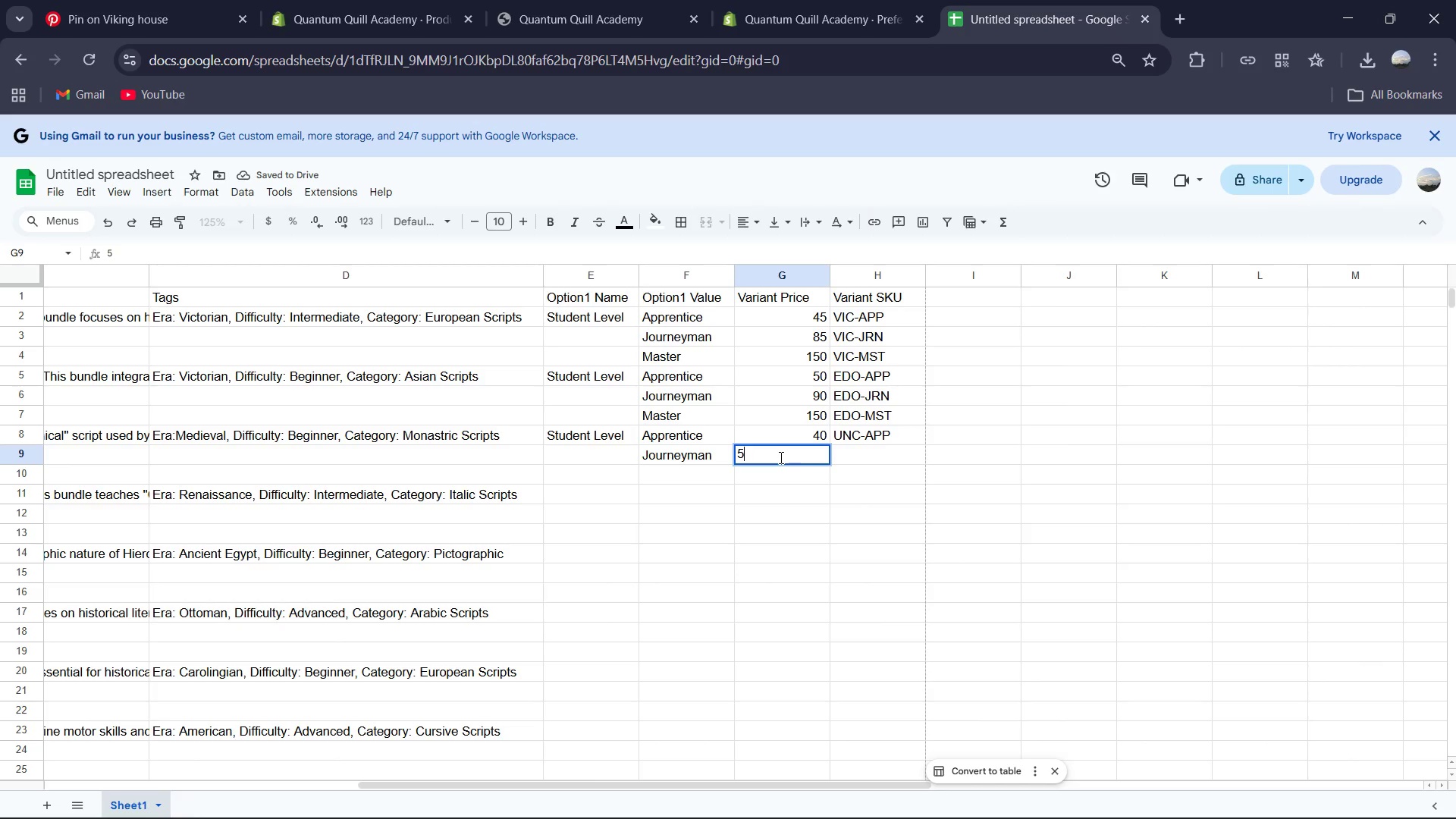 
key(Backspace)
 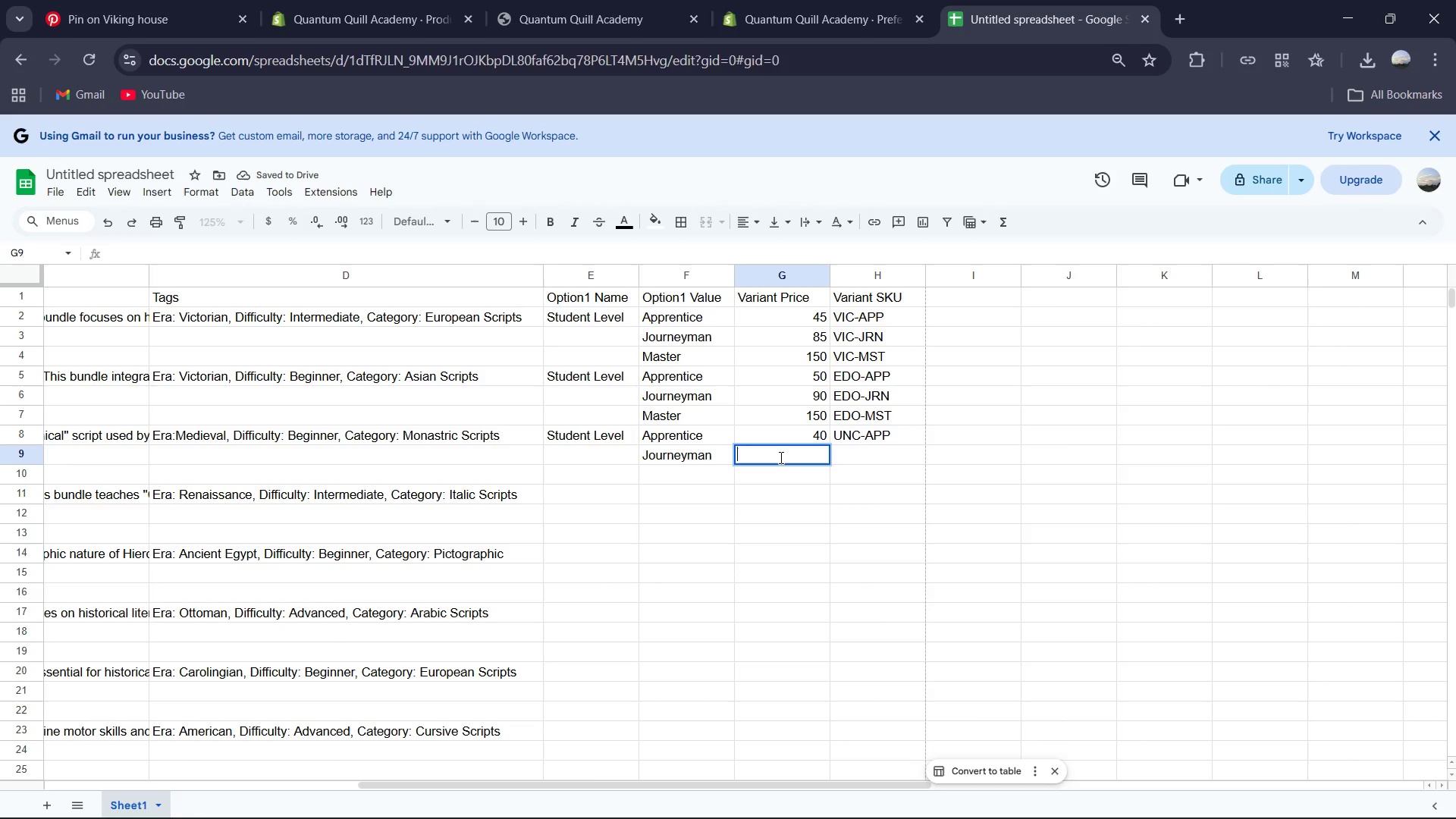 
key(Numpad8)
 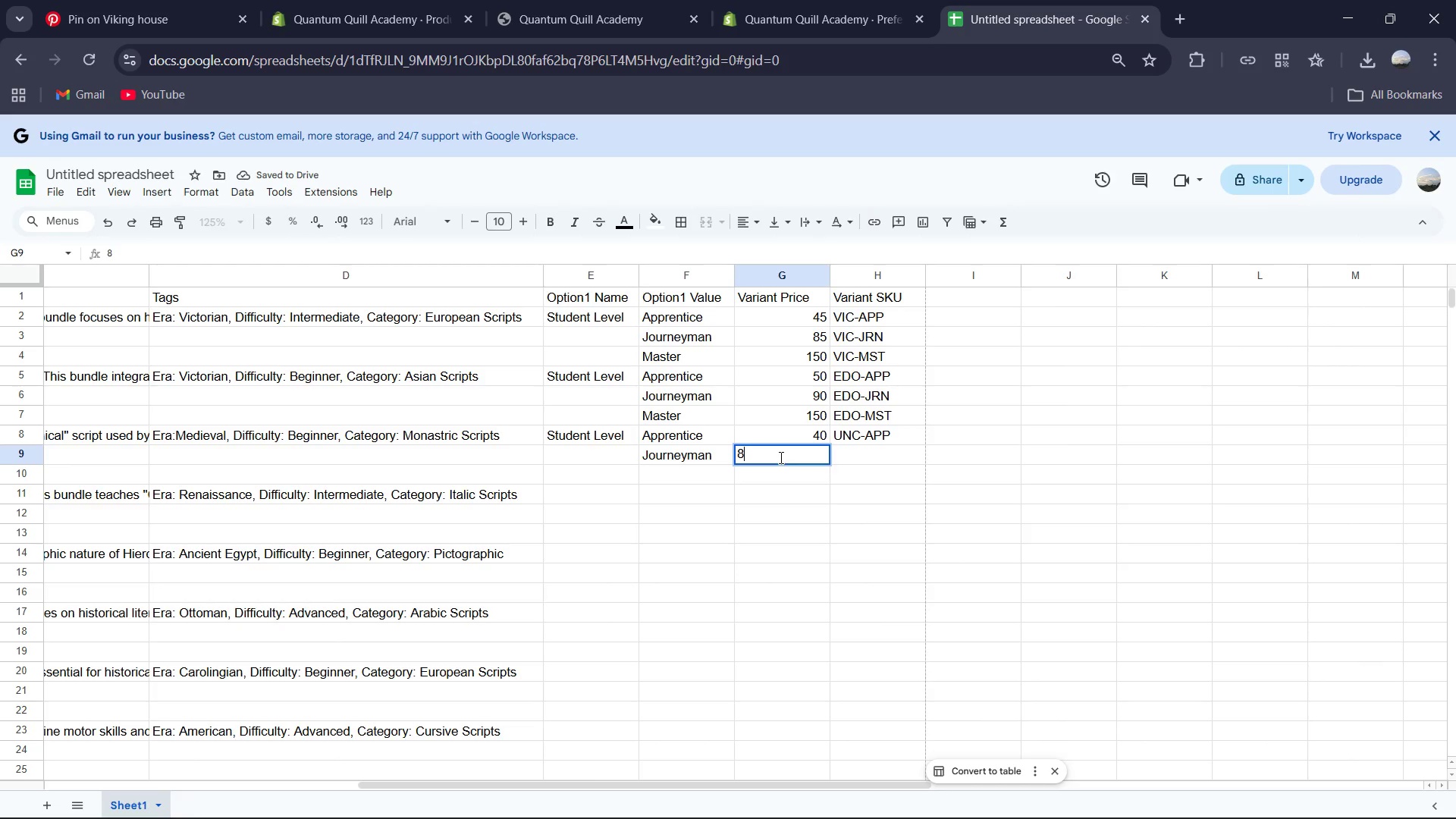 
key(Numpad0)
 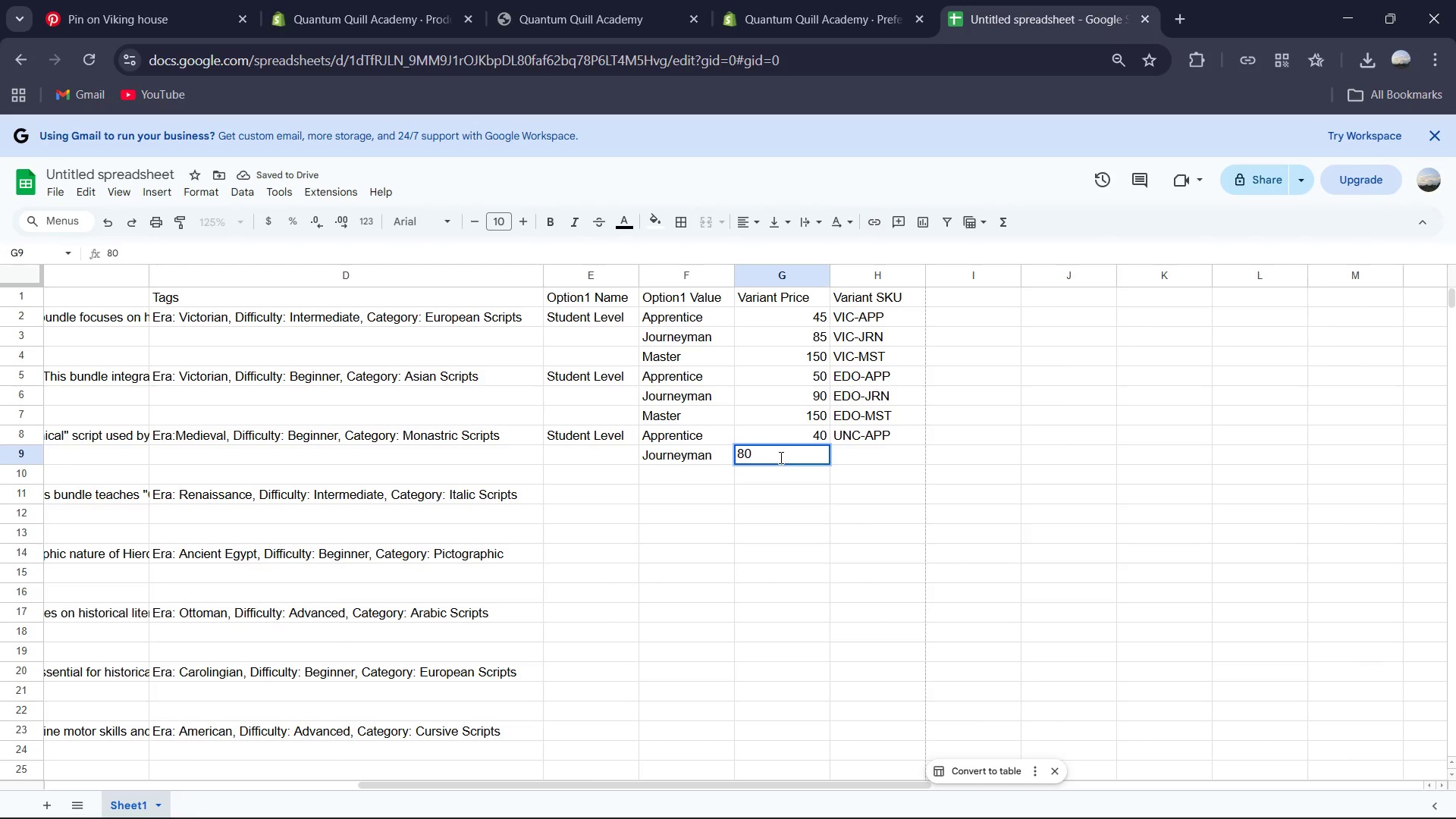 
key(ArrowRight)
 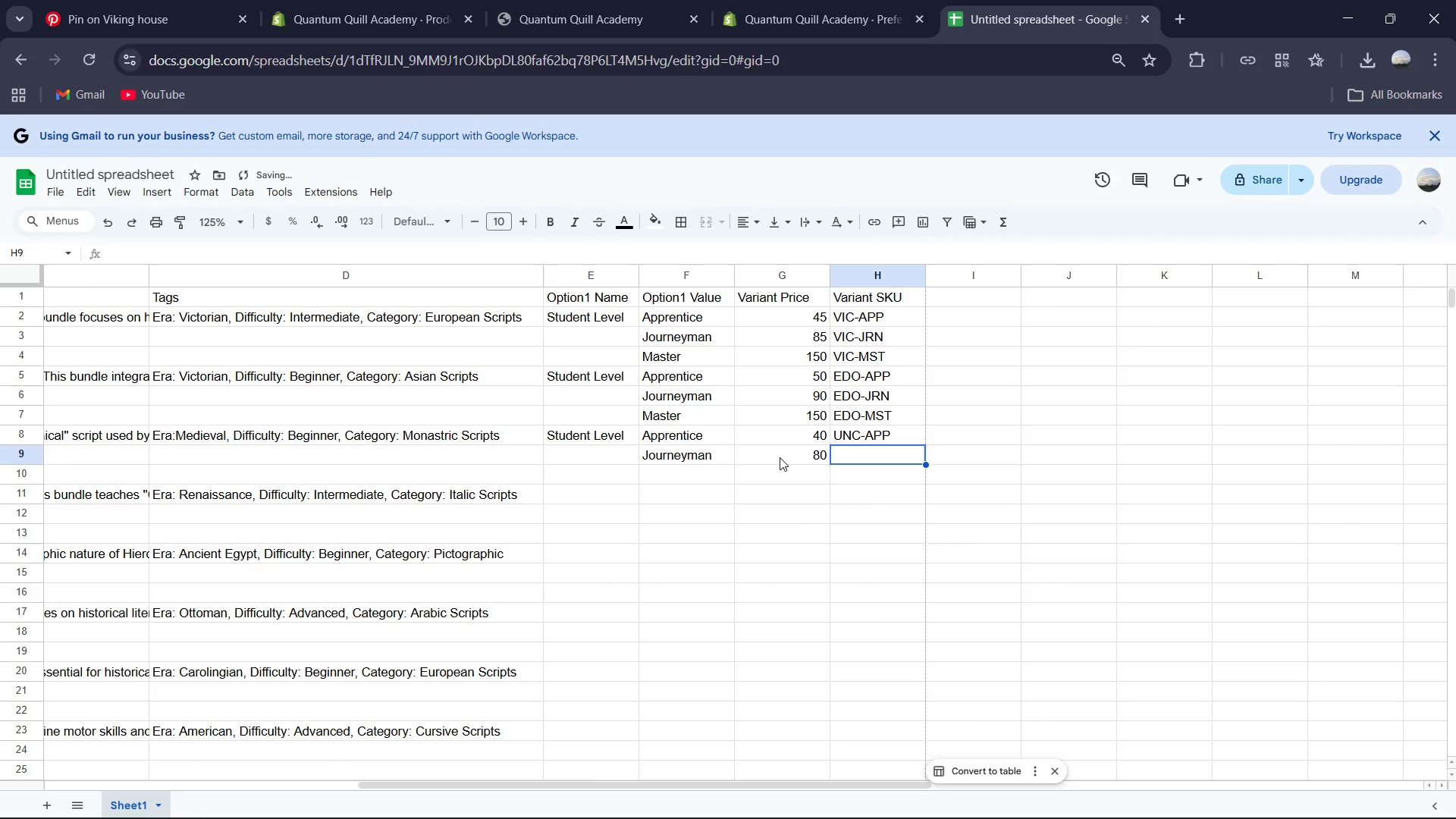 
type(UNC-JRN)
 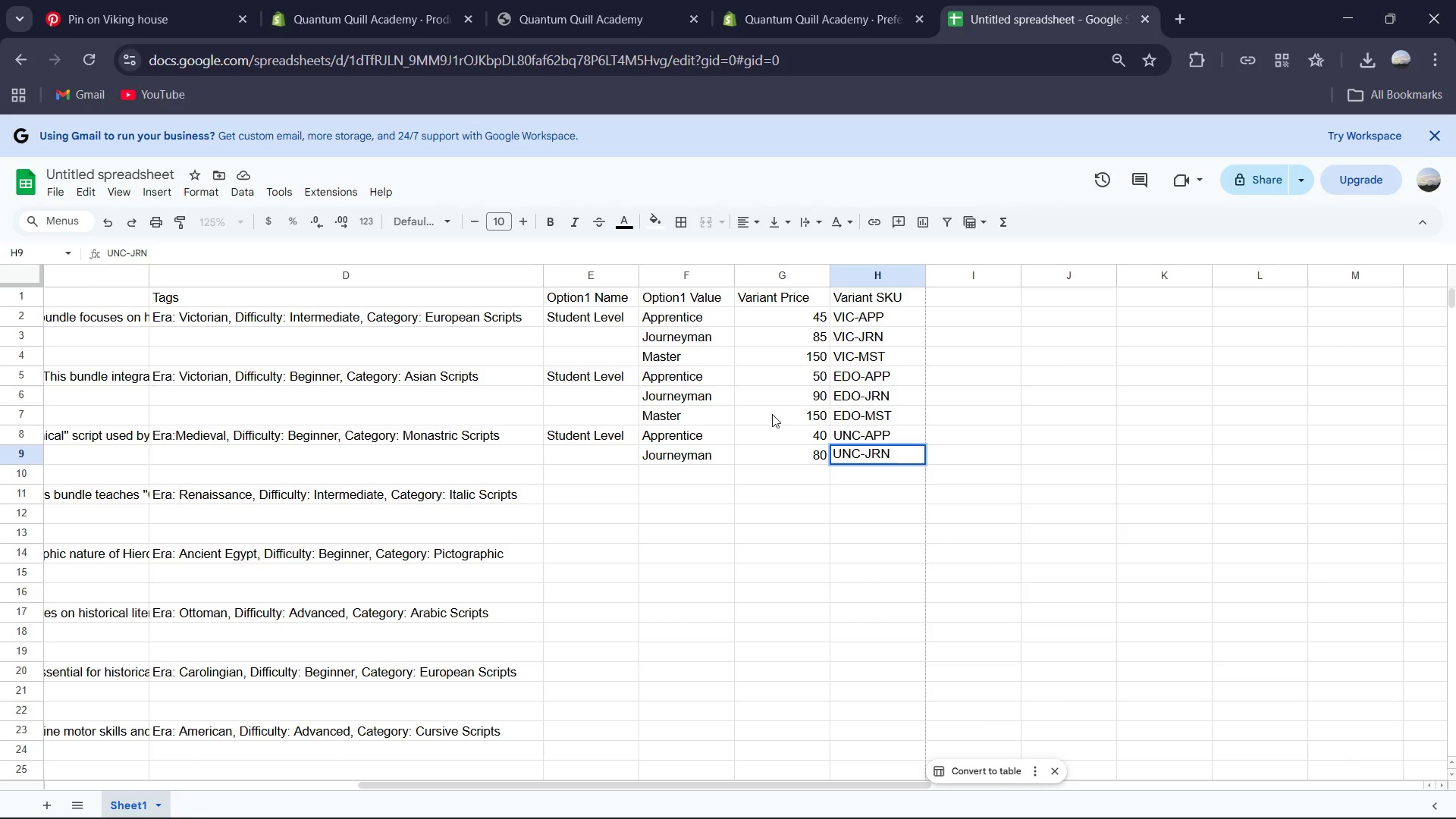 
left_click([692, 469])
 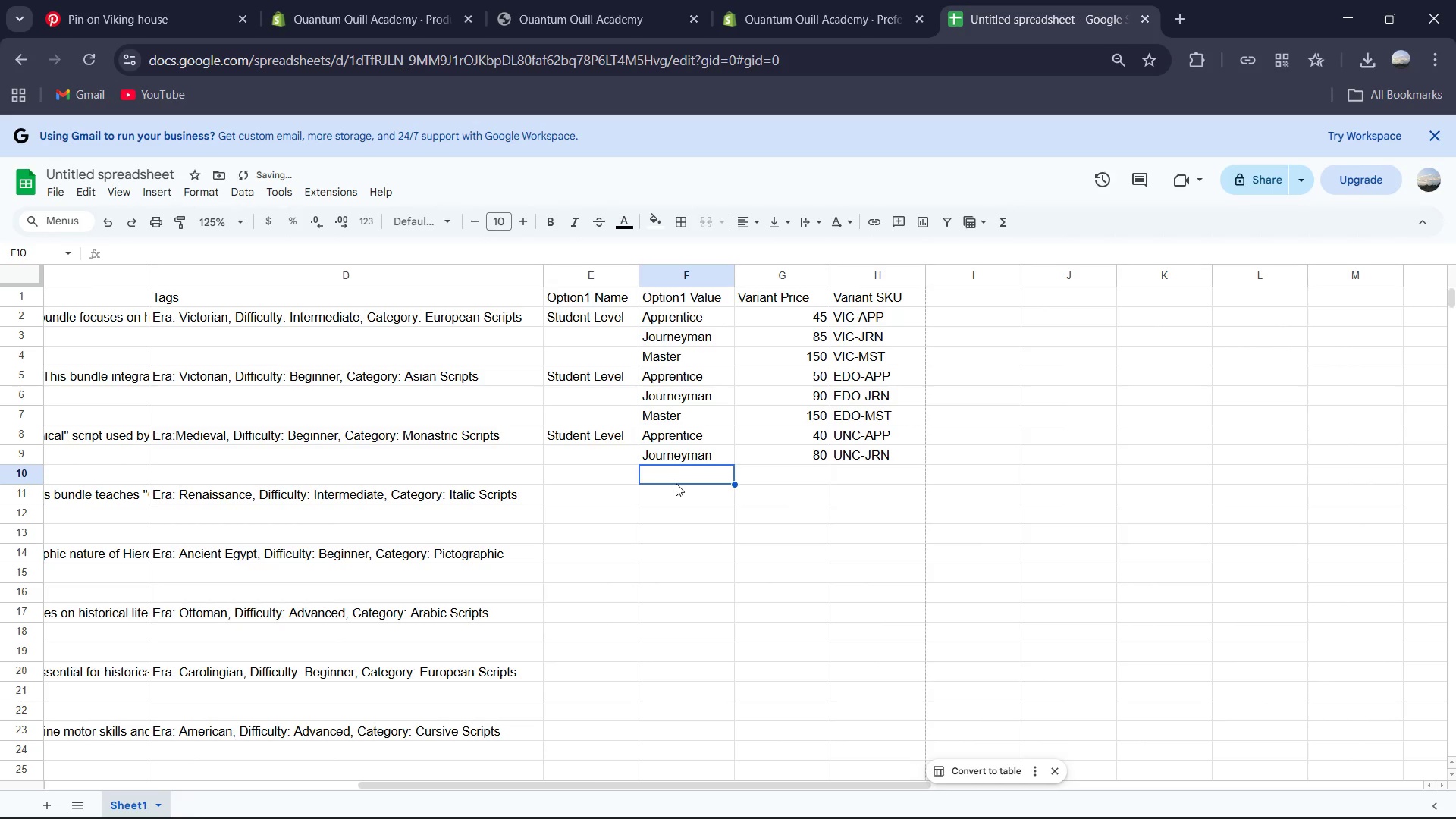 
type(Mas)
 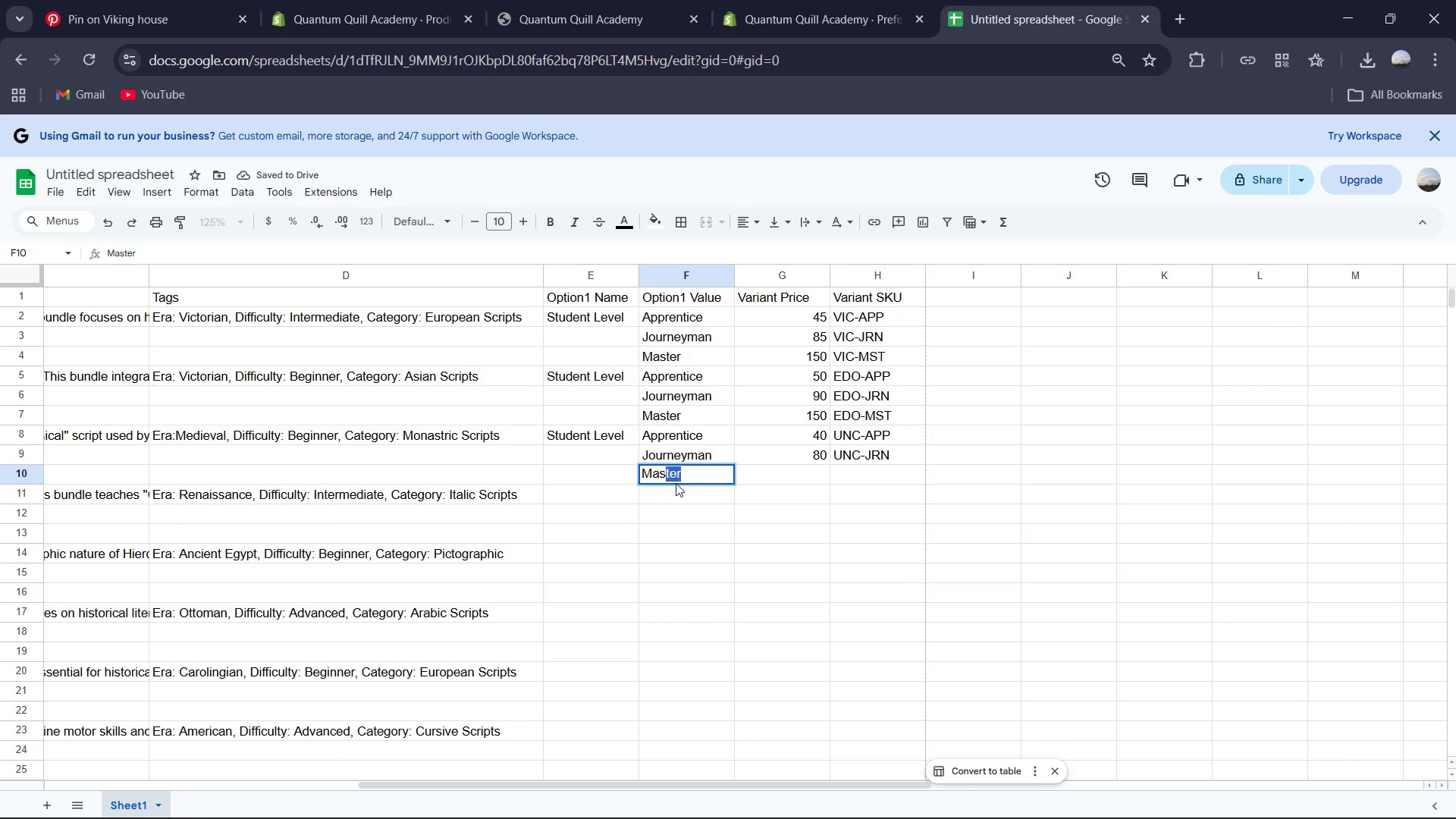 
key(Enter)
 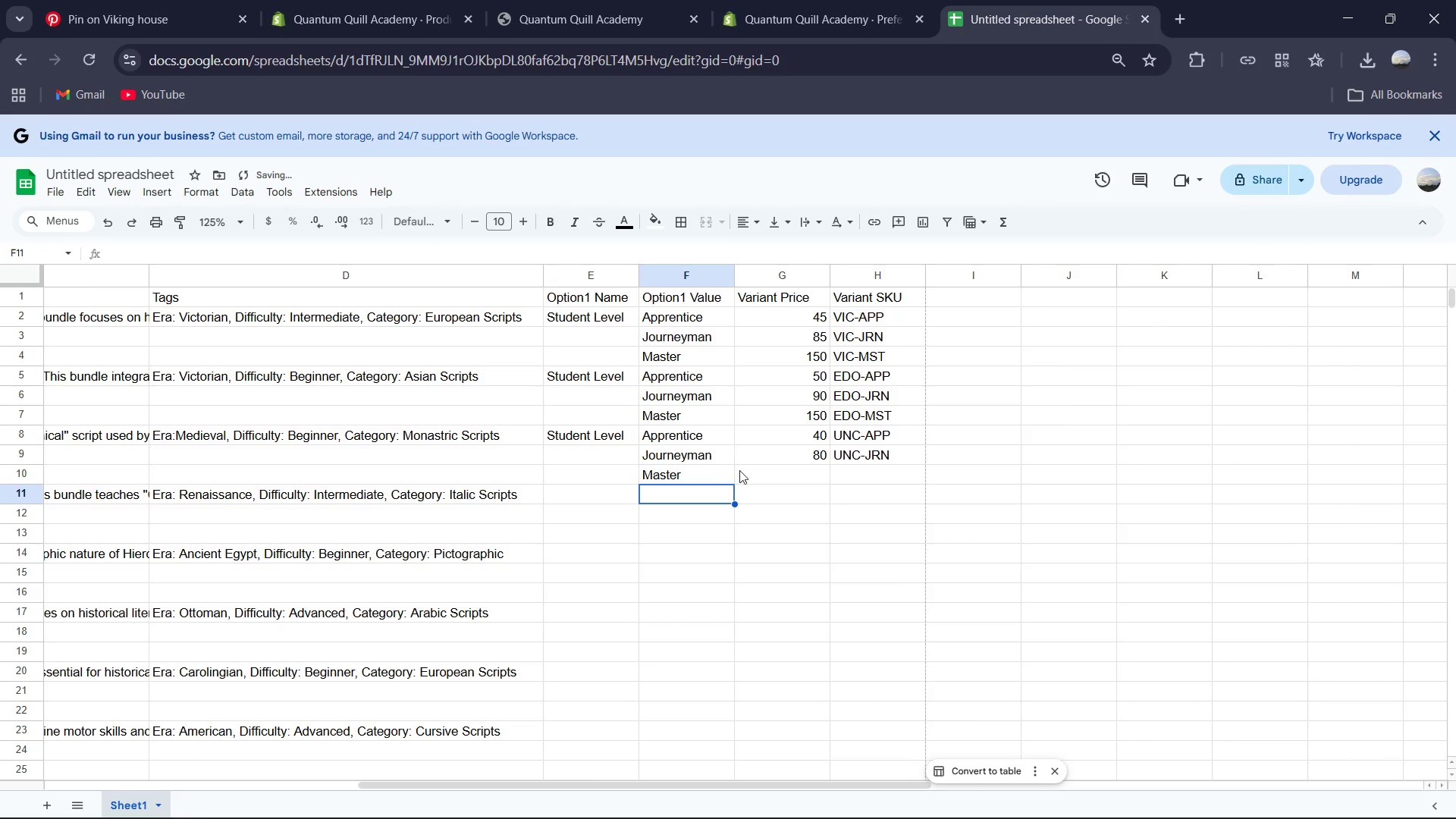 
left_click([764, 469])
 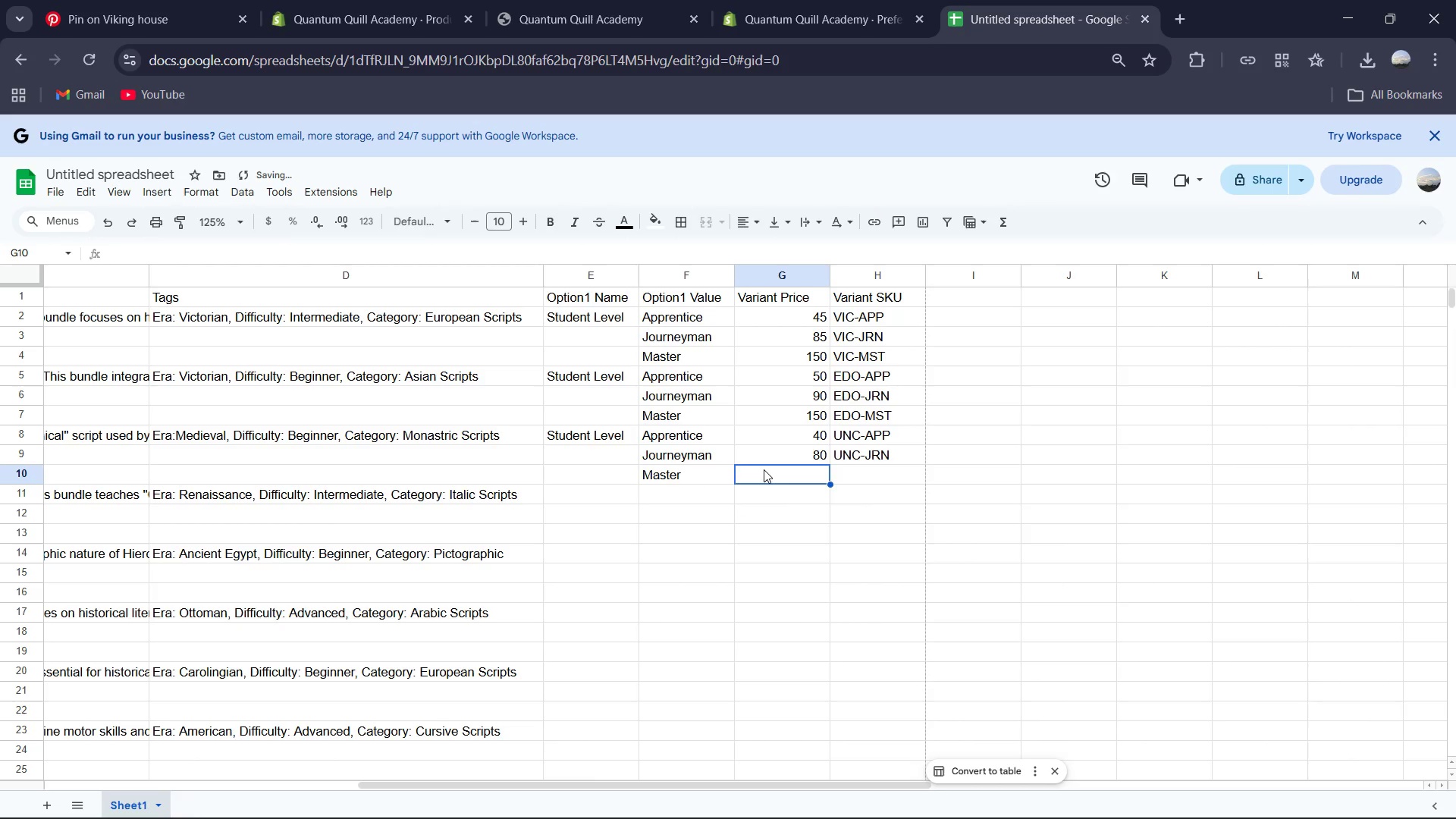 
key(Numpad1)
 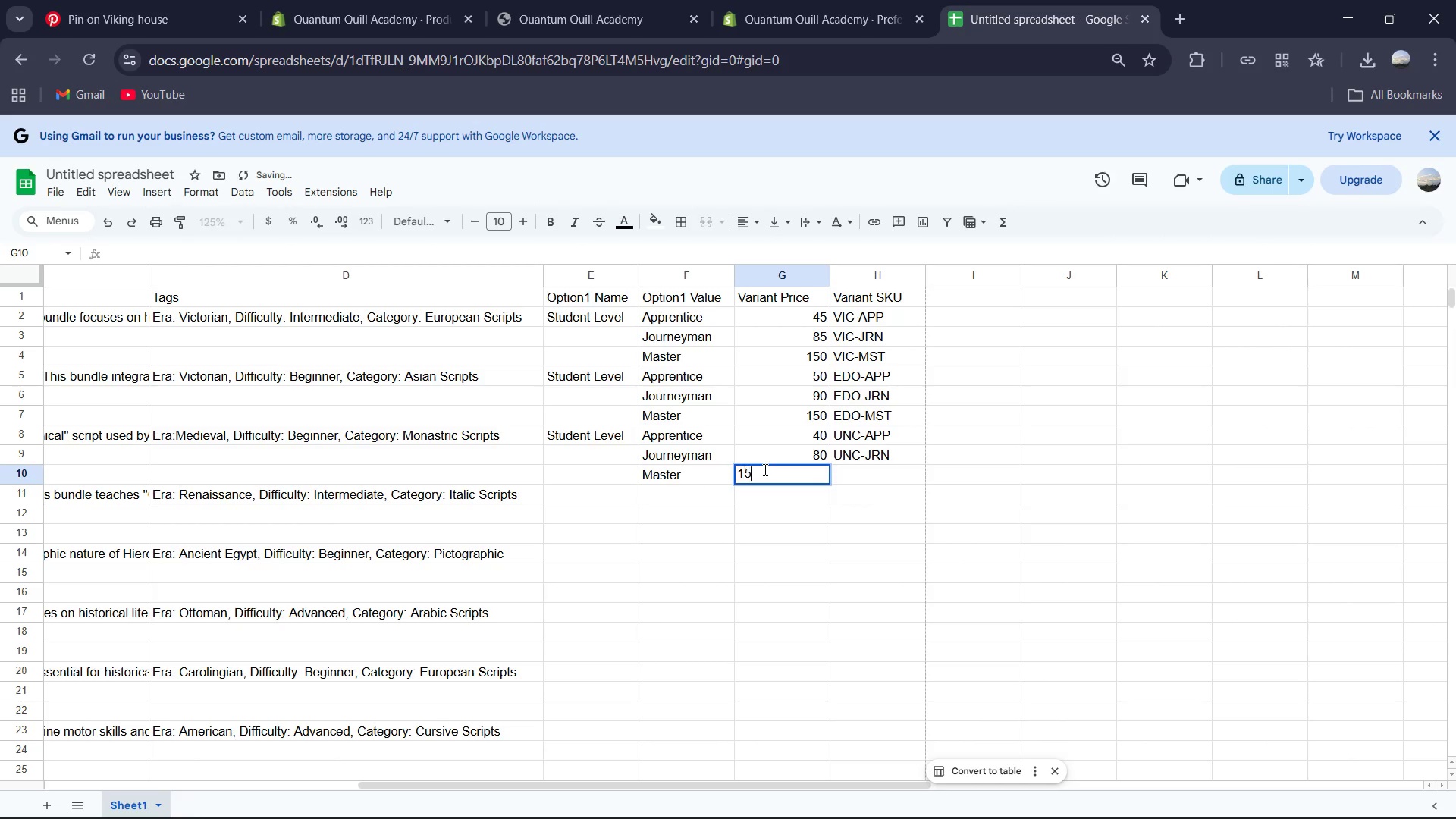 
key(Numpad5)
 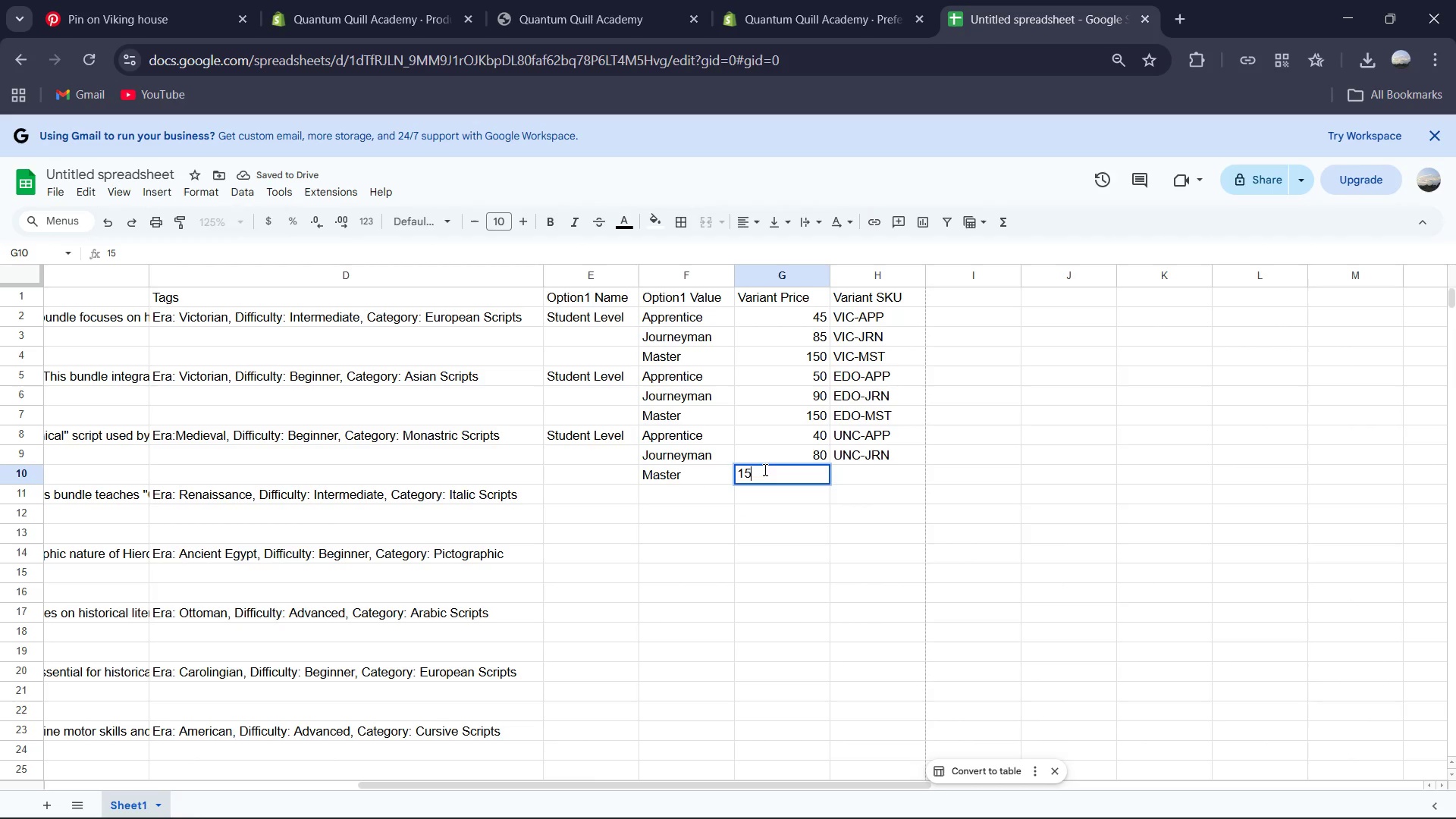 
key(Numpad0)
 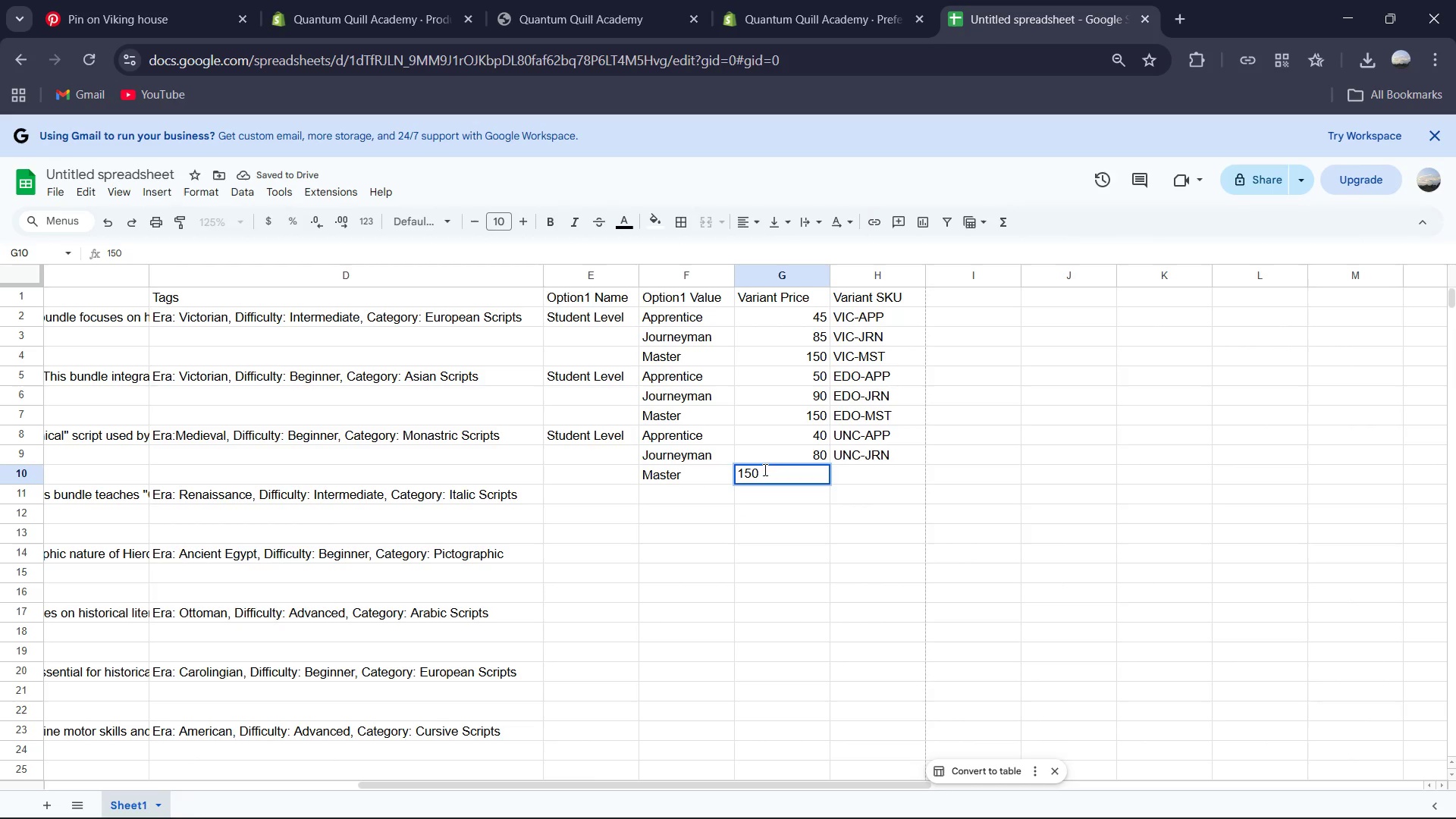 
key(ArrowRight)
 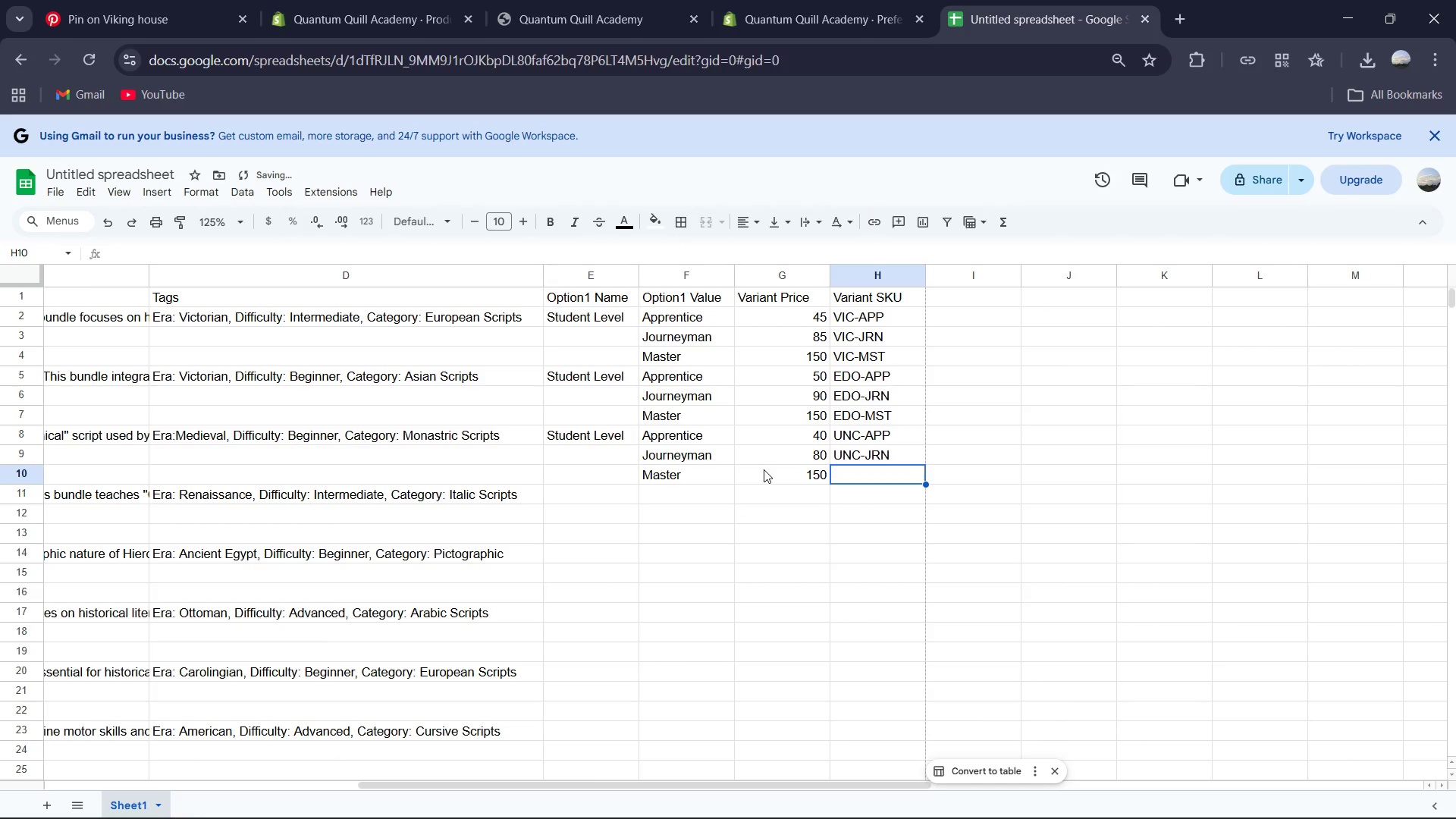 
type(UNC-MST)
 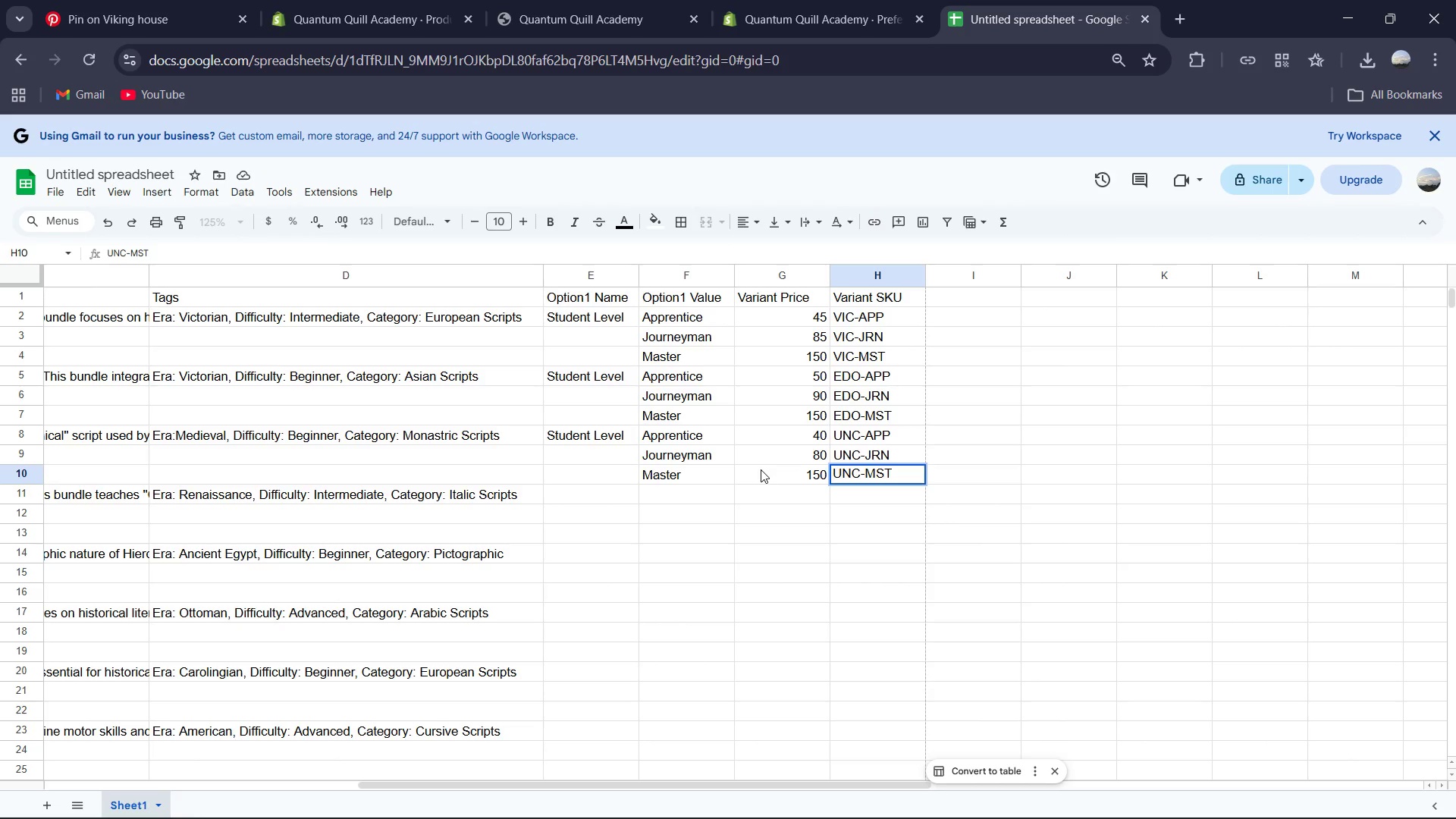 
type(Student Le)
key(Backspace)
key(Backspace)
type(Level)
 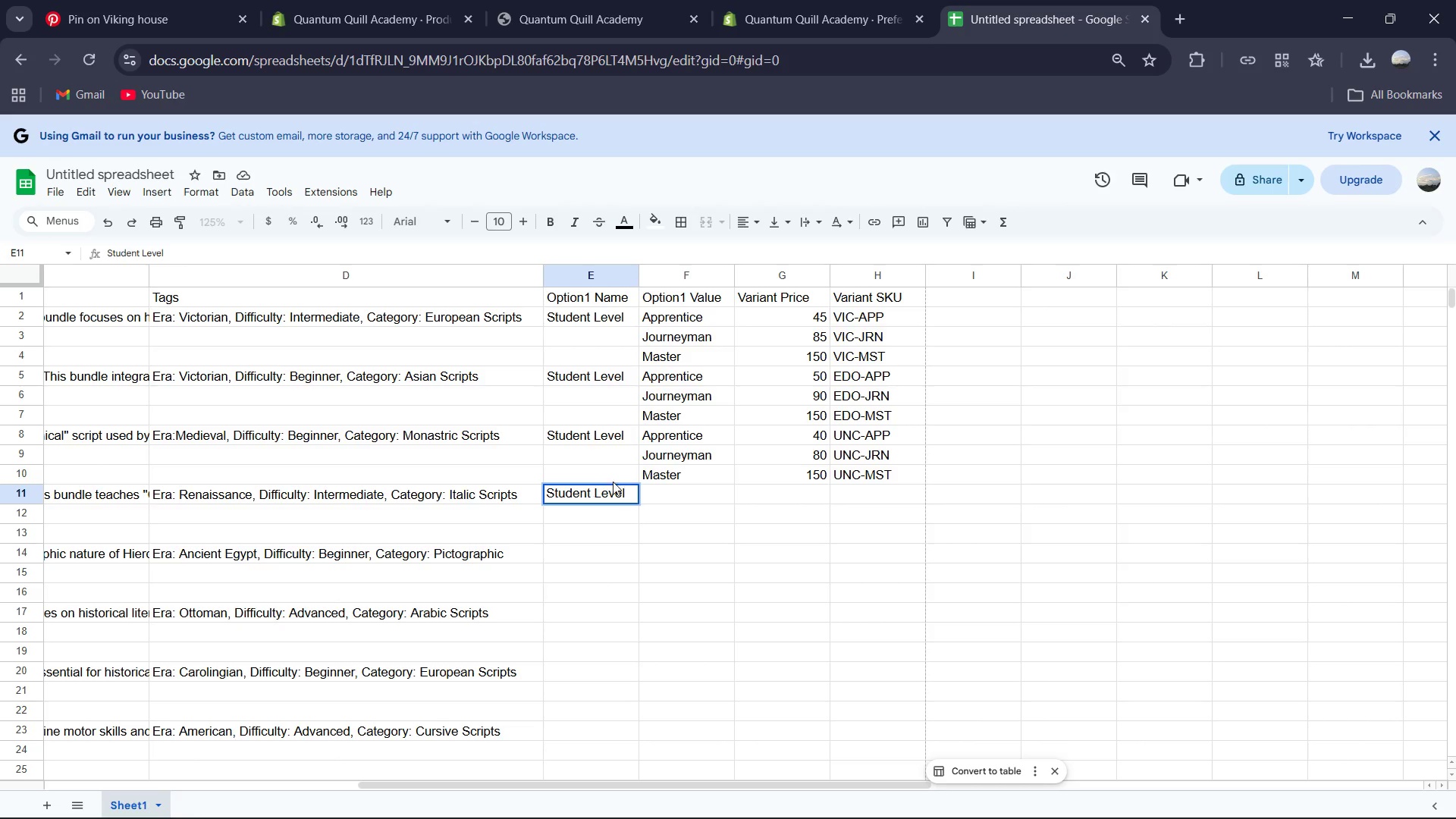 
left_click([714, 492])
 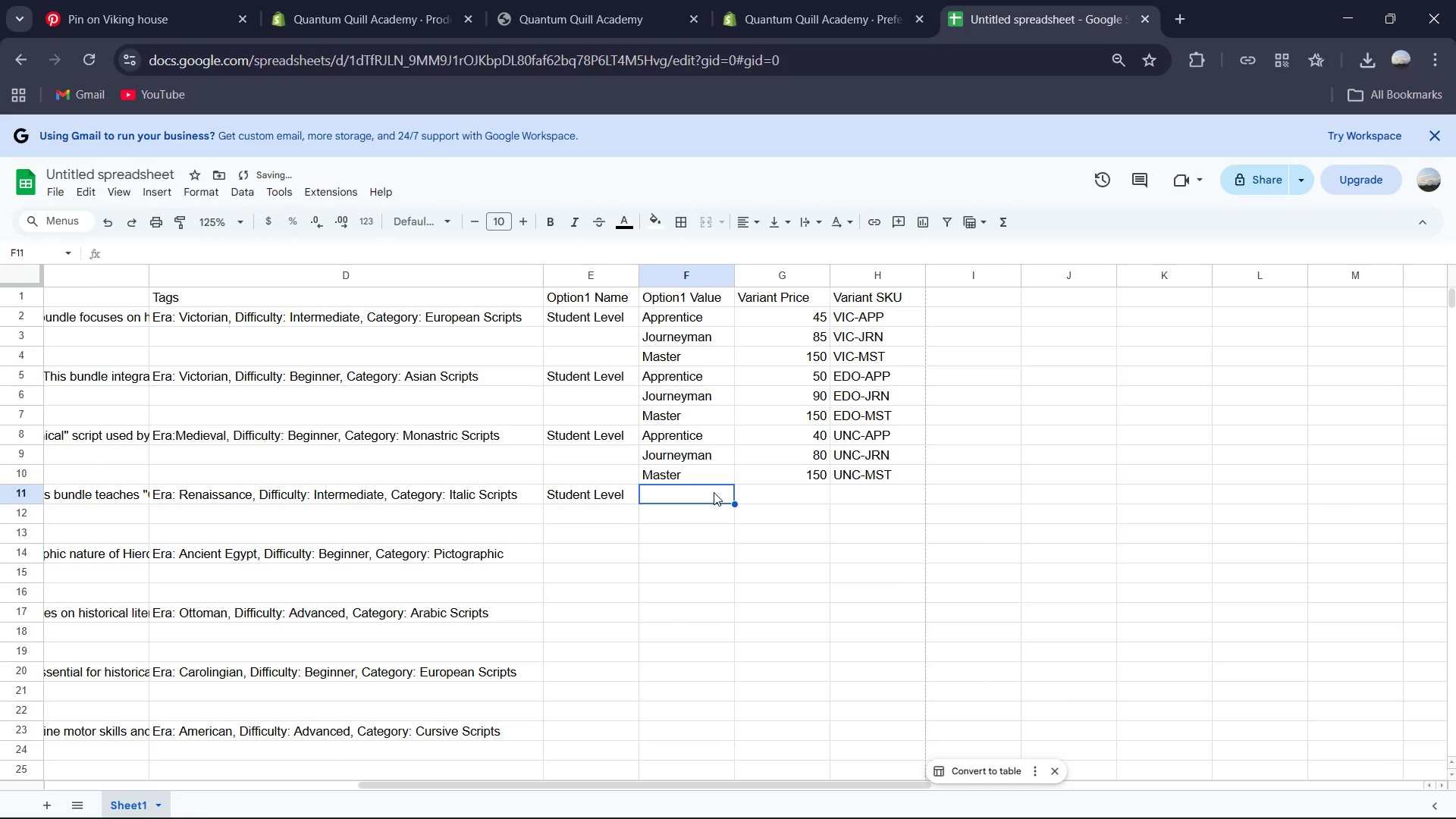 
type(App)
 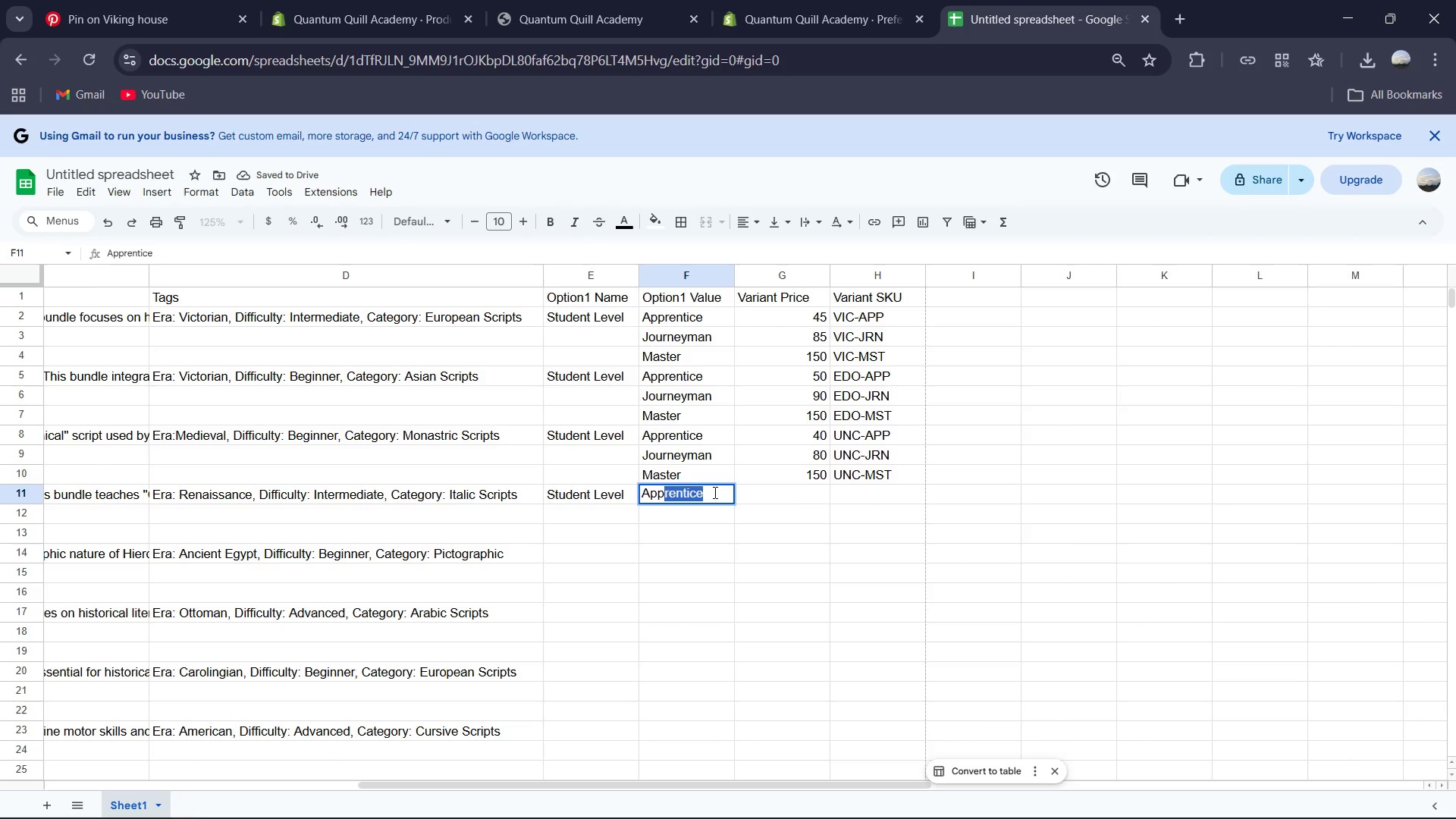 
key(Enter)
 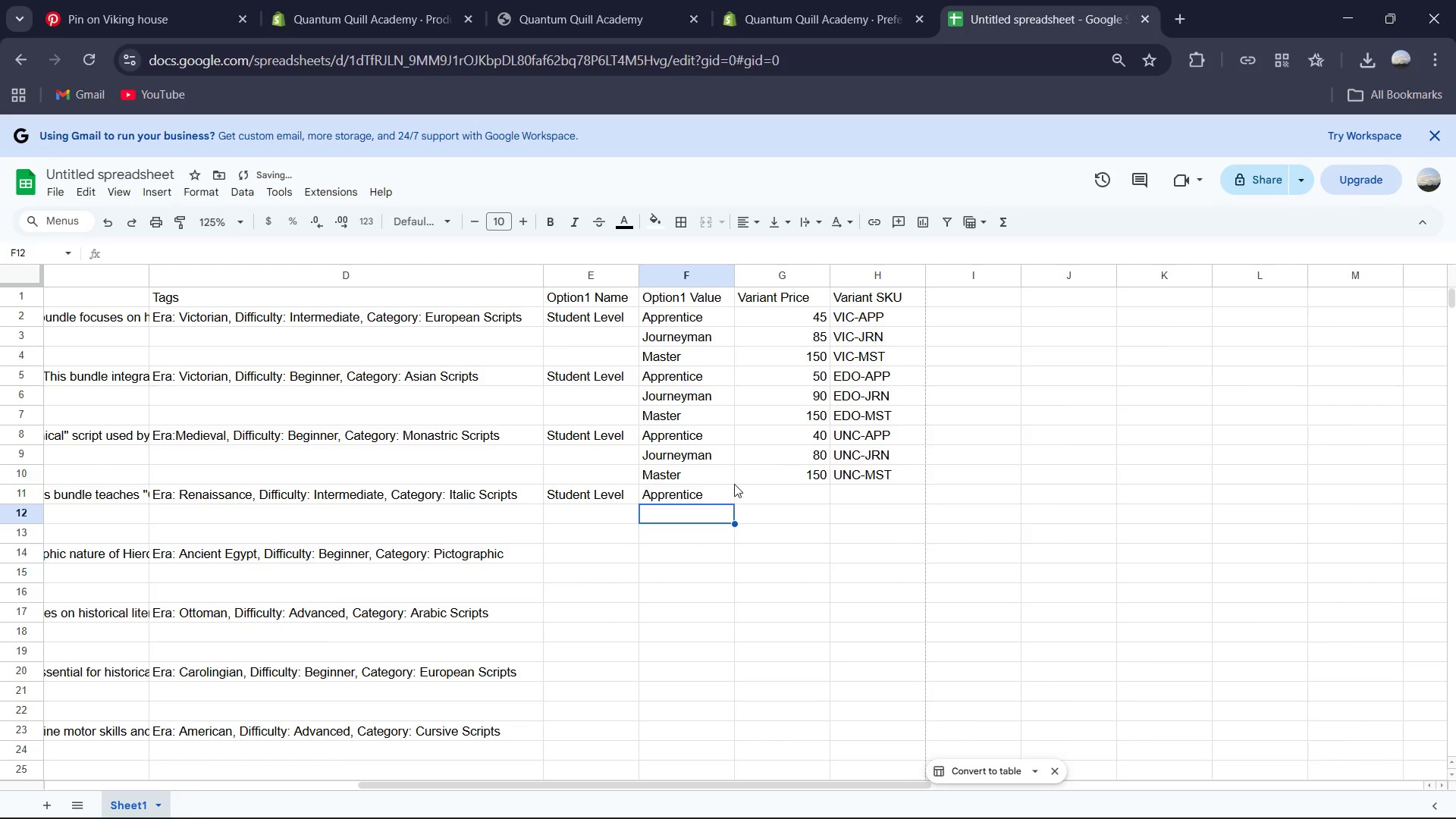 
left_click([753, 489])
 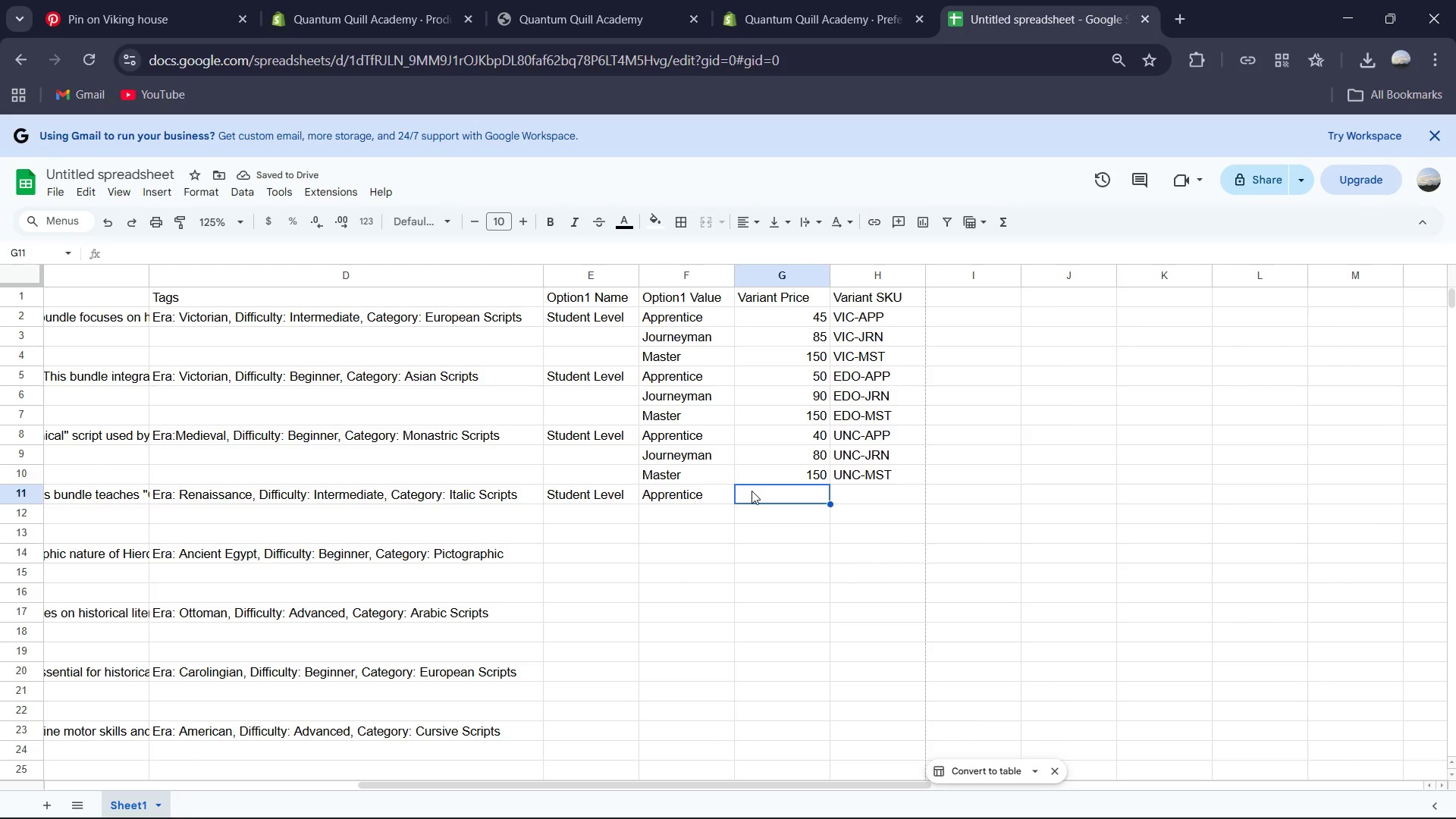 
key(Numpad4)
 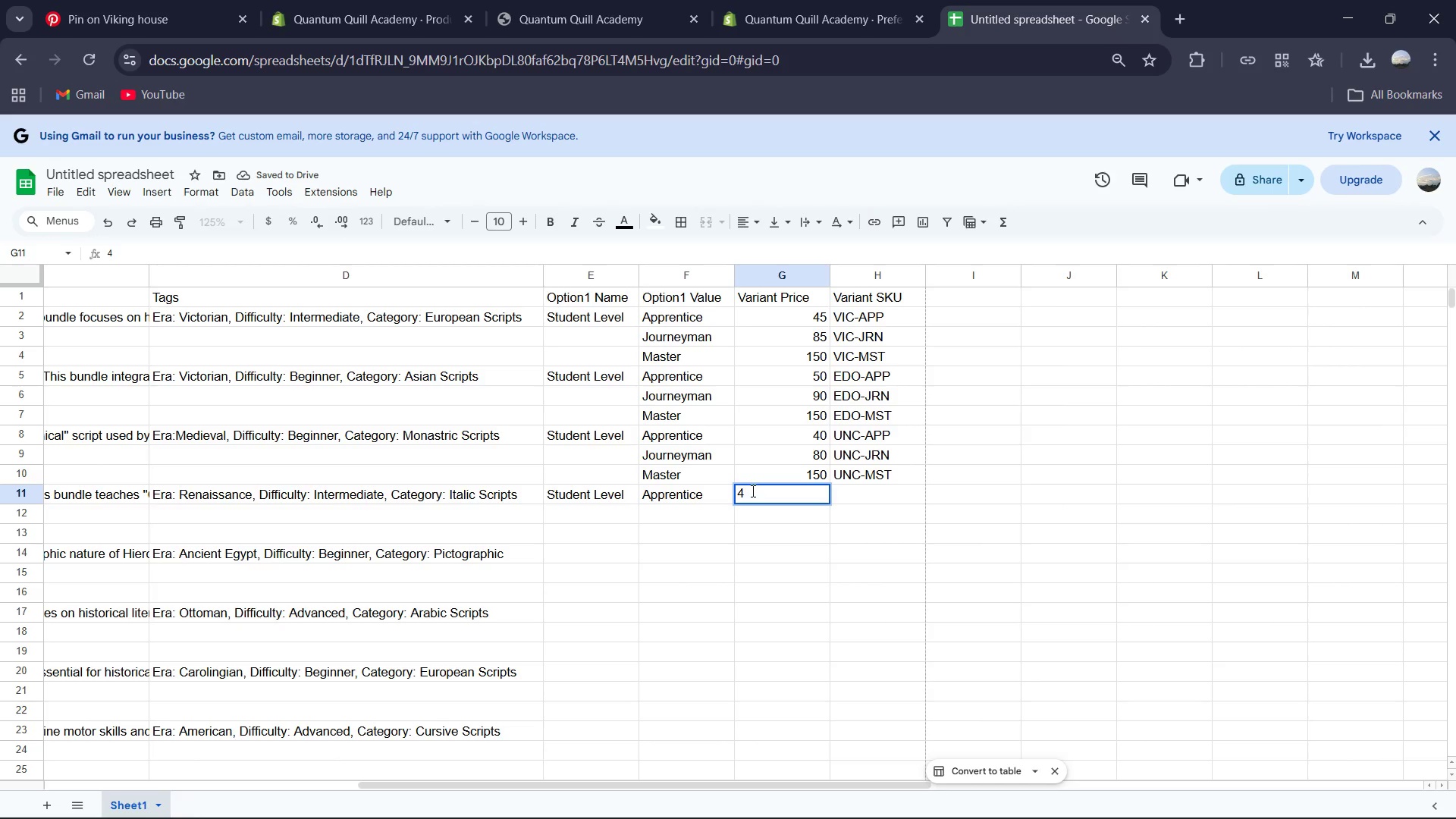 
key(Numpad5)
 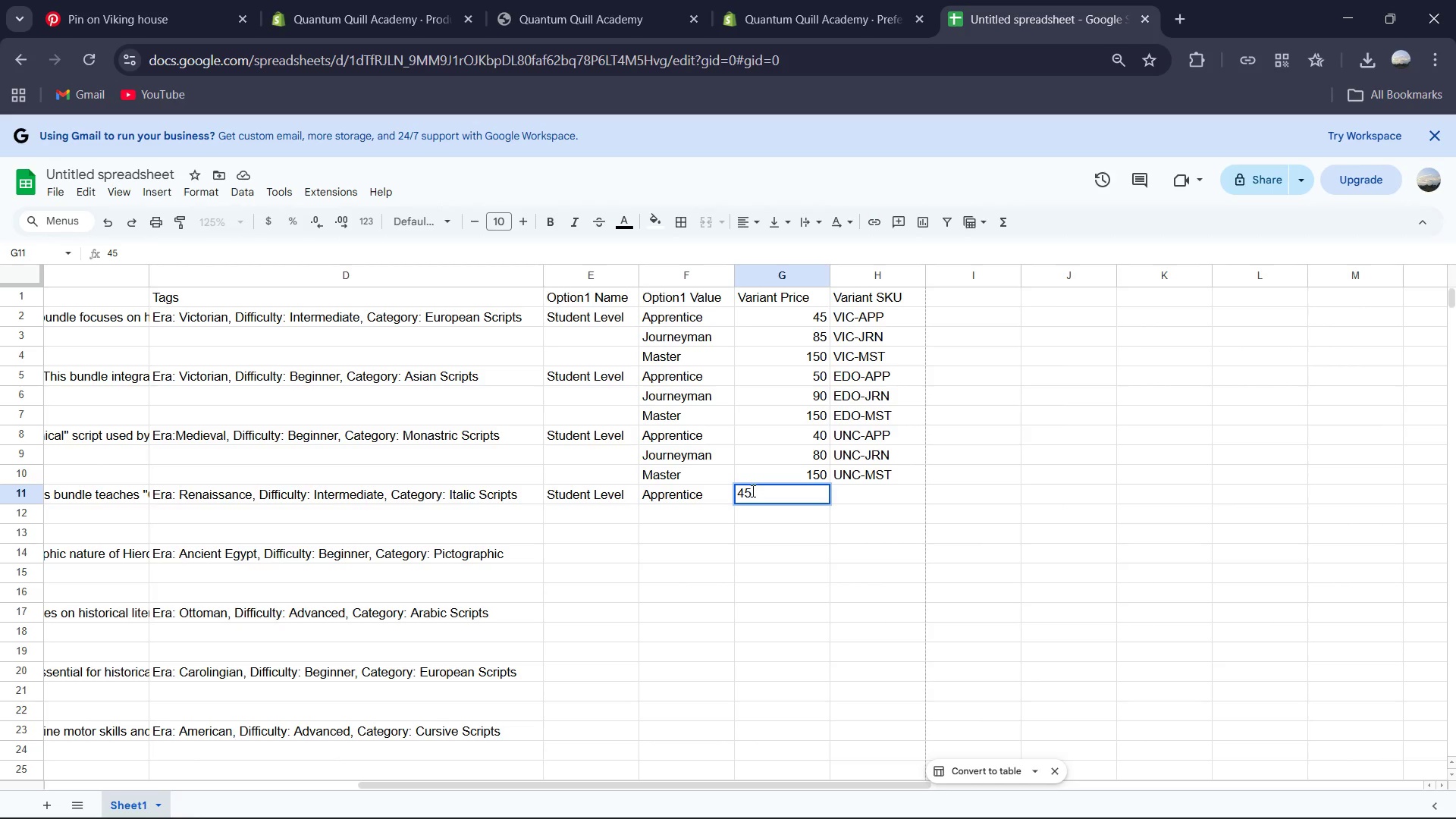 
key(ArrowRight)
 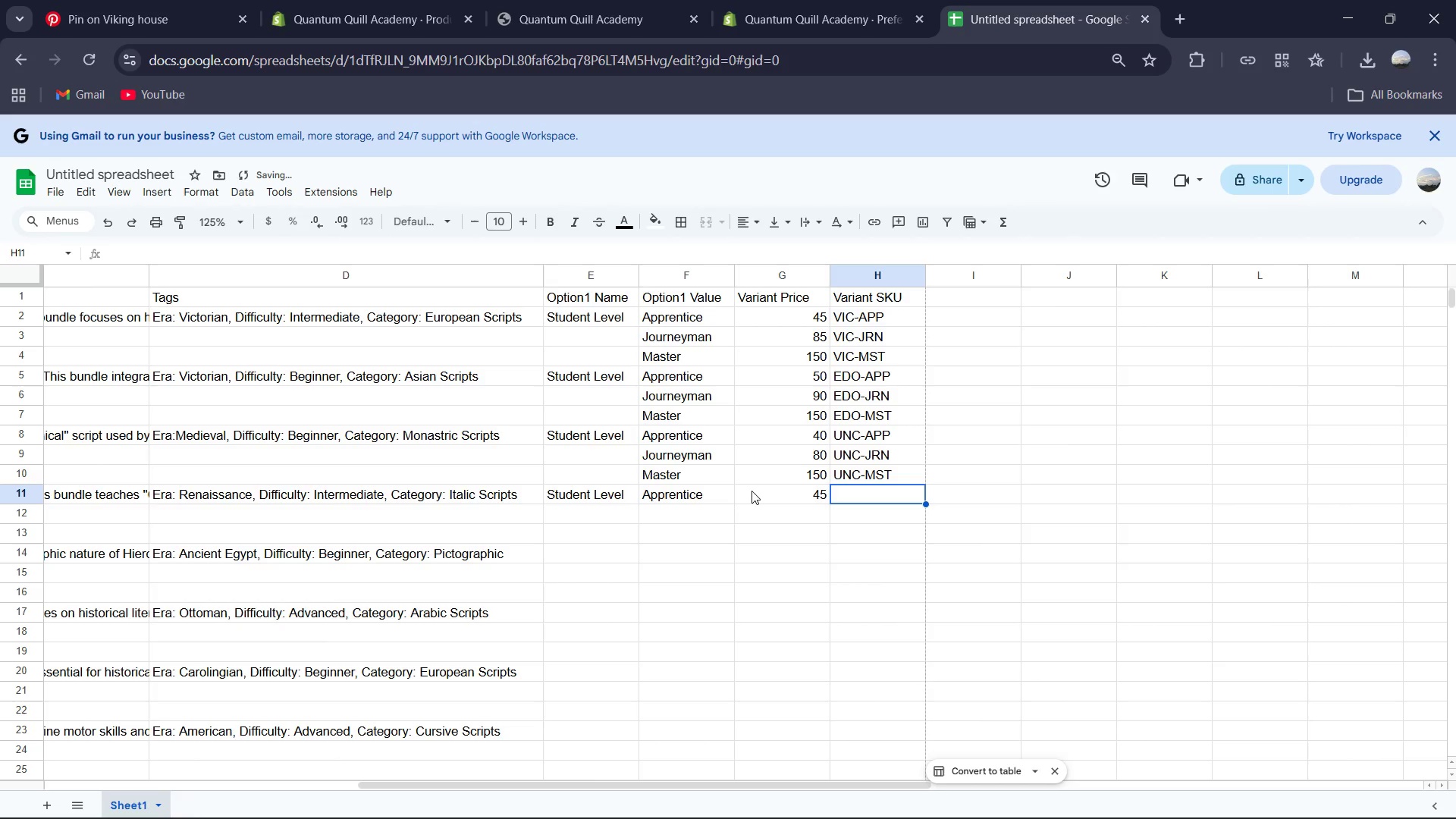 
type(REN-APP)
 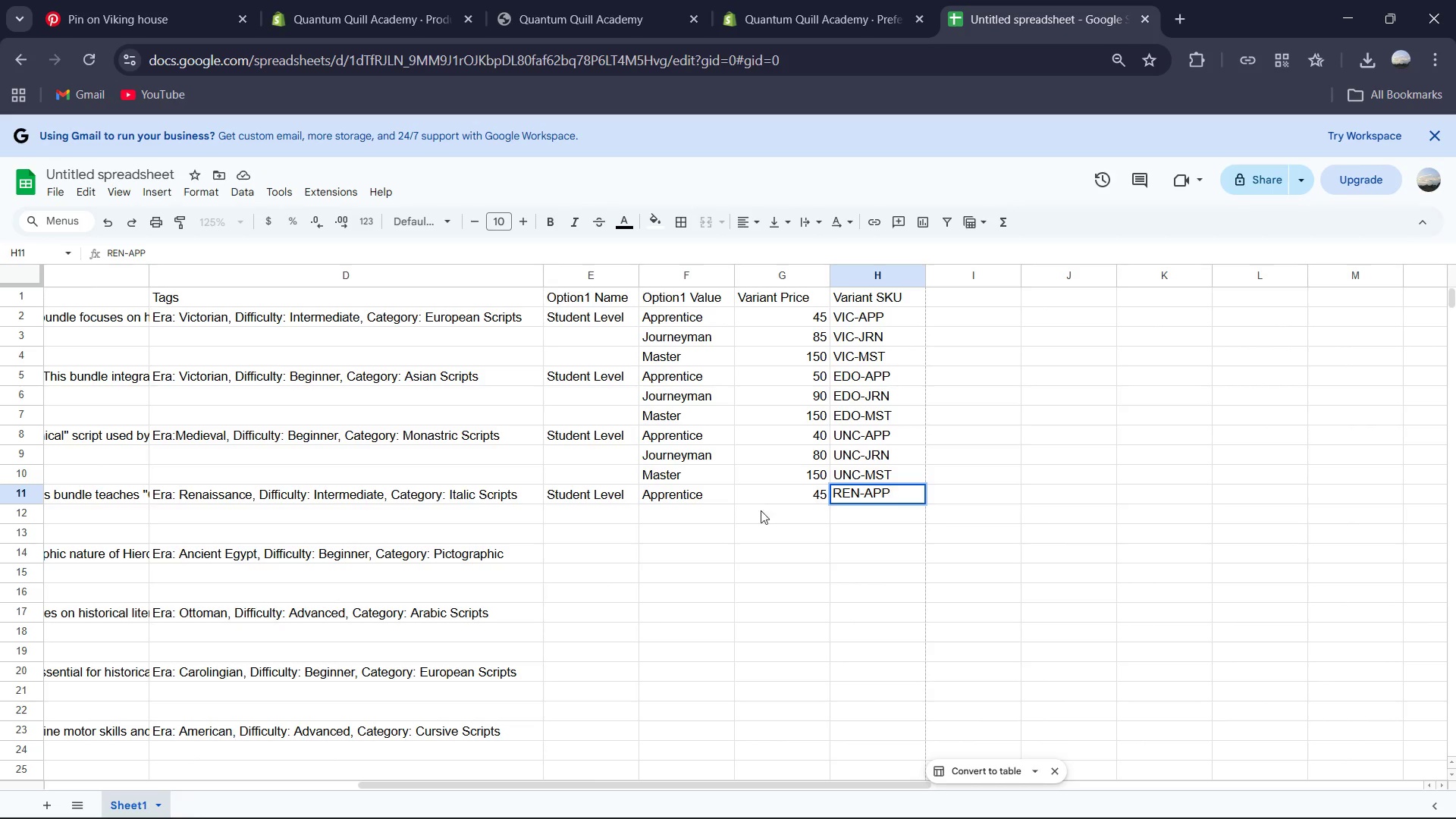 
left_click_drag(start_coordinate=[689, 514], to_coordinate=[700, 529])
 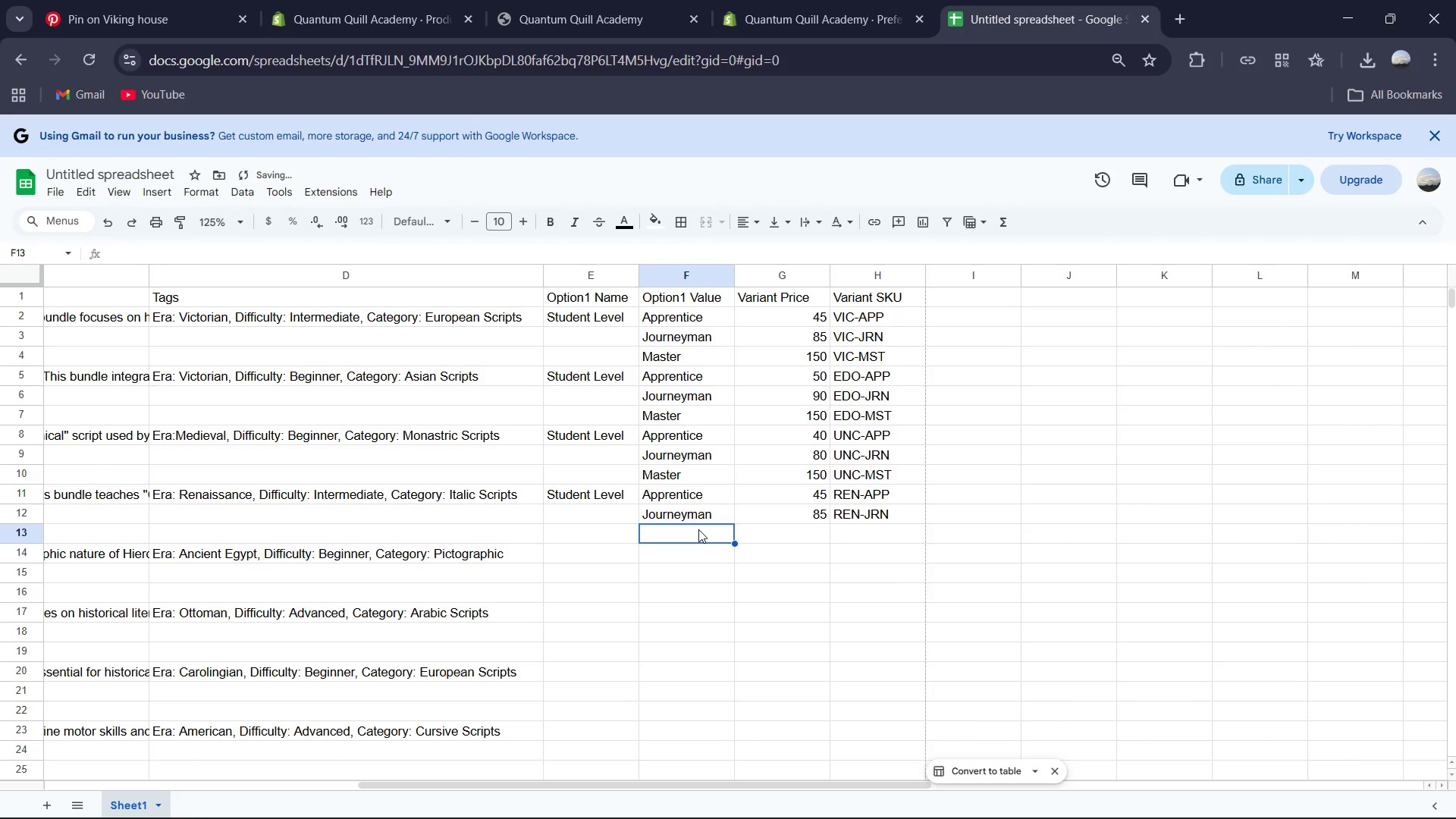 
type(Jou)
key(Tab)
type(85)
 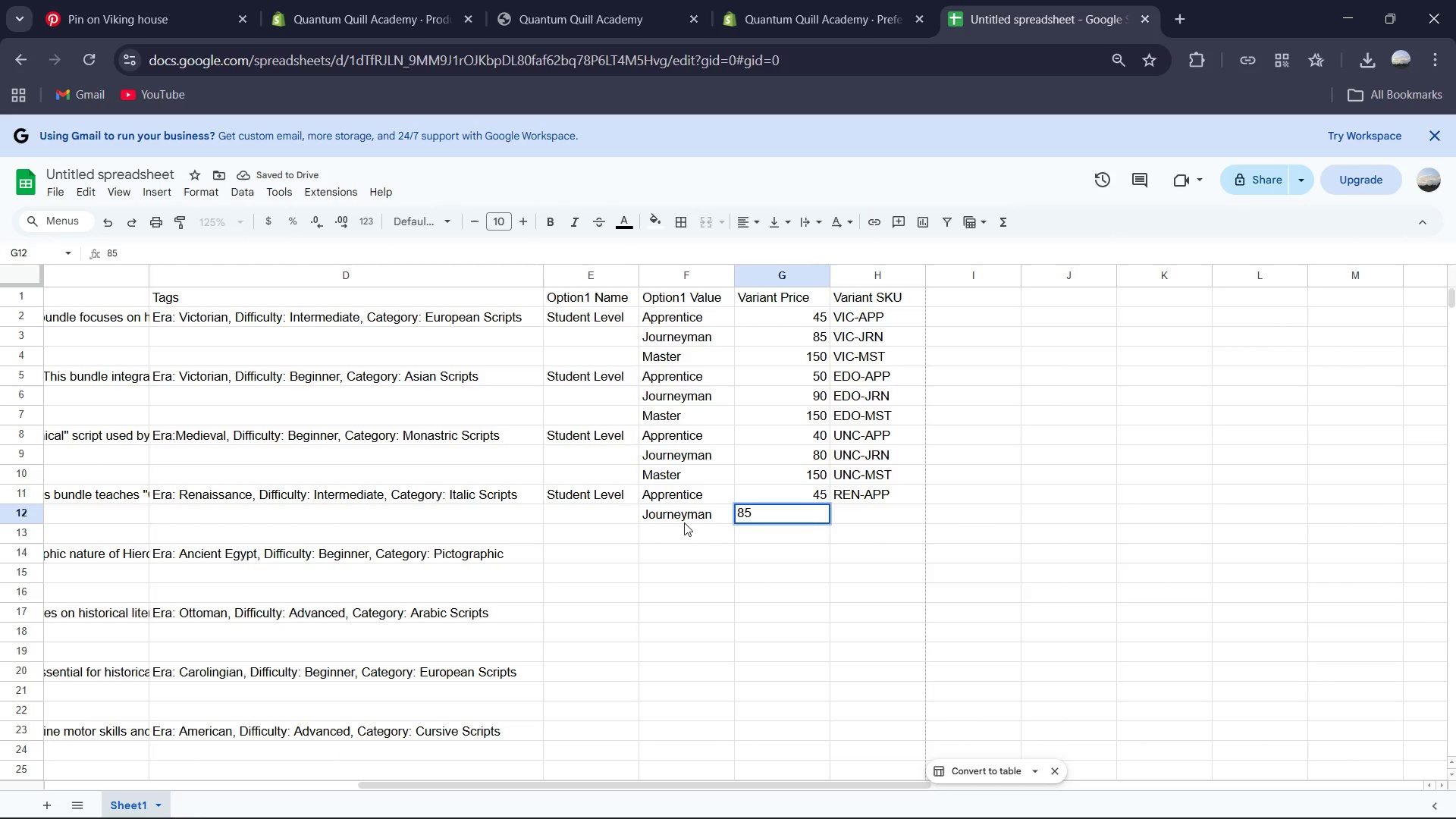 
key(ArrowRight)
 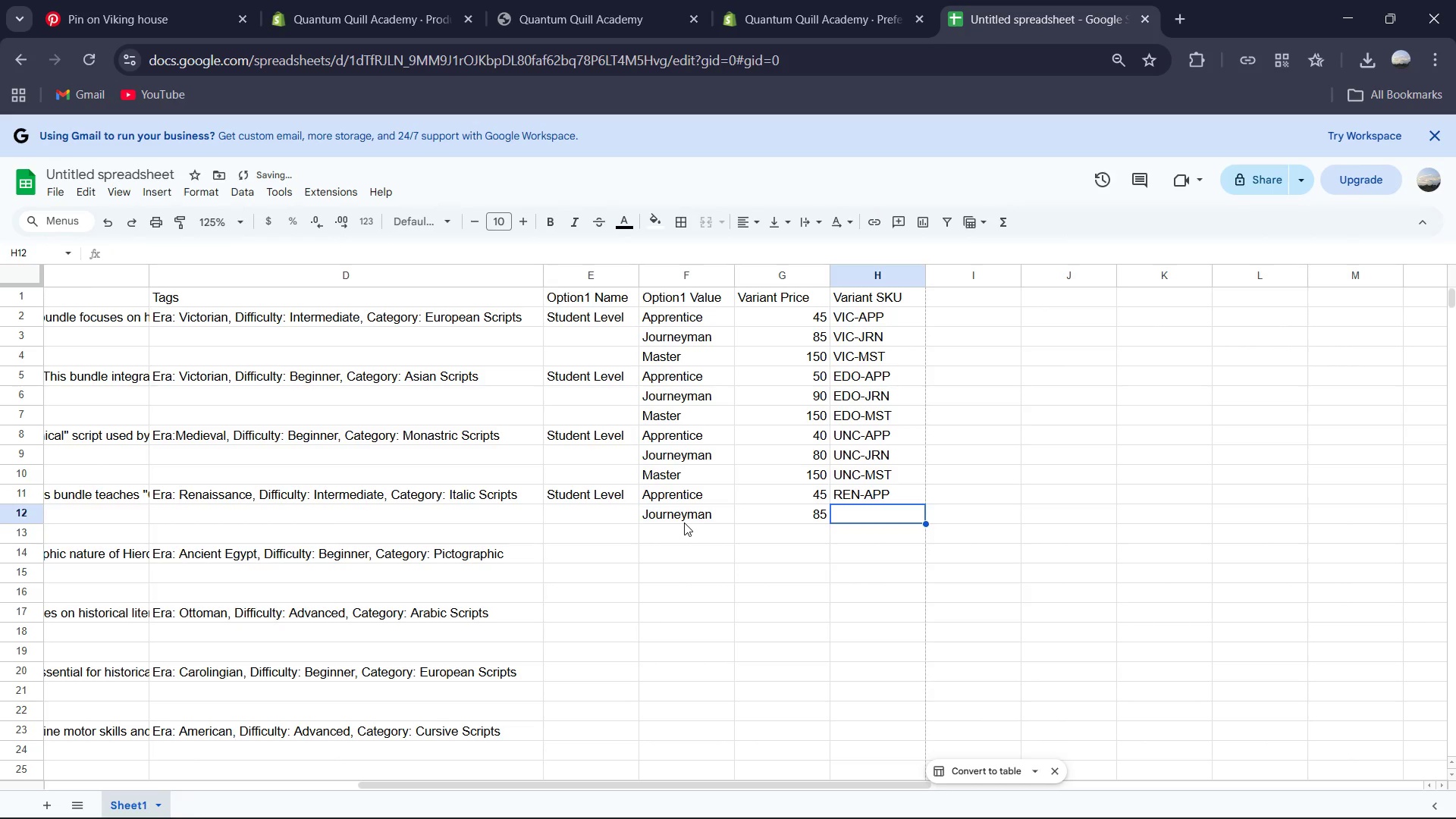 
type(REN-JRN)
 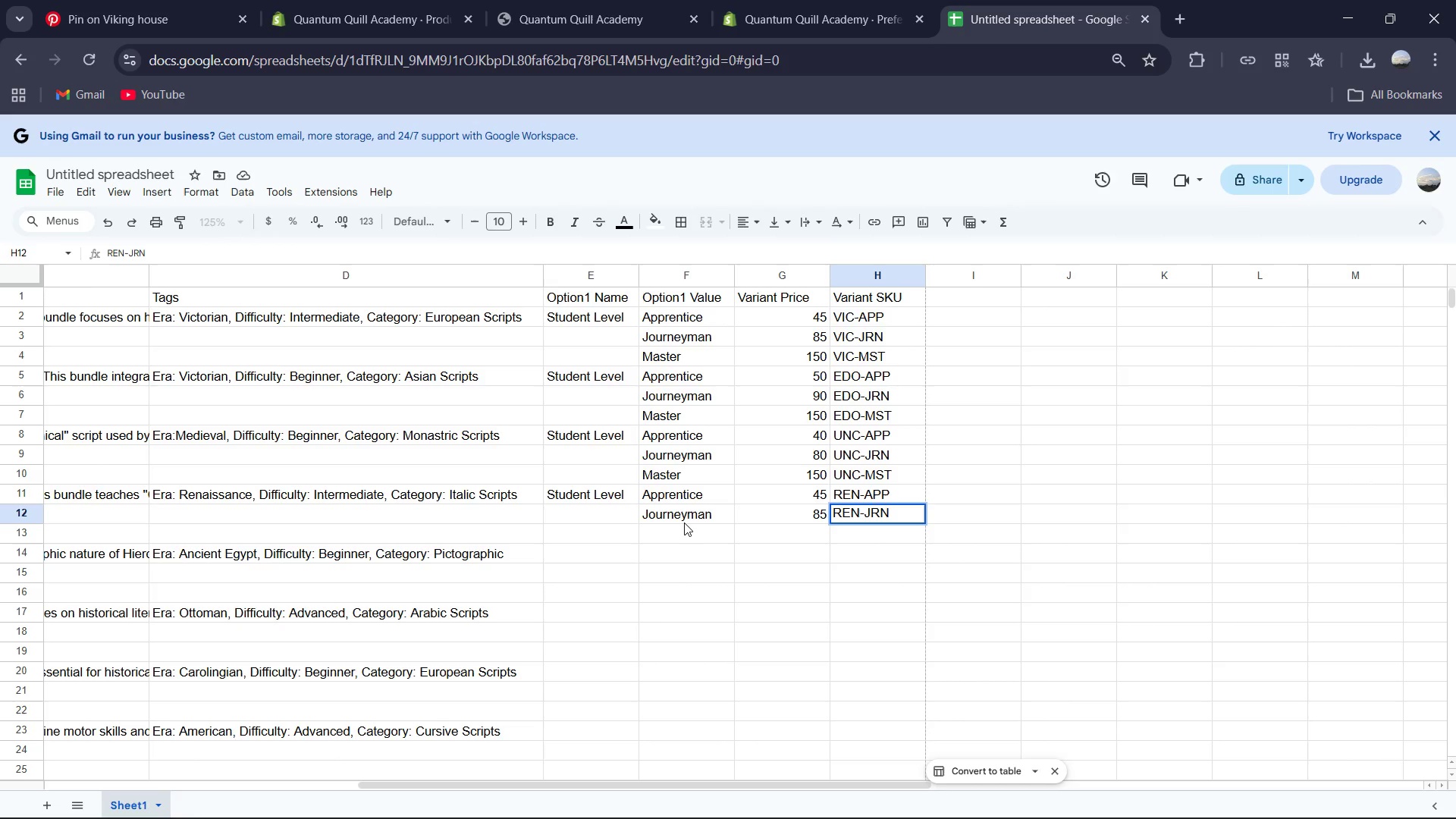 
left_click([700, 529])
 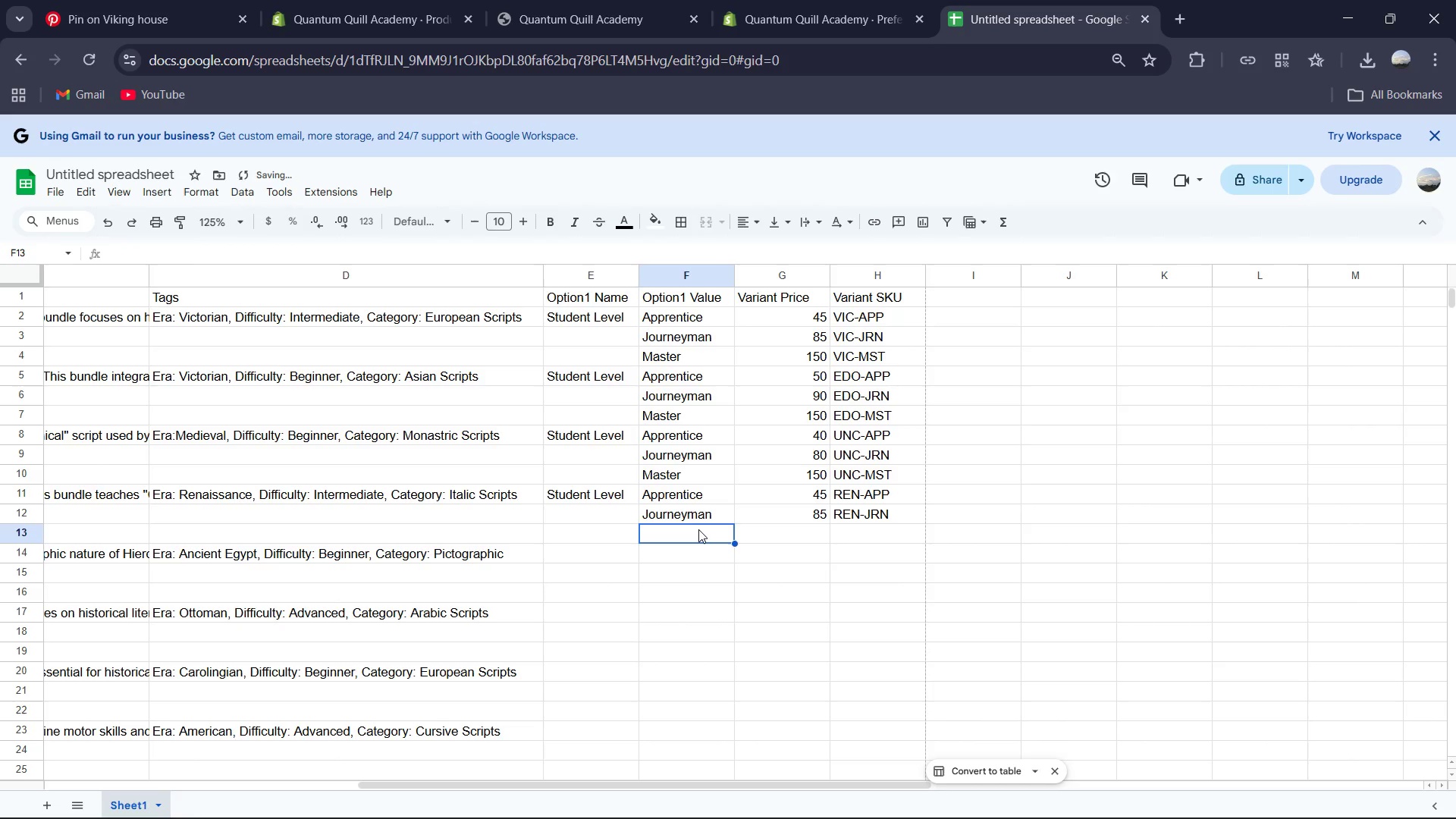 
type(Master )
 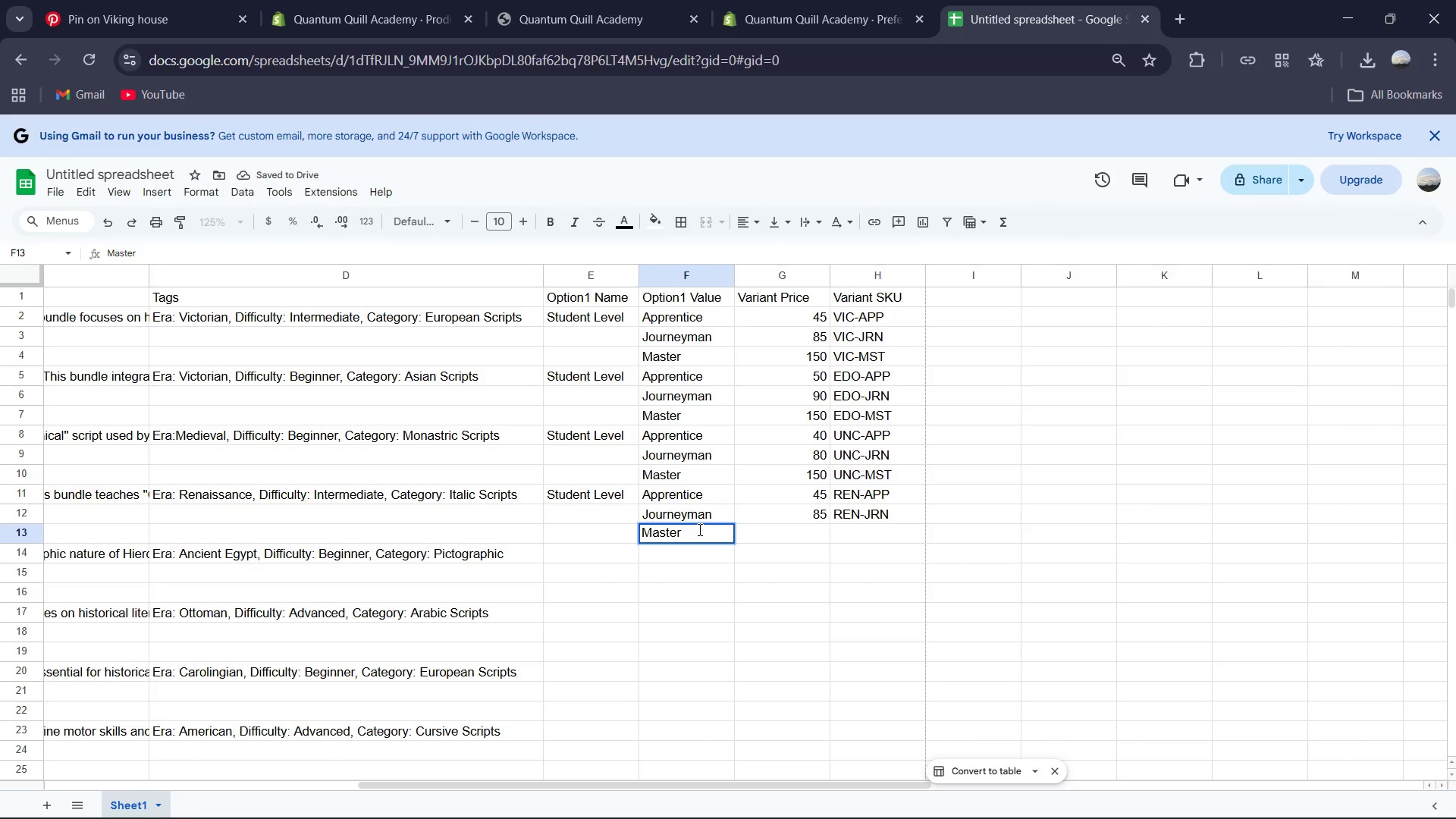 
key(ArrowRight)
 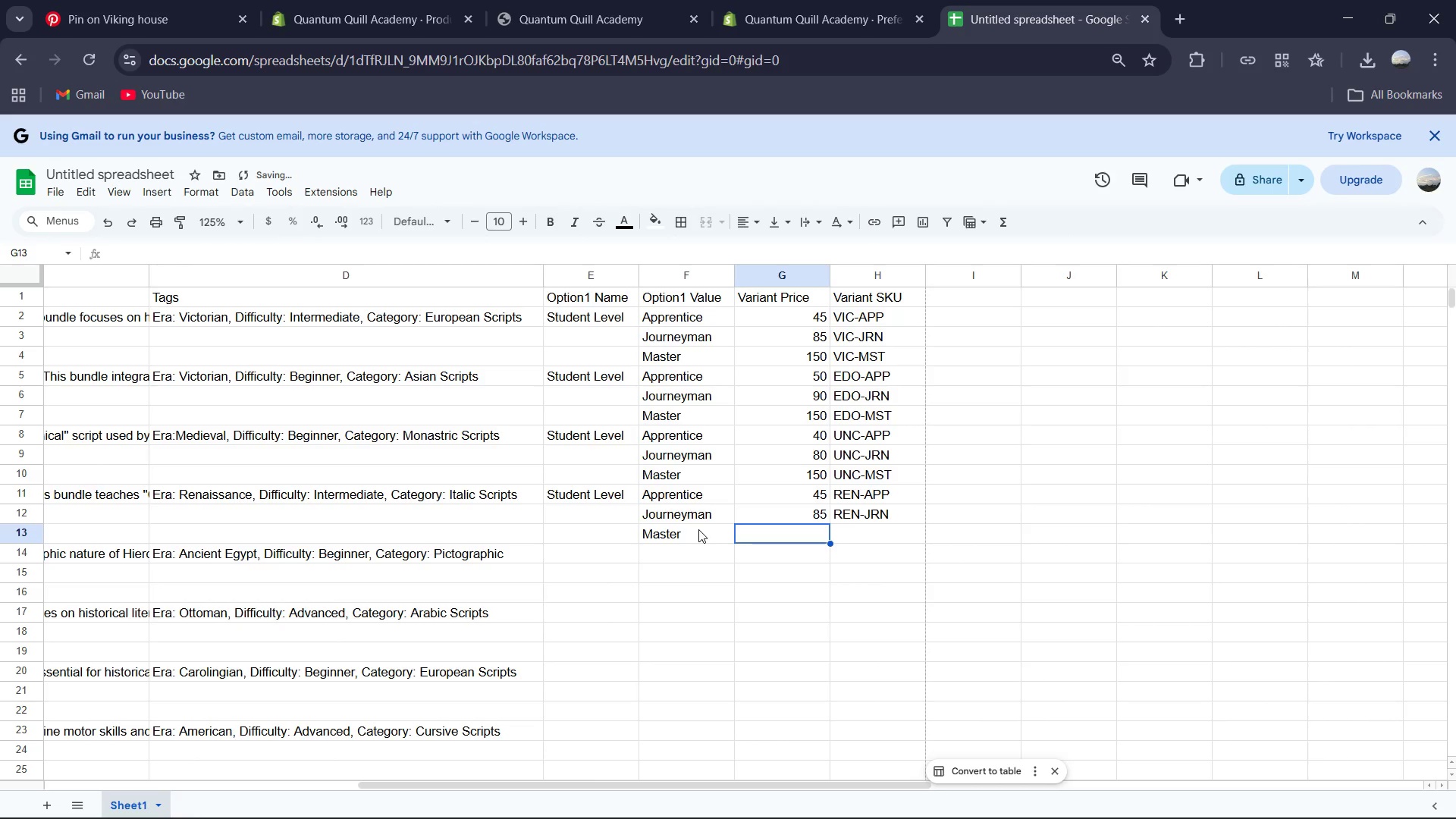 
key(Numpad1)
 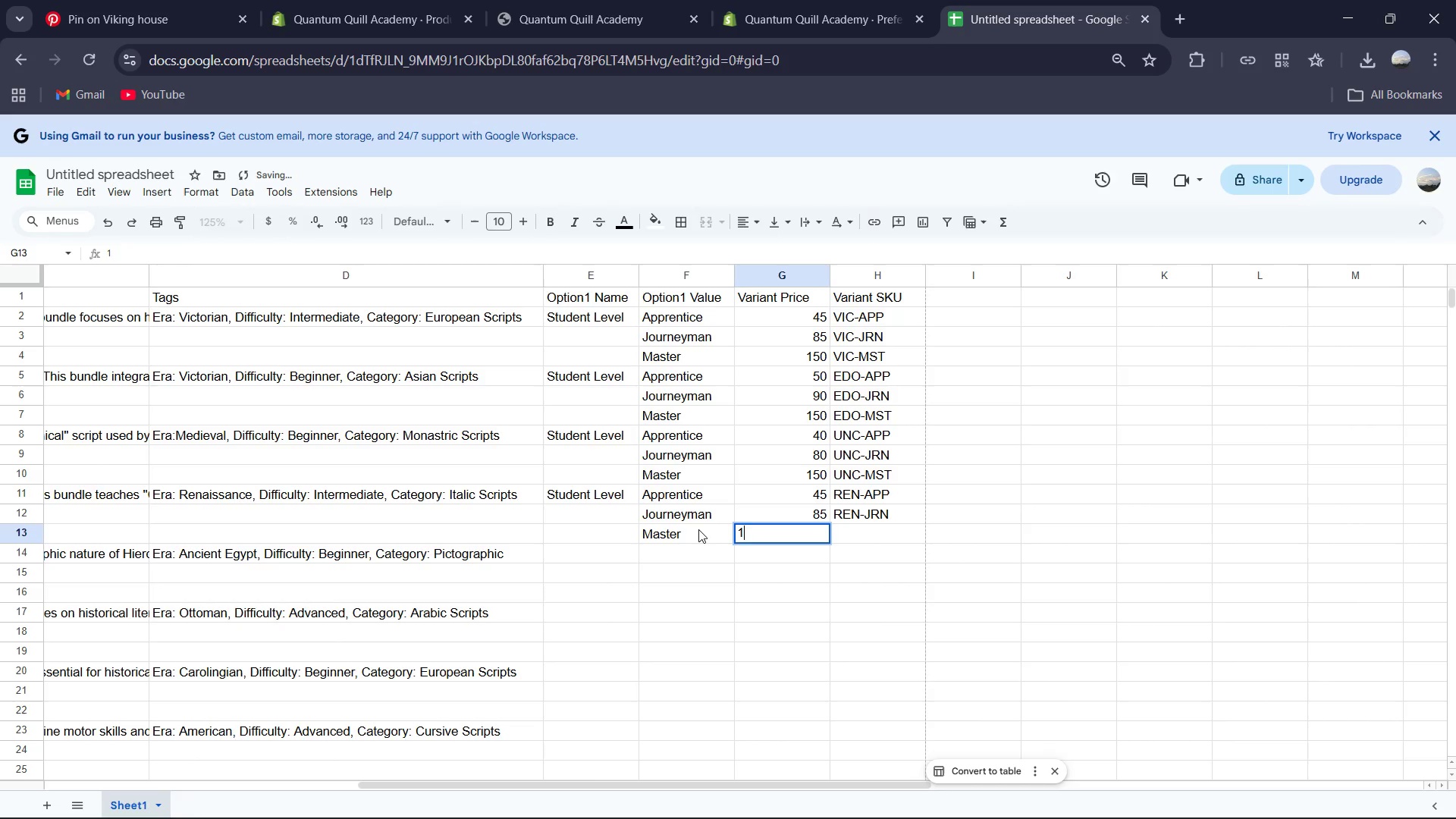 
key(Numpad5)
 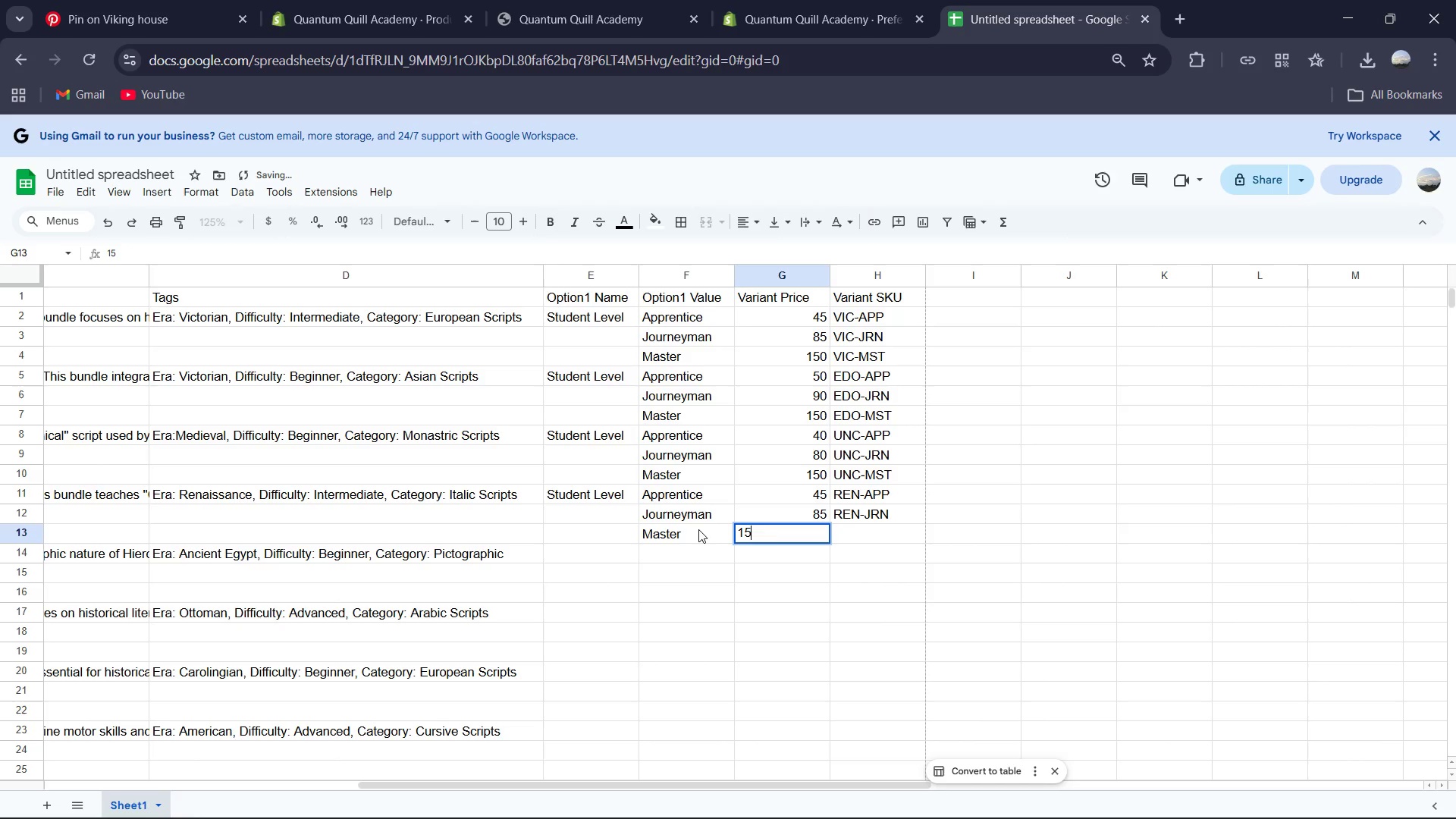 
key(Numpad0)
 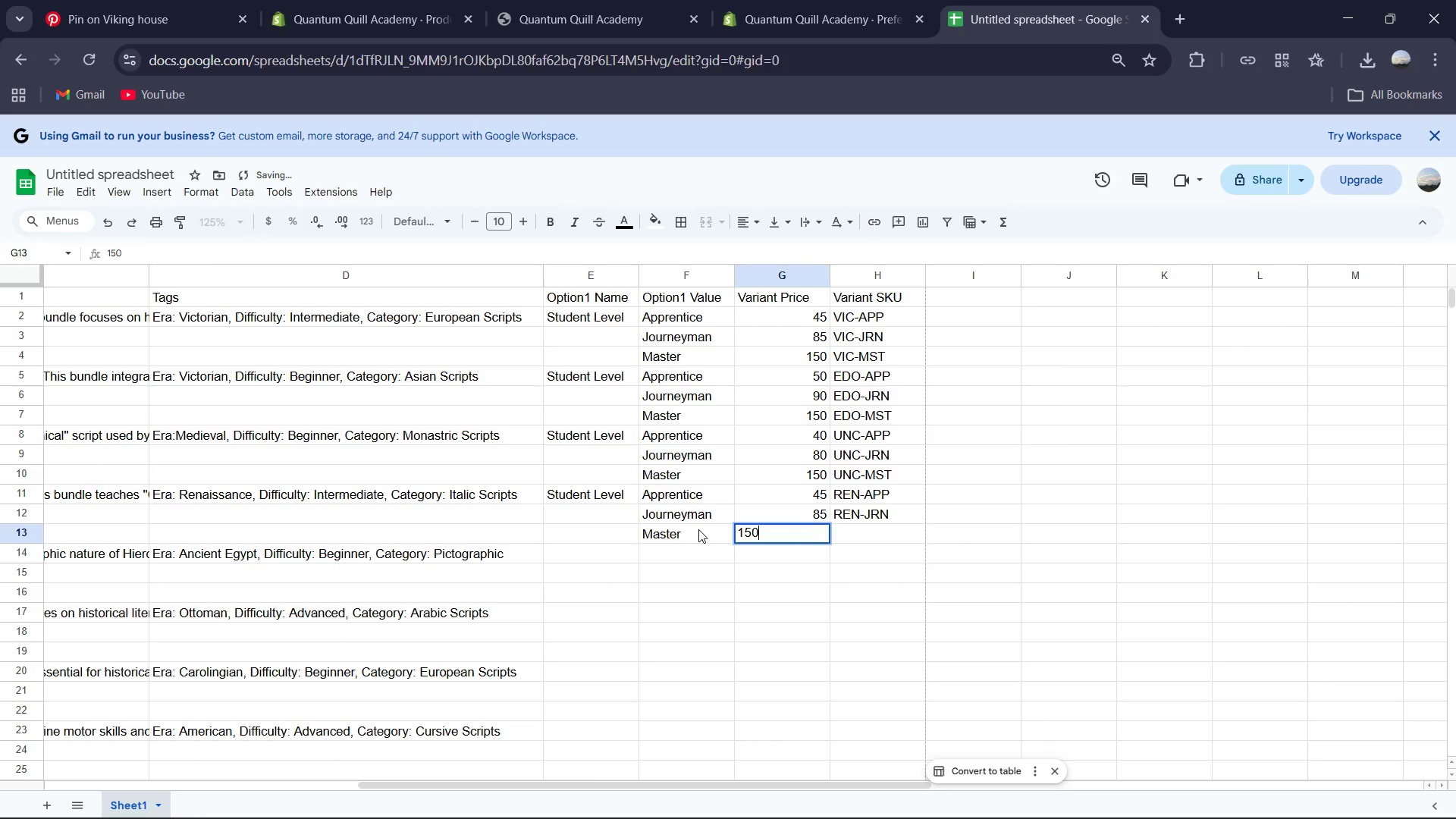 
key(ArrowRight)
 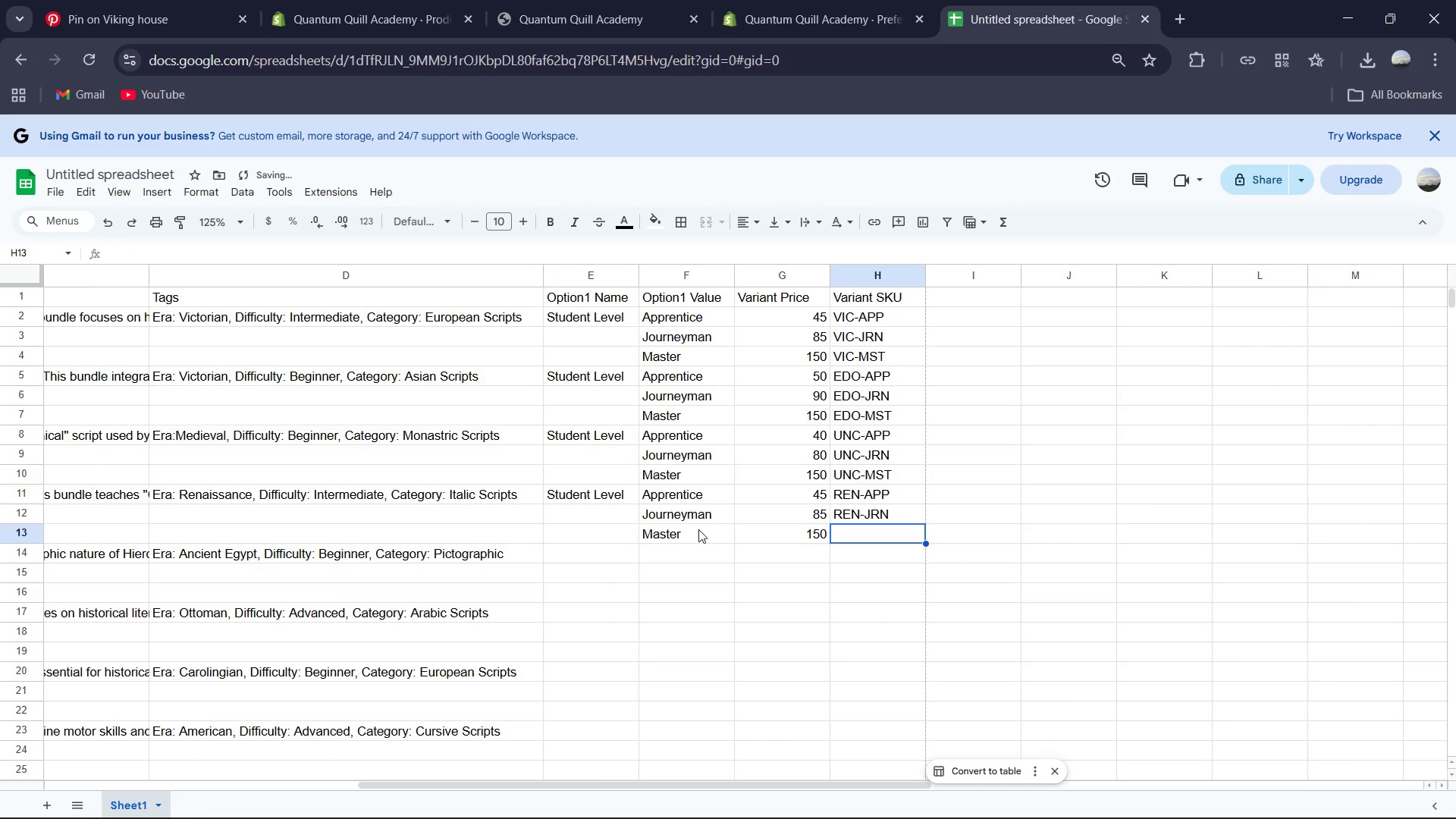 
type(REN-MST)
 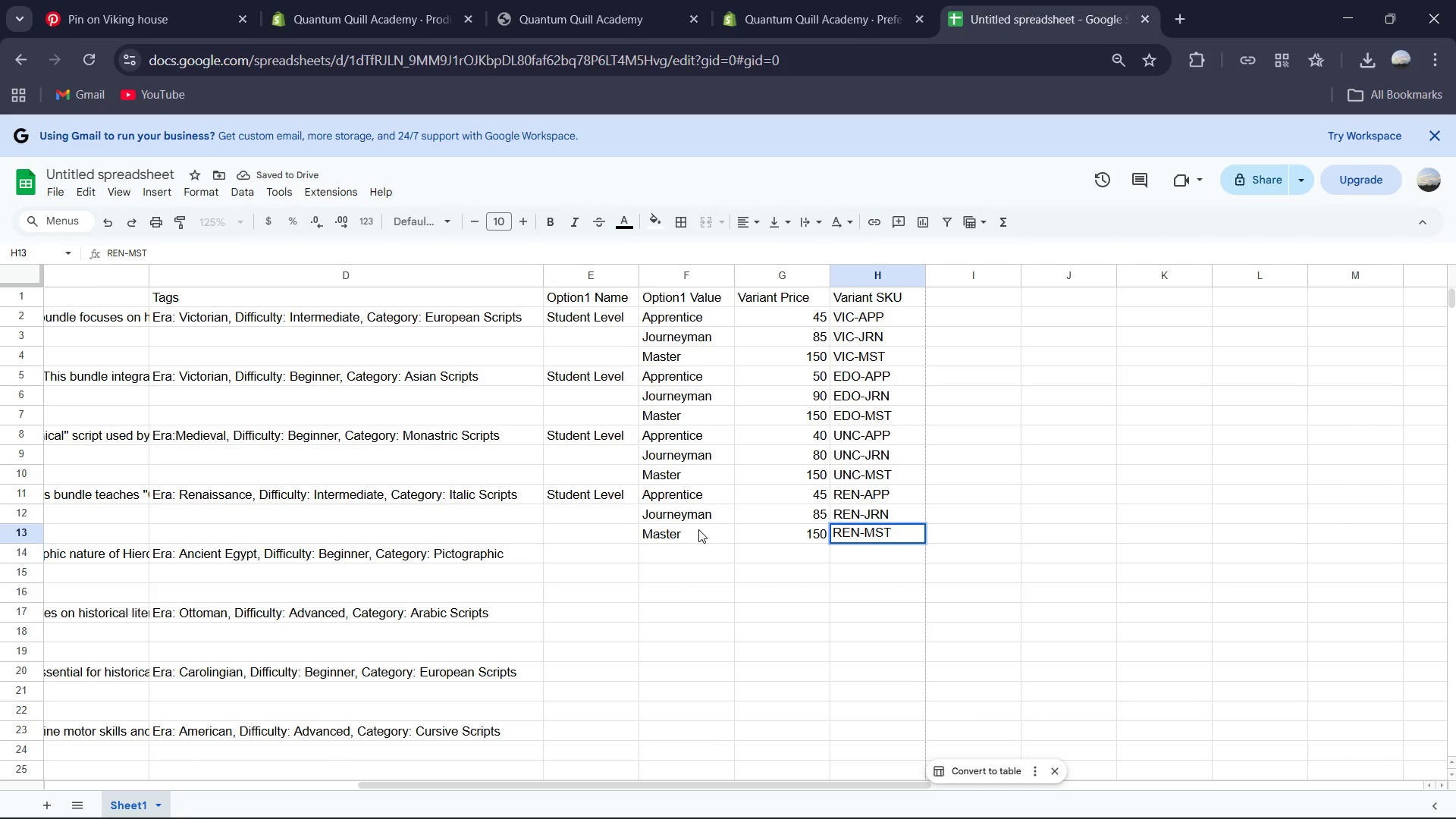 
left_click([592, 558])
 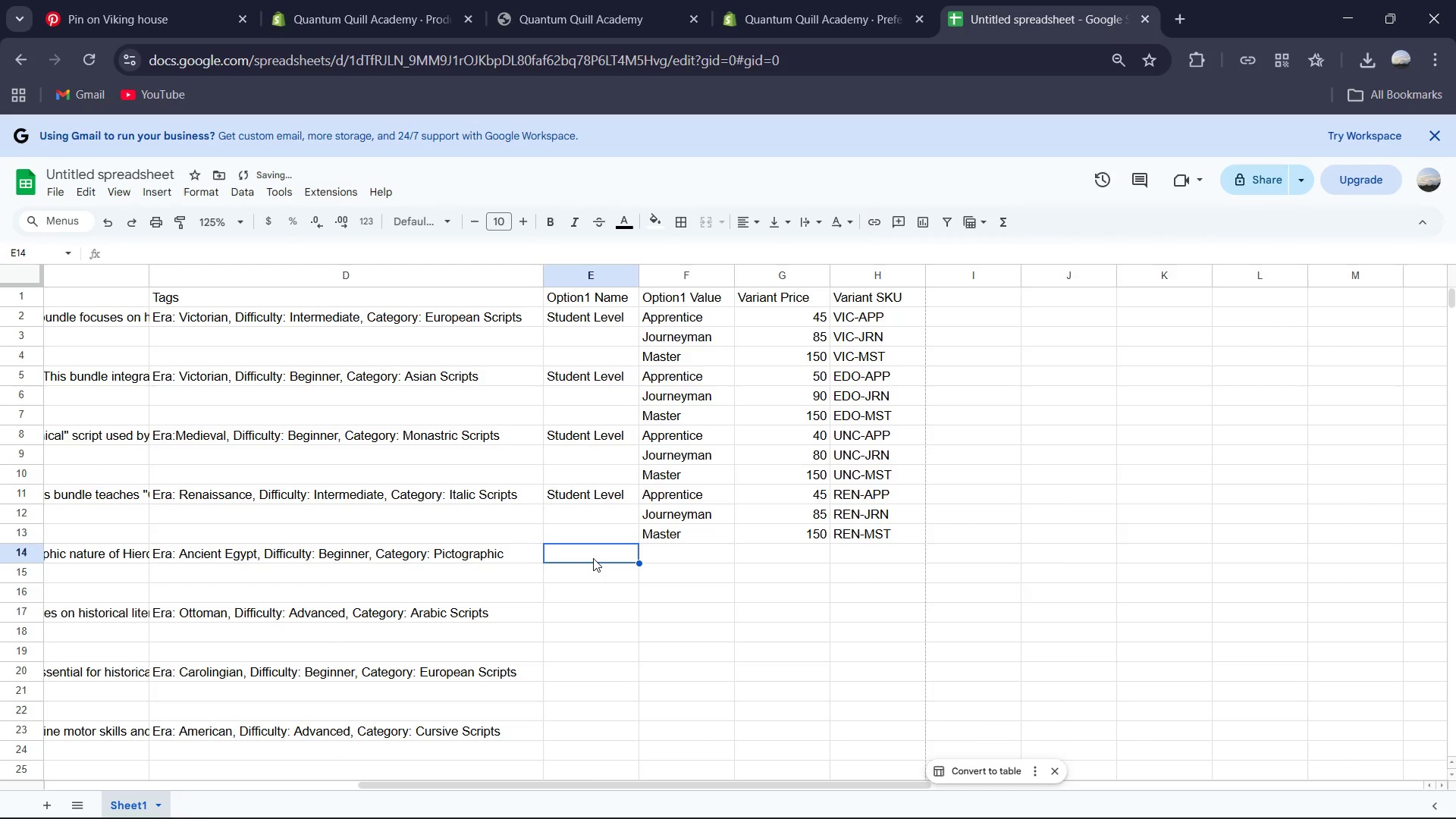 
type(Student Level)
 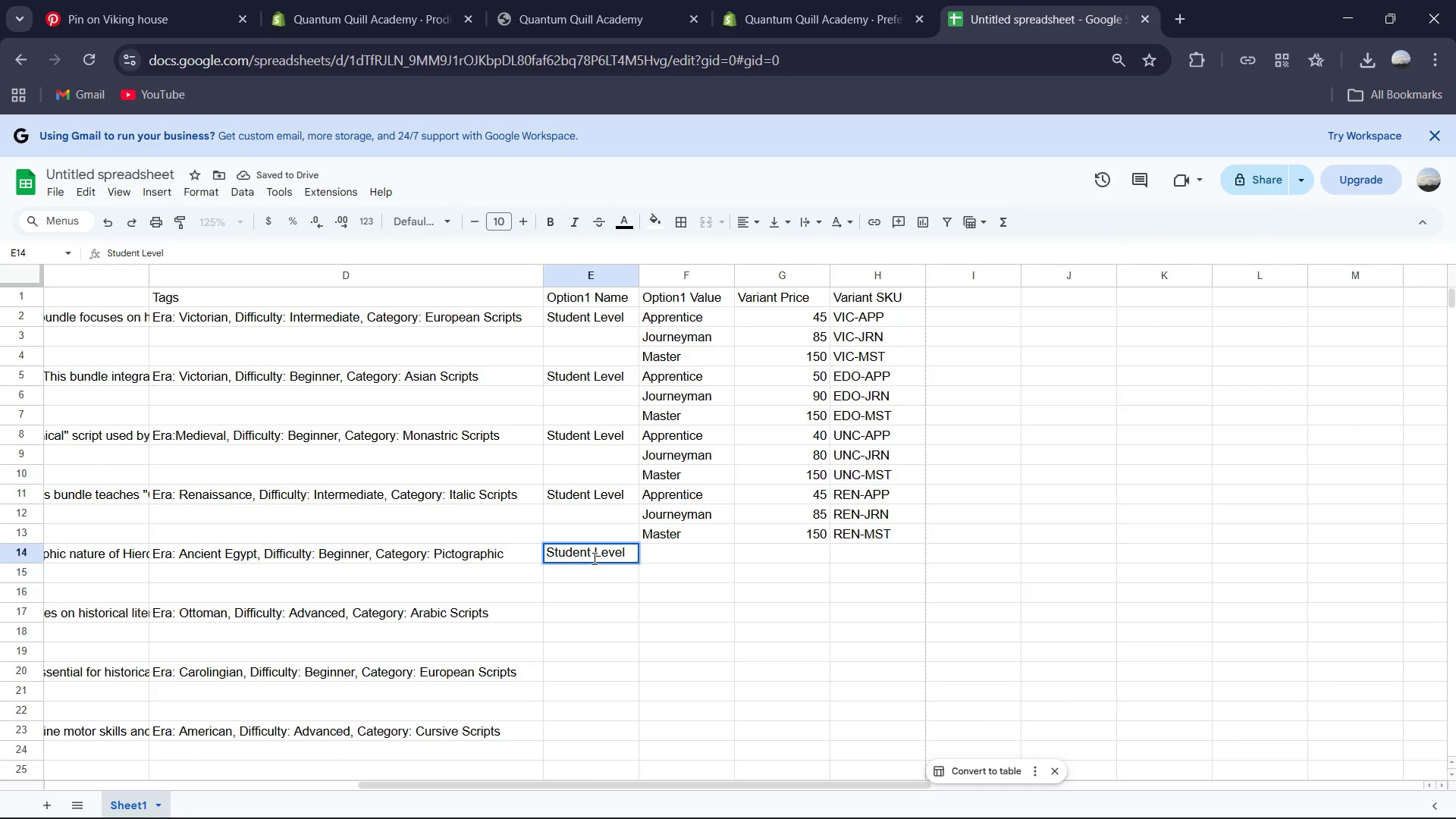 
key(ArrowRight)
 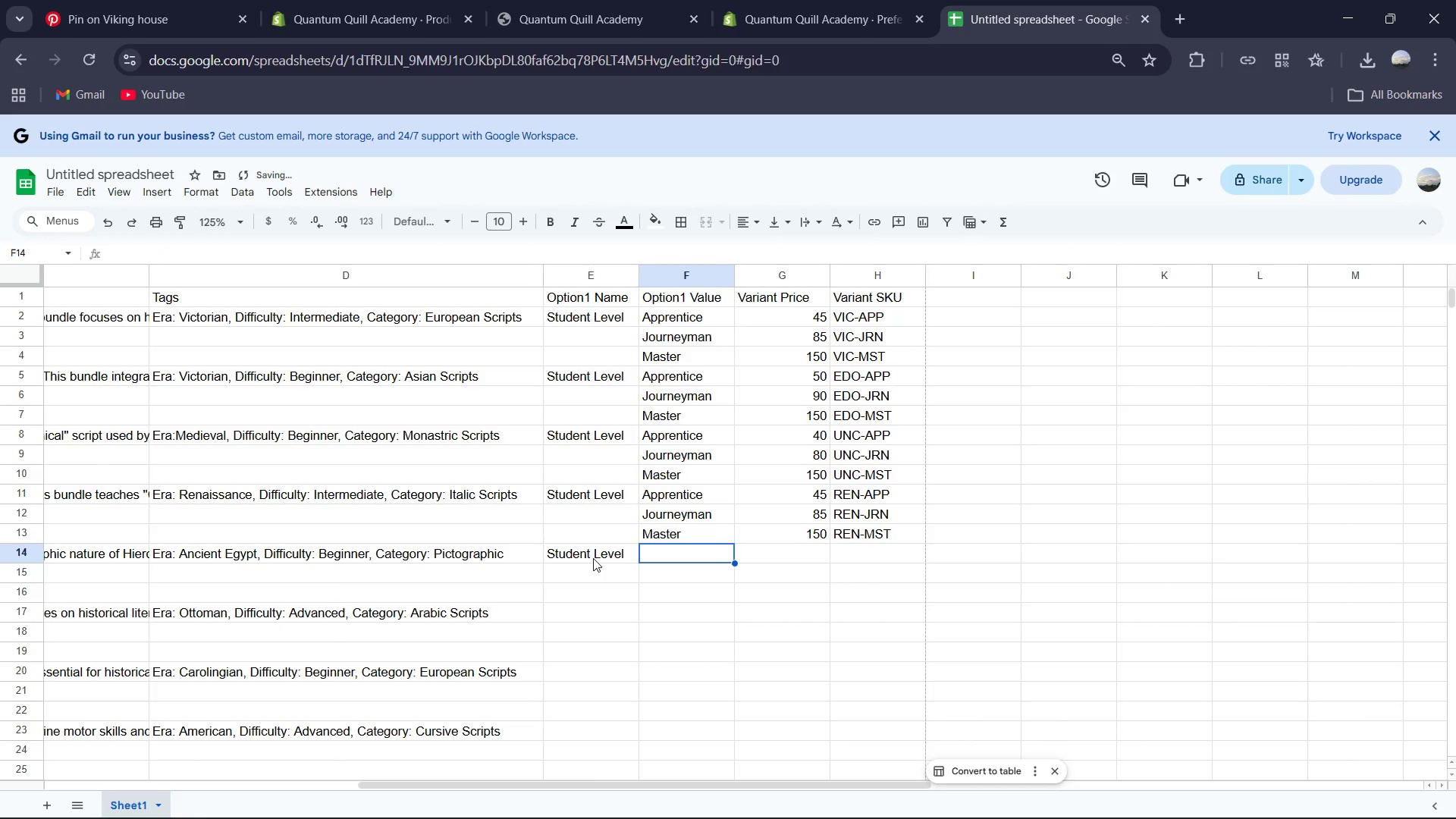 
key(Shift+A)
 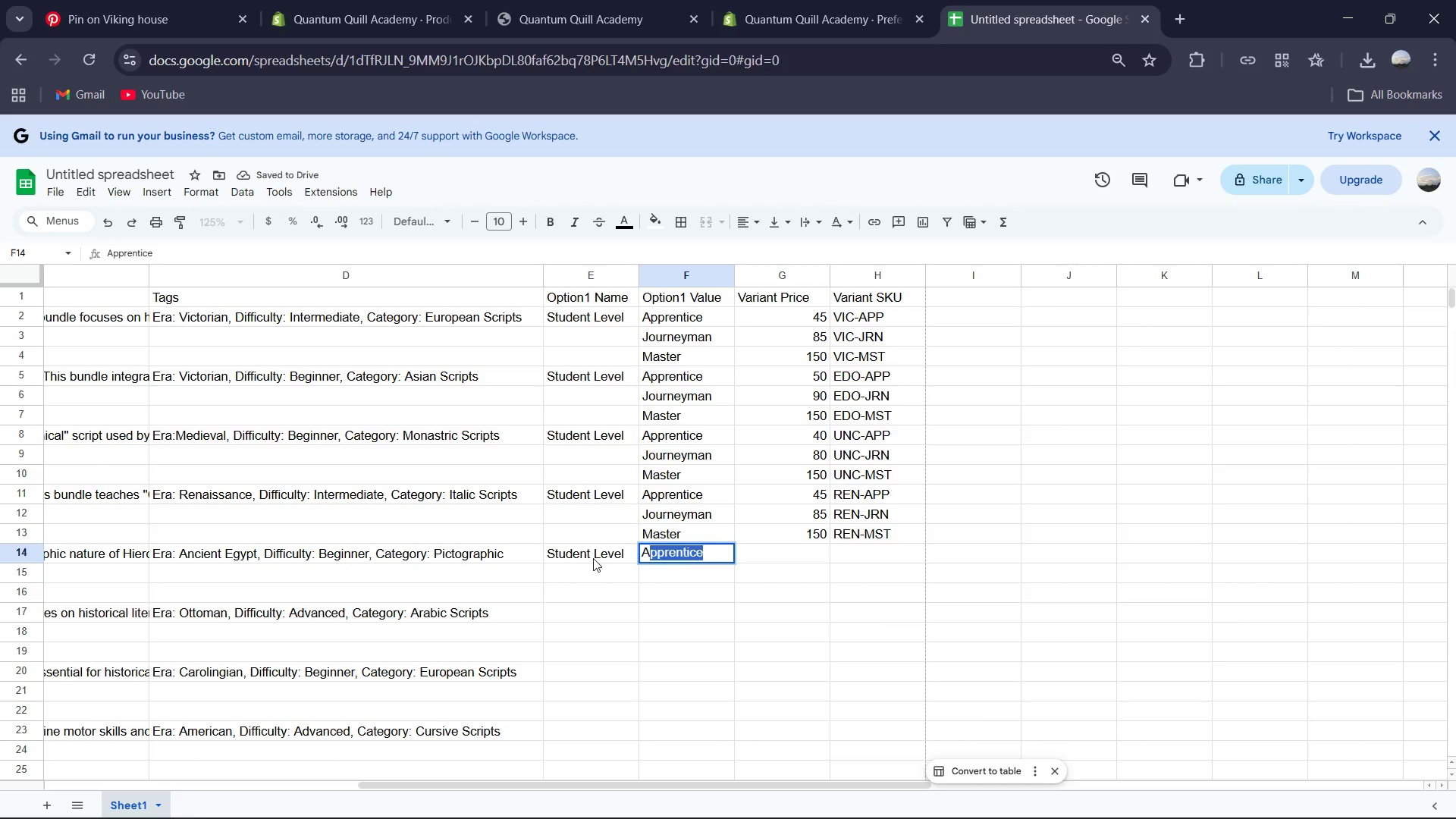 
key(Enter)
 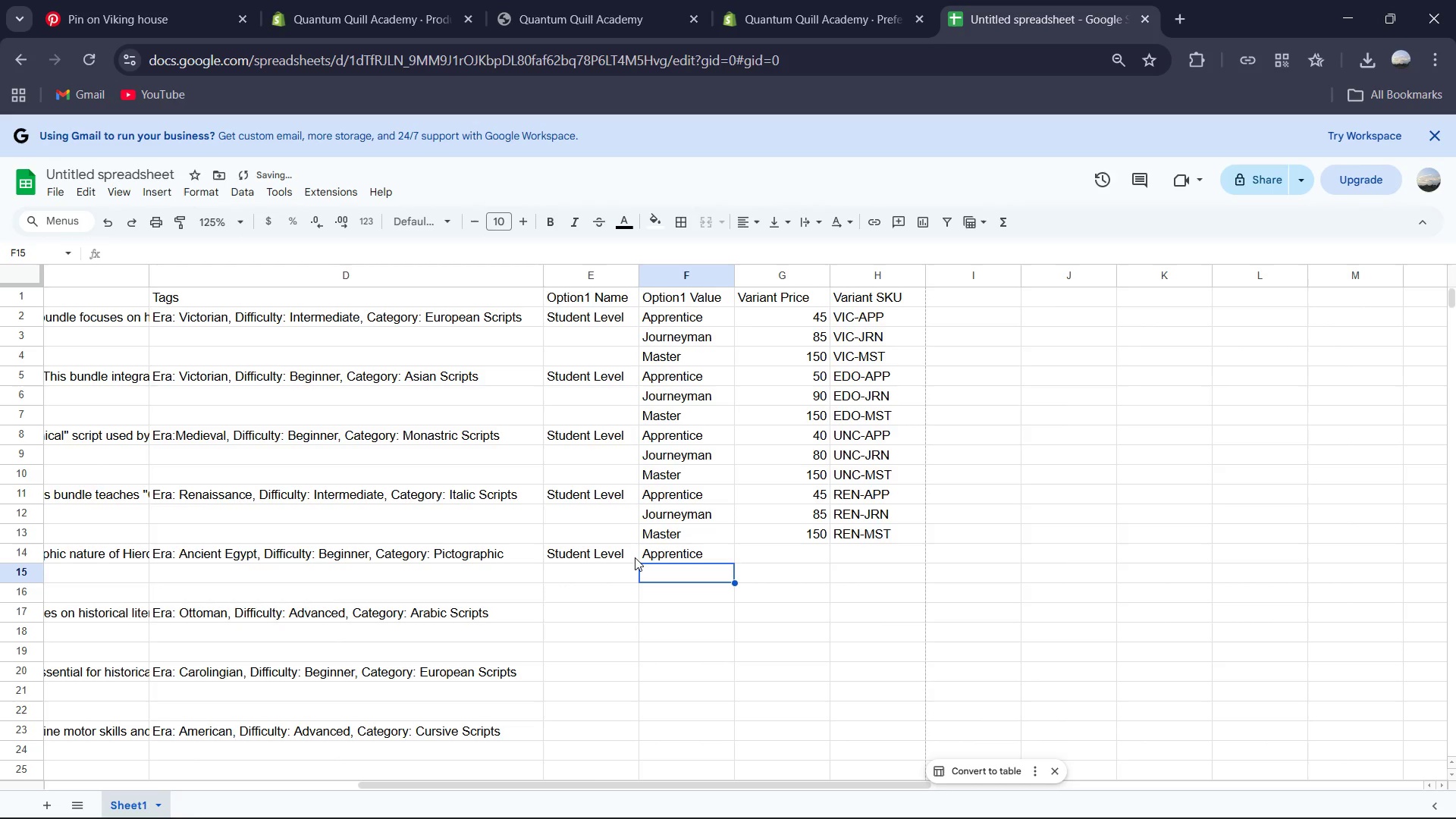 
key(Shift+J)
 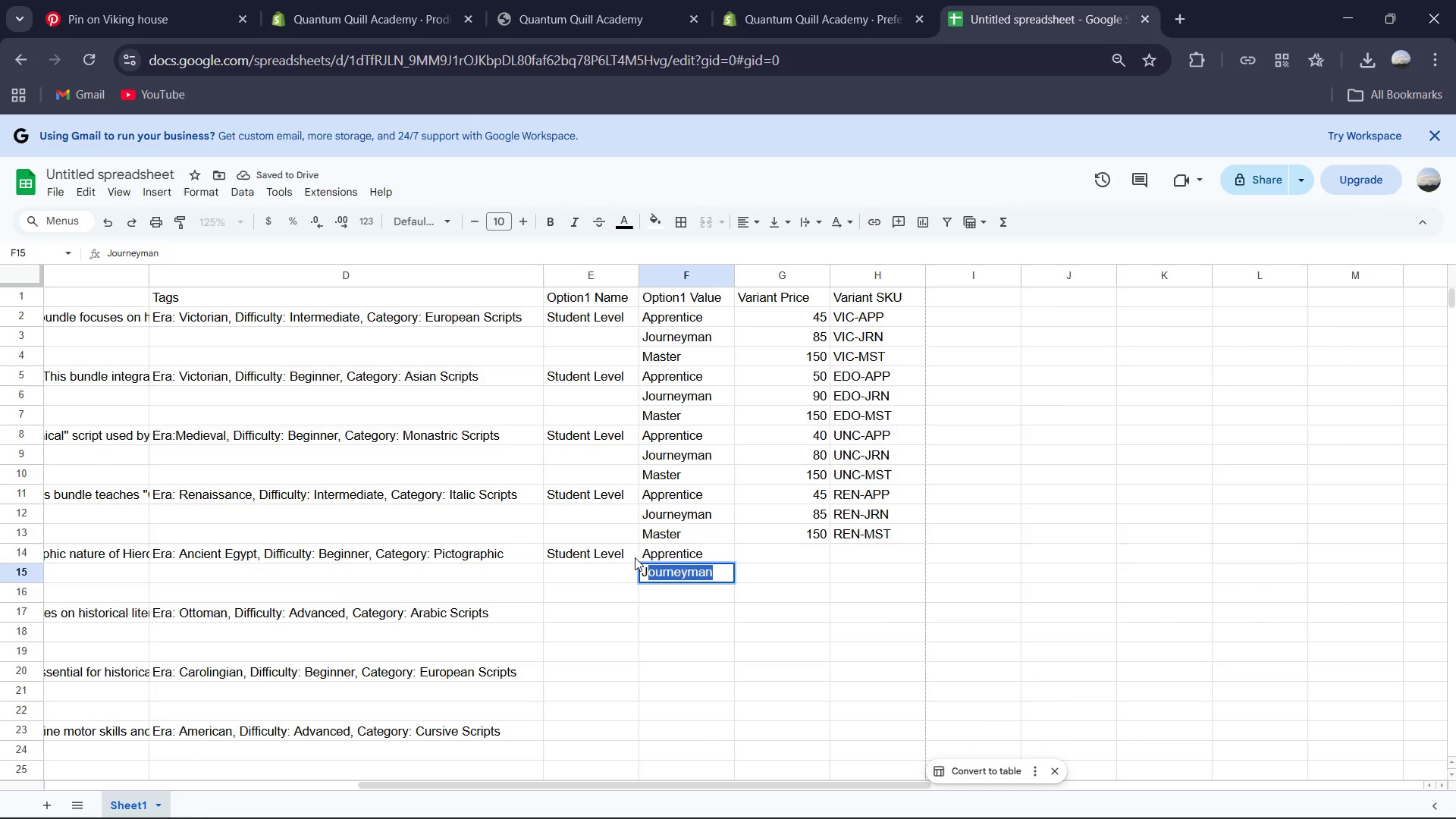 
key(Enter)
 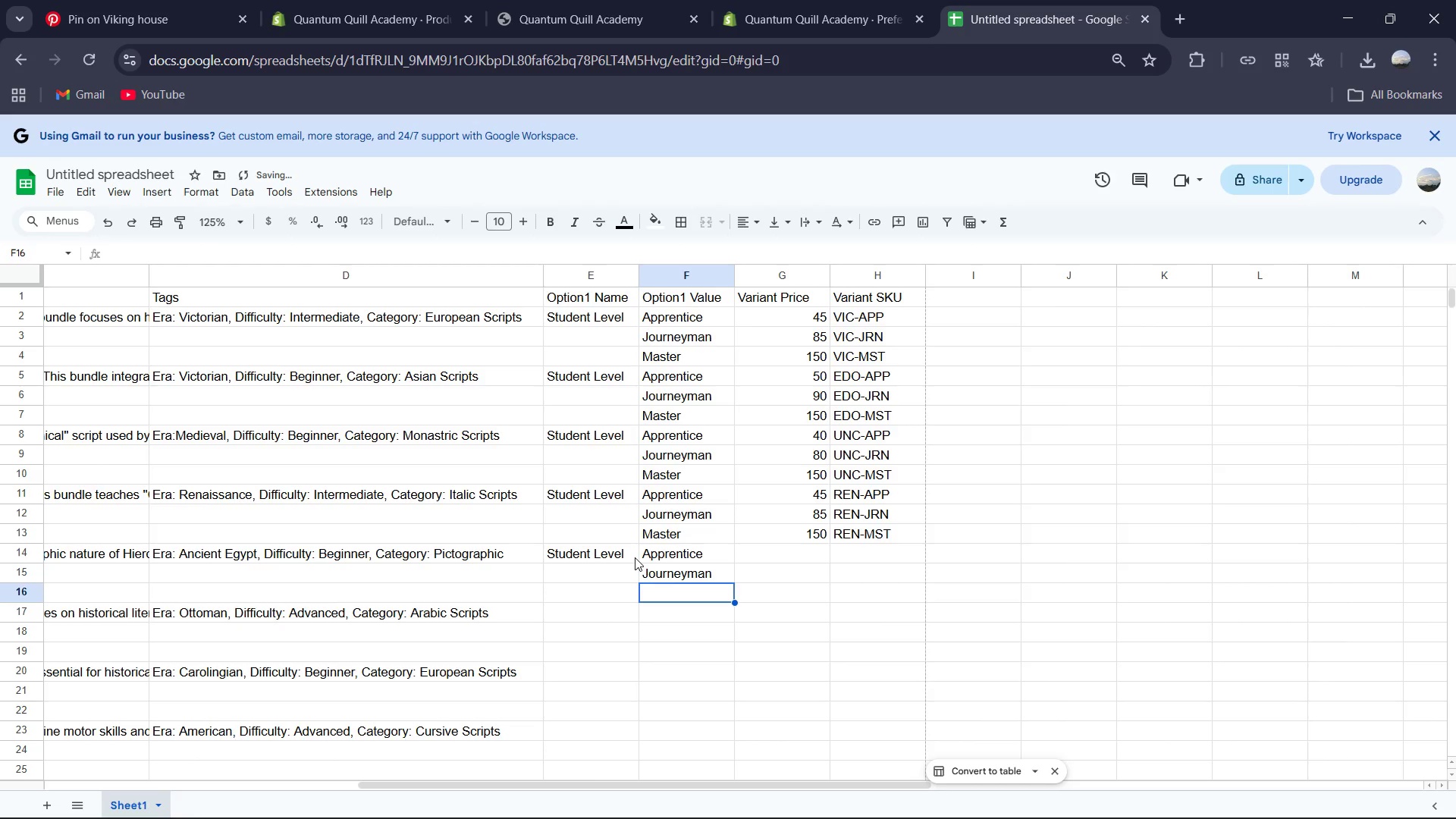 
type(Masters)
key(Backspace)
 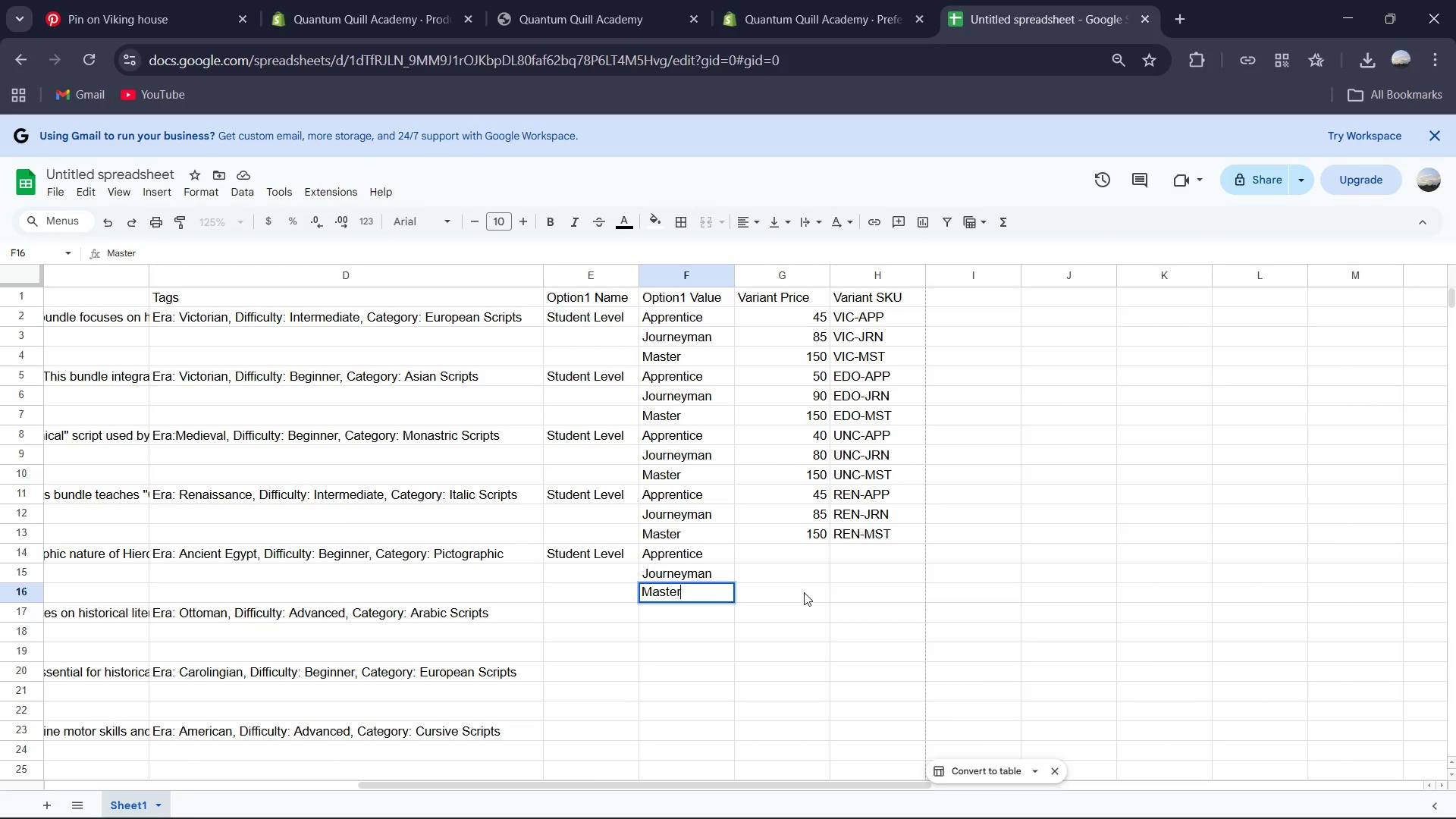 
left_click([795, 556])
 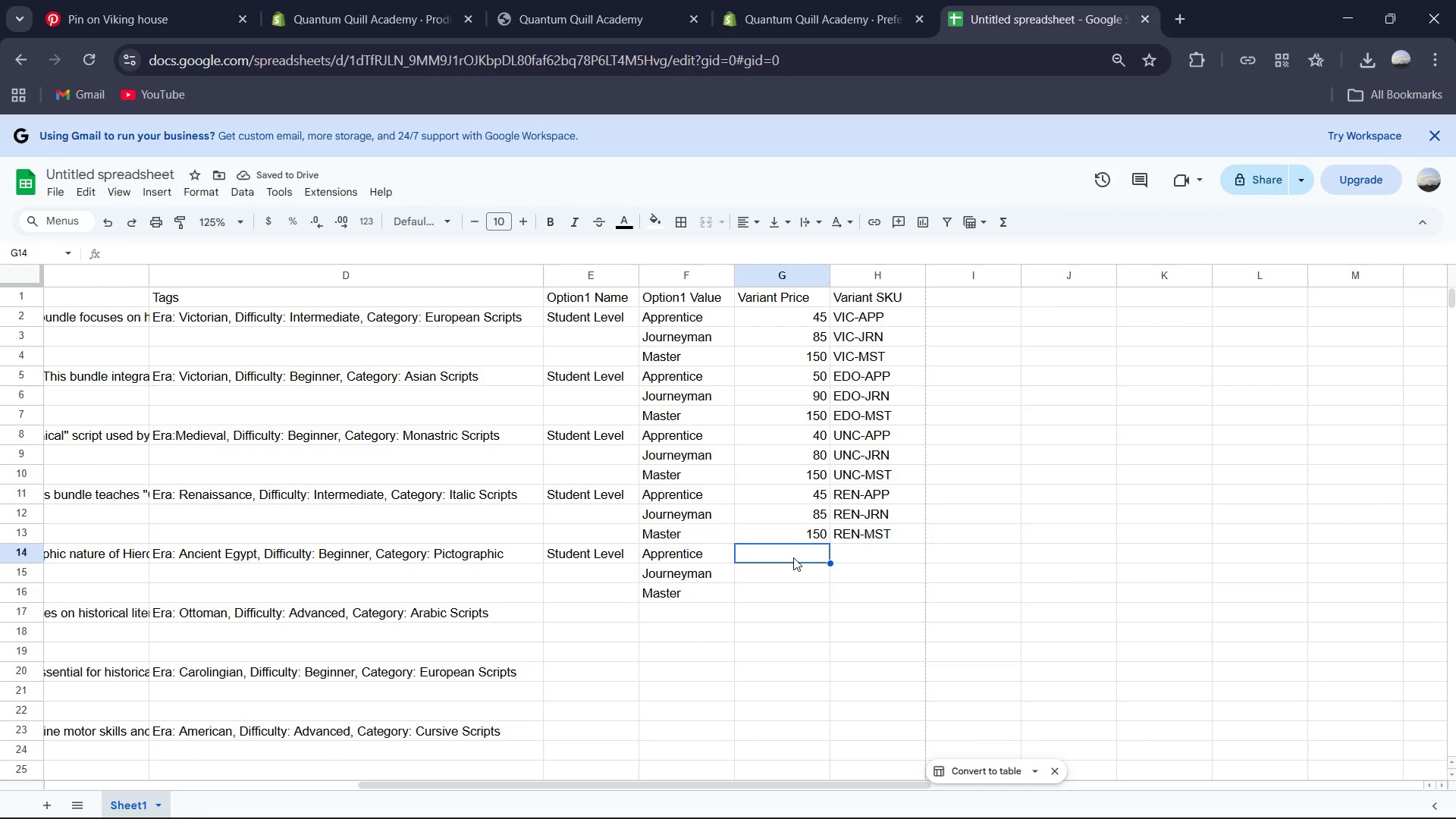 
key(Numpad5)
 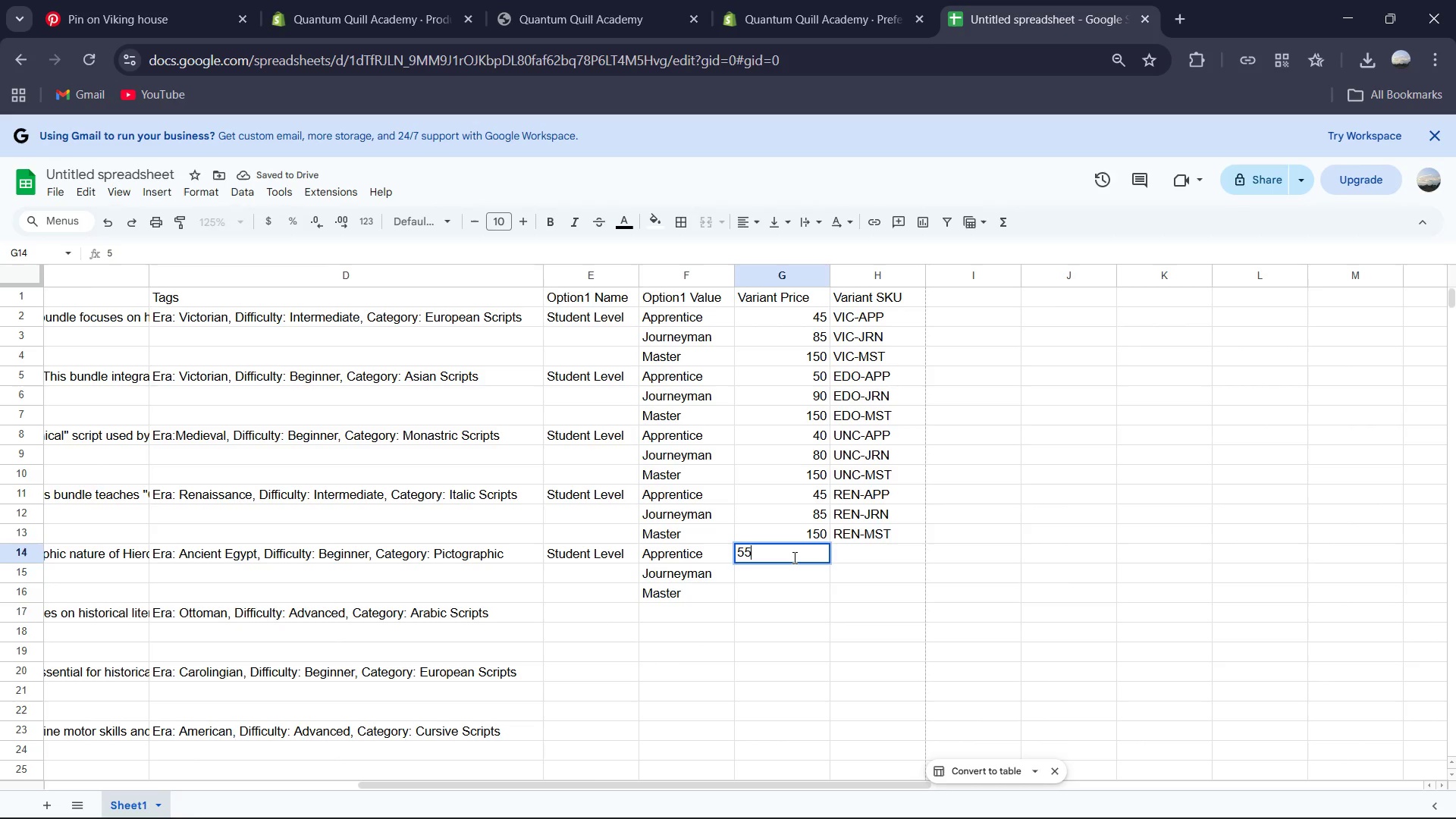 
key(Numpad5)
 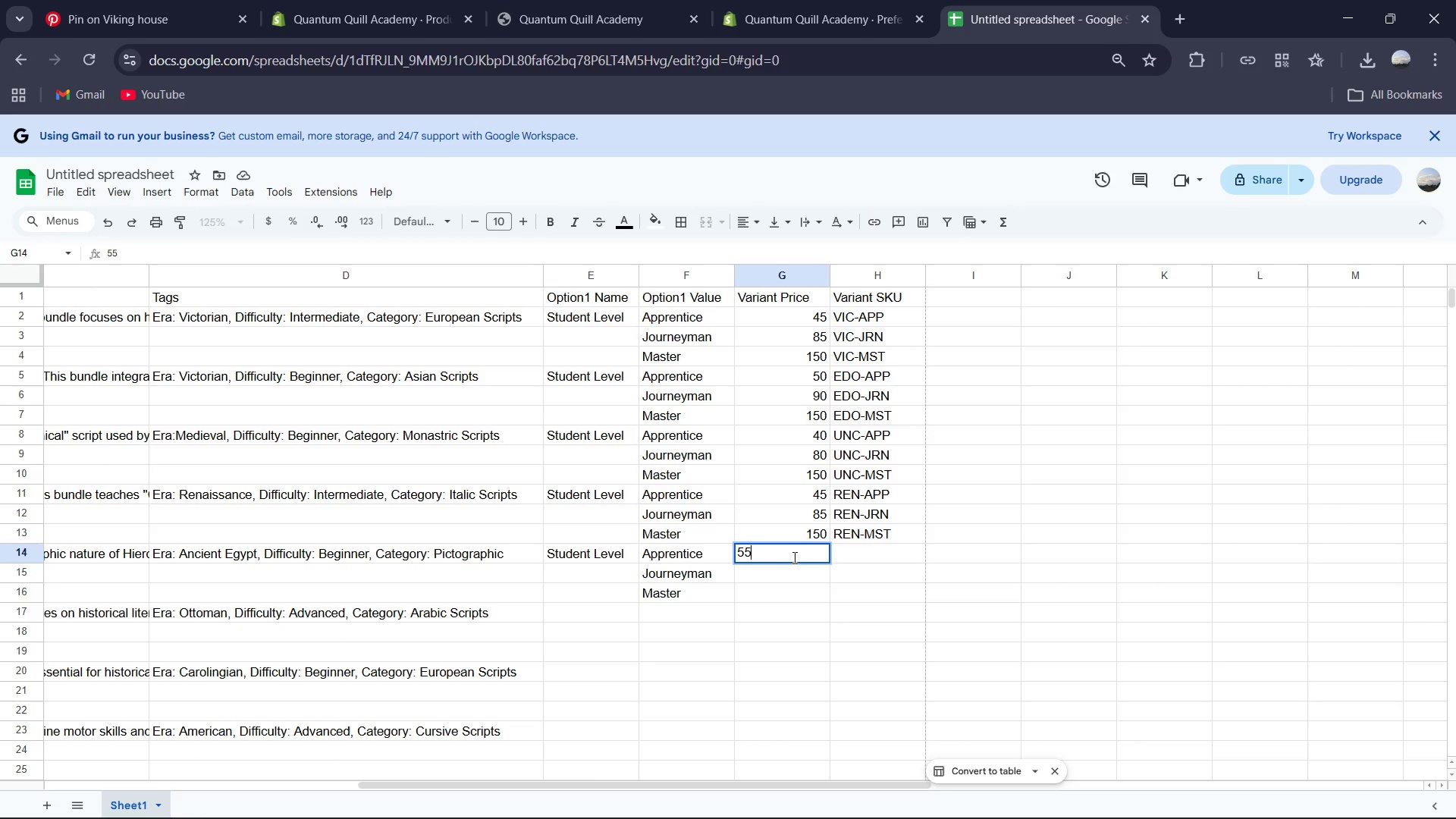 
key(ArrowDown)
 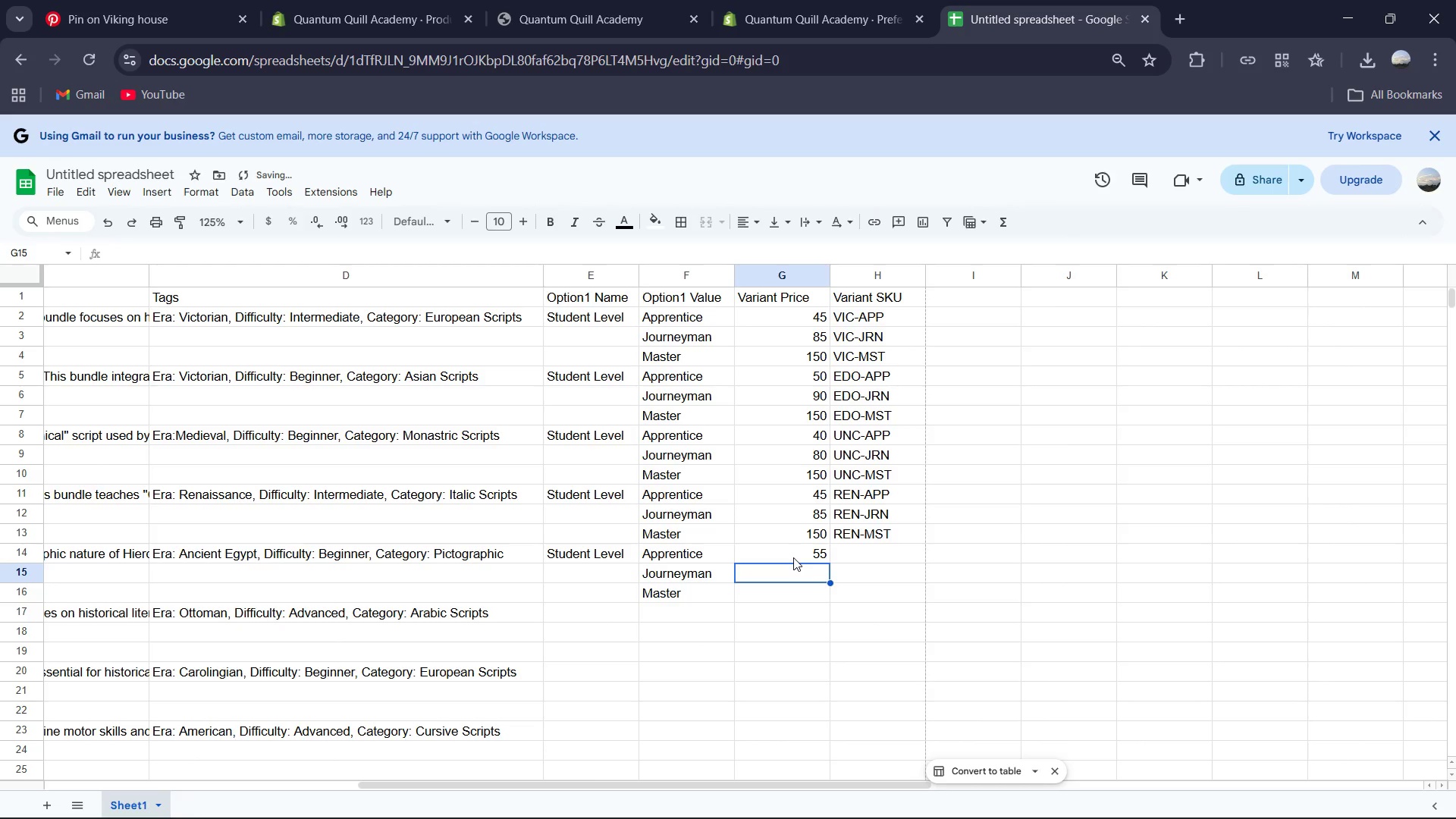 
key(Numpad9)
 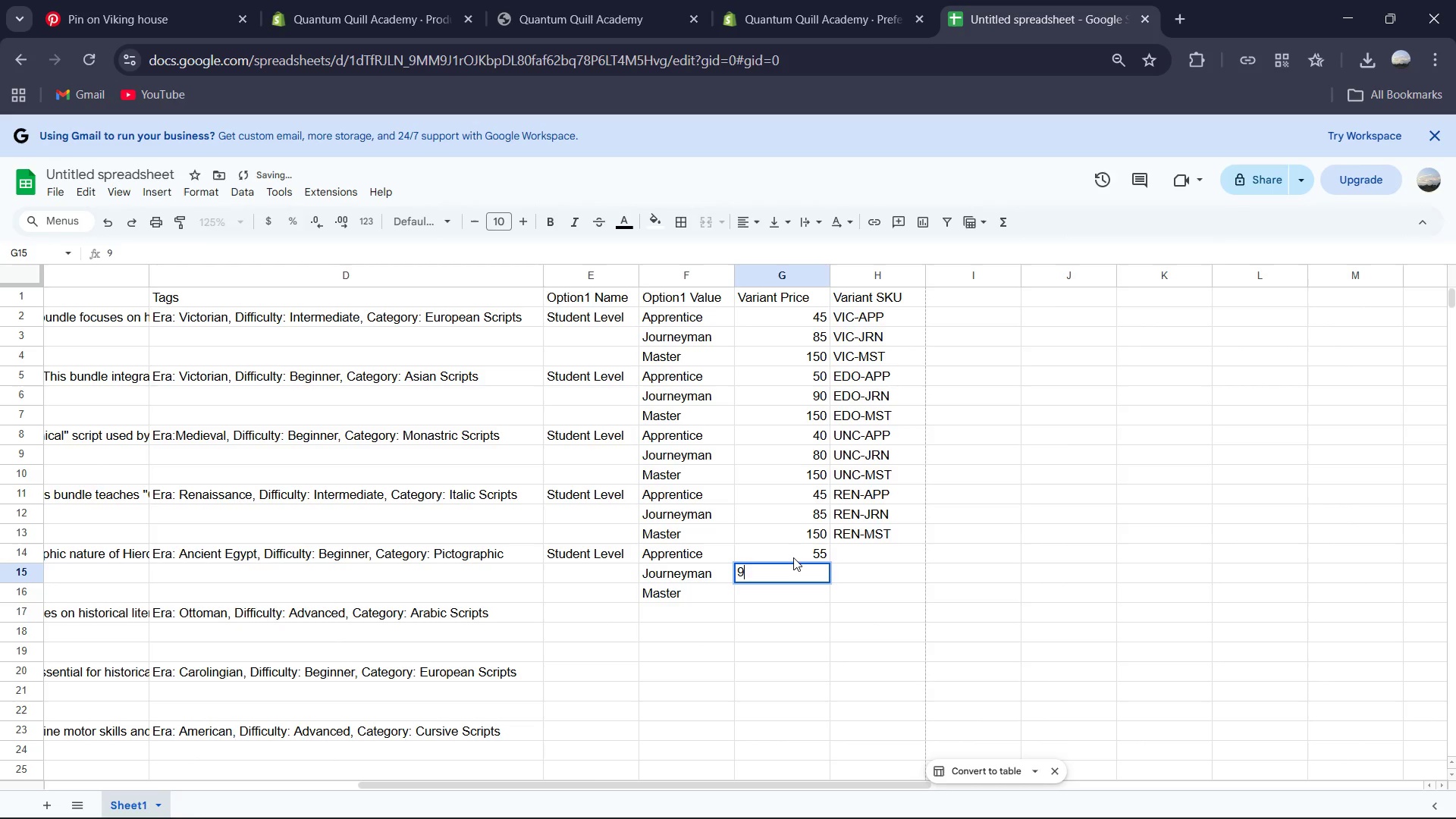 
key(Numpad5)
 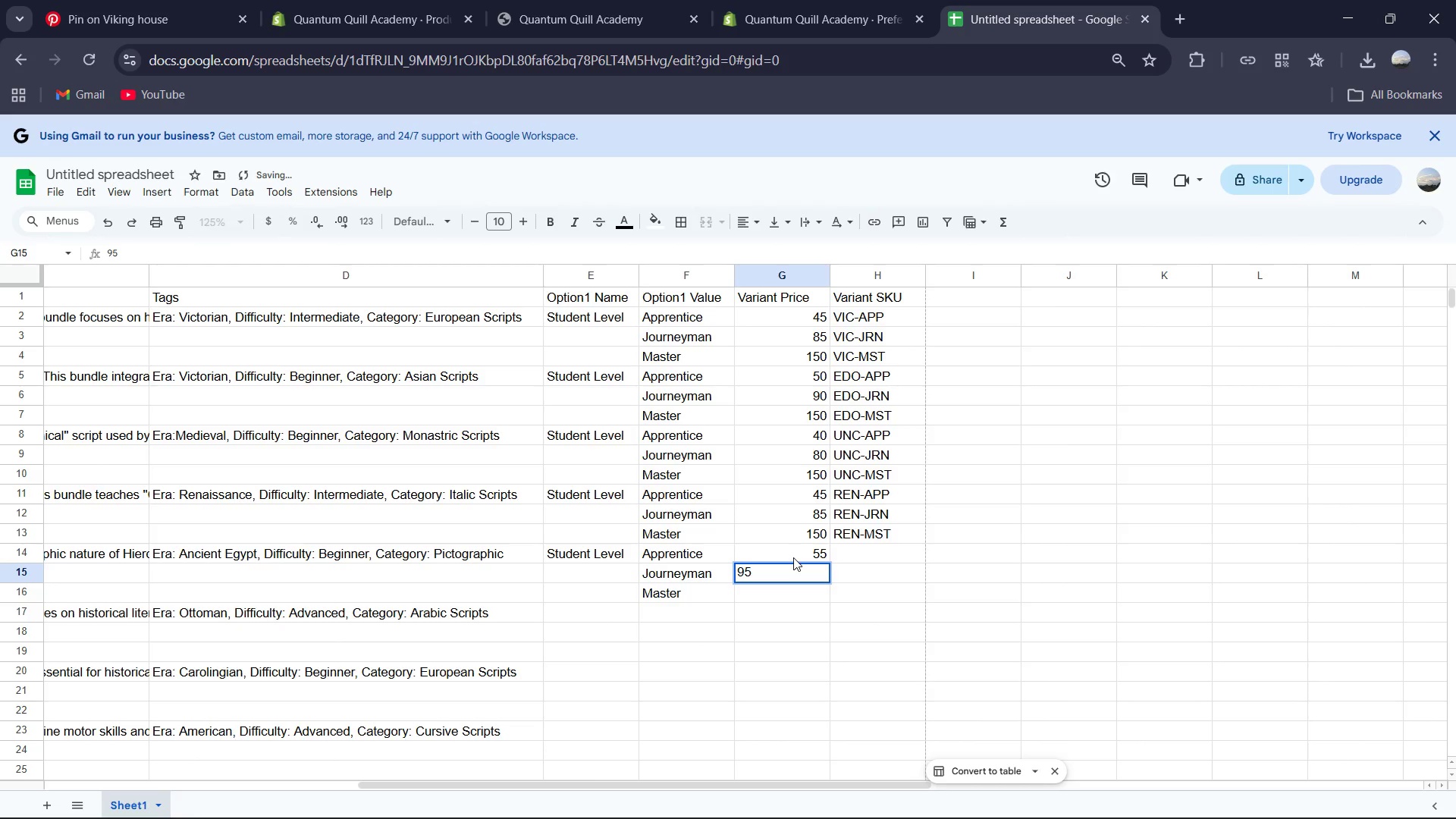 
key(ArrowDown)
 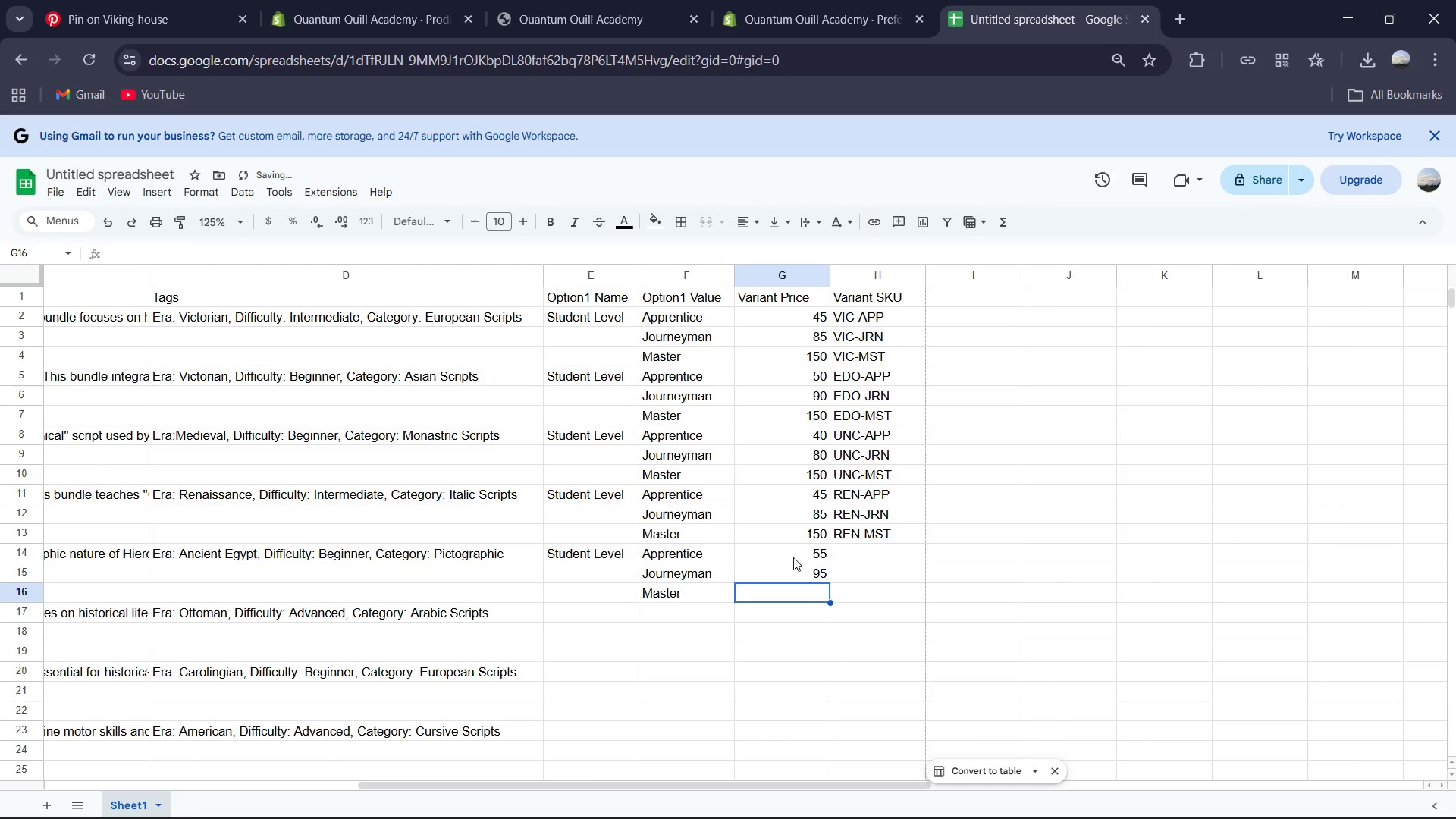 
key(Numpad1)
 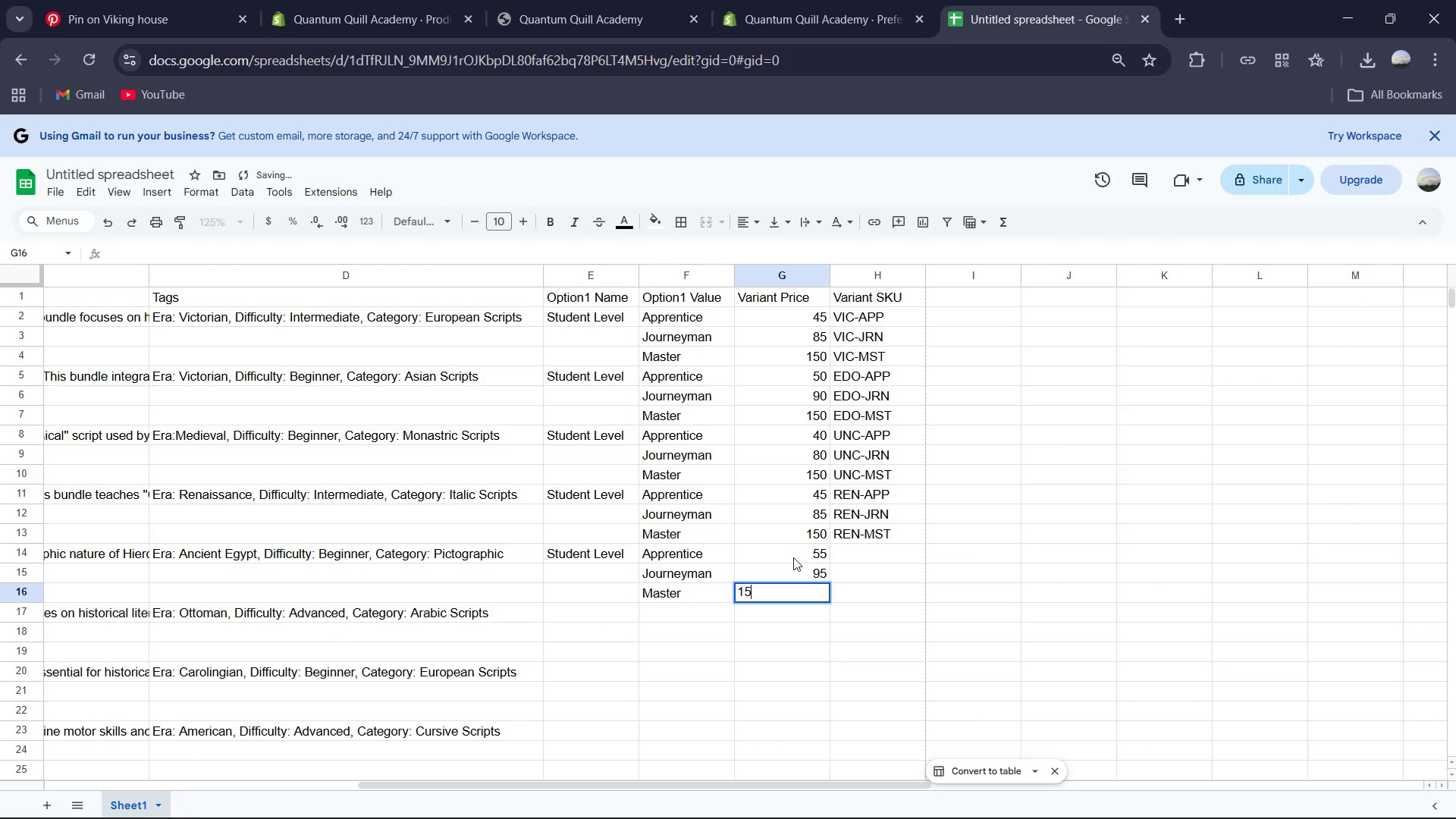 
key(Numpad5)
 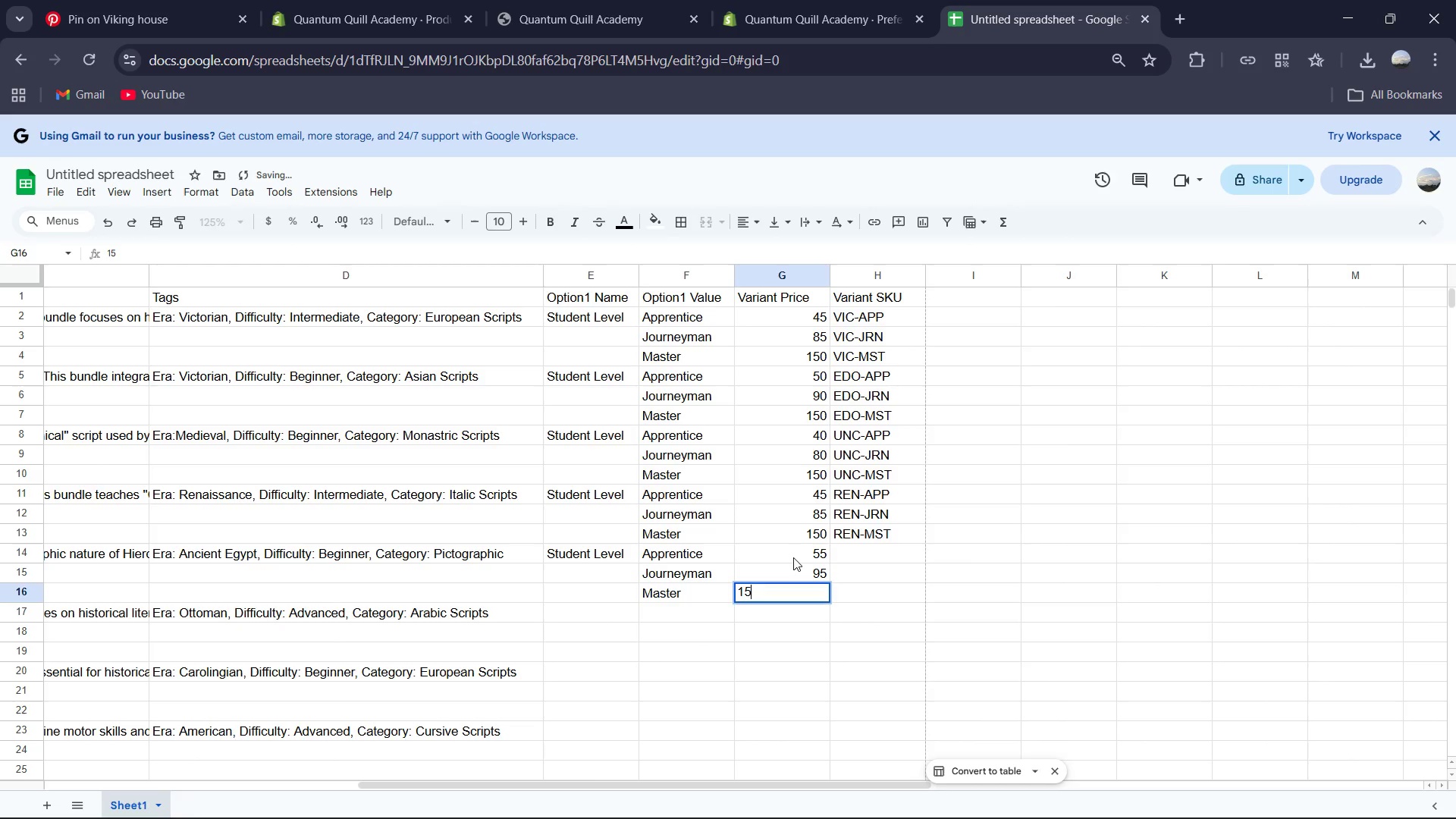 
key(Numpad0)
 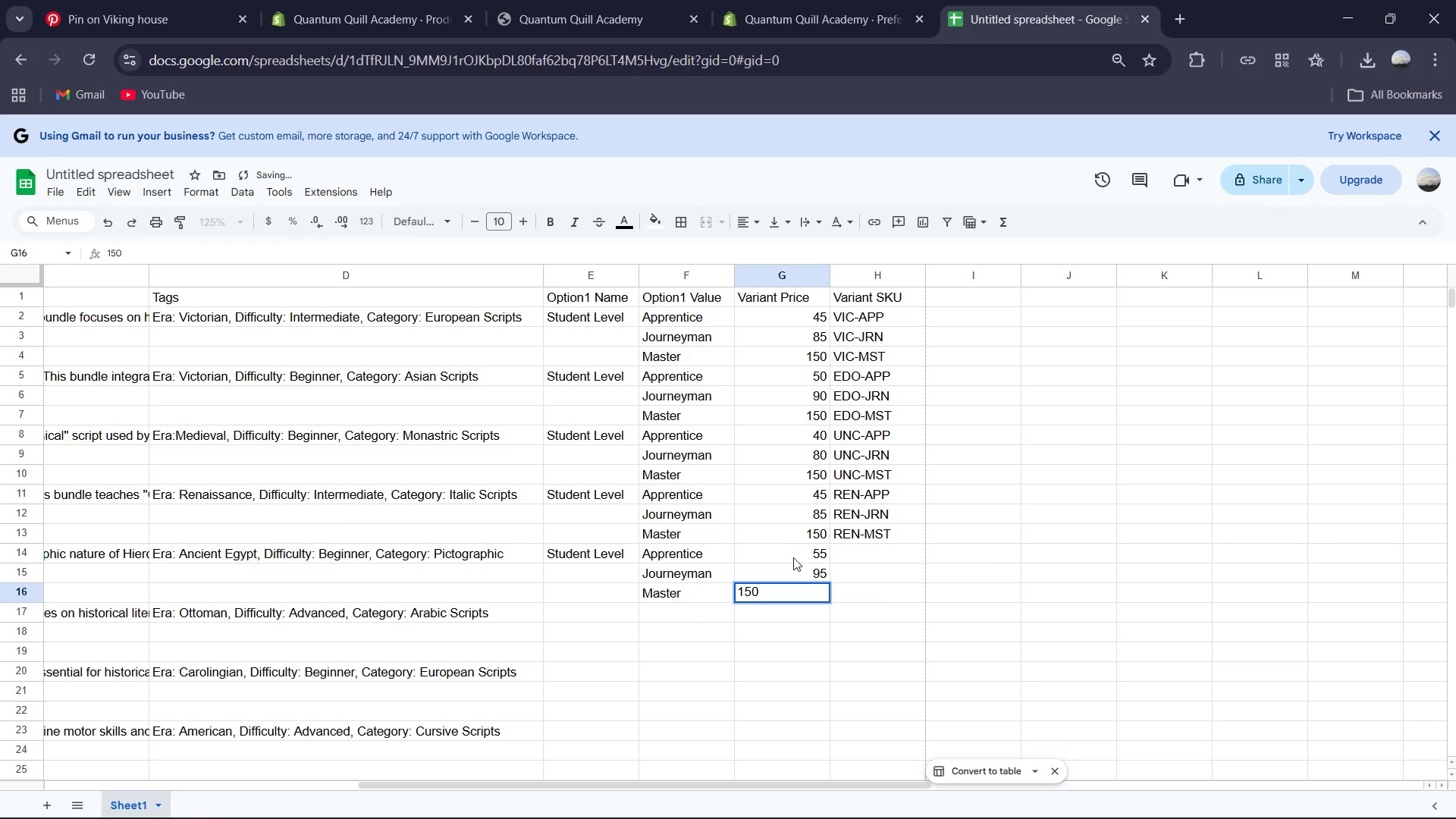 
key(ArrowRight)
 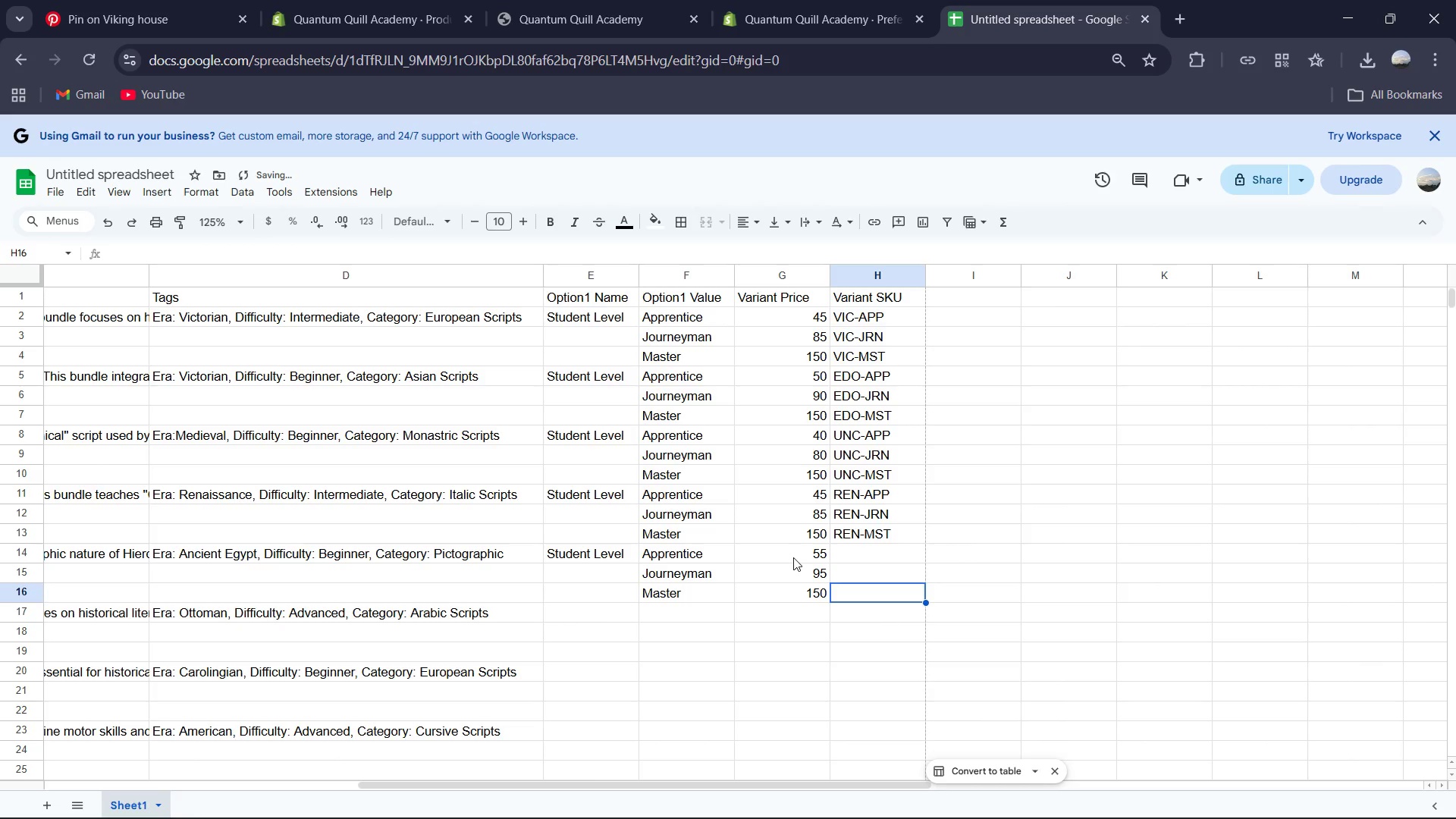 
key(ArrowUp)
 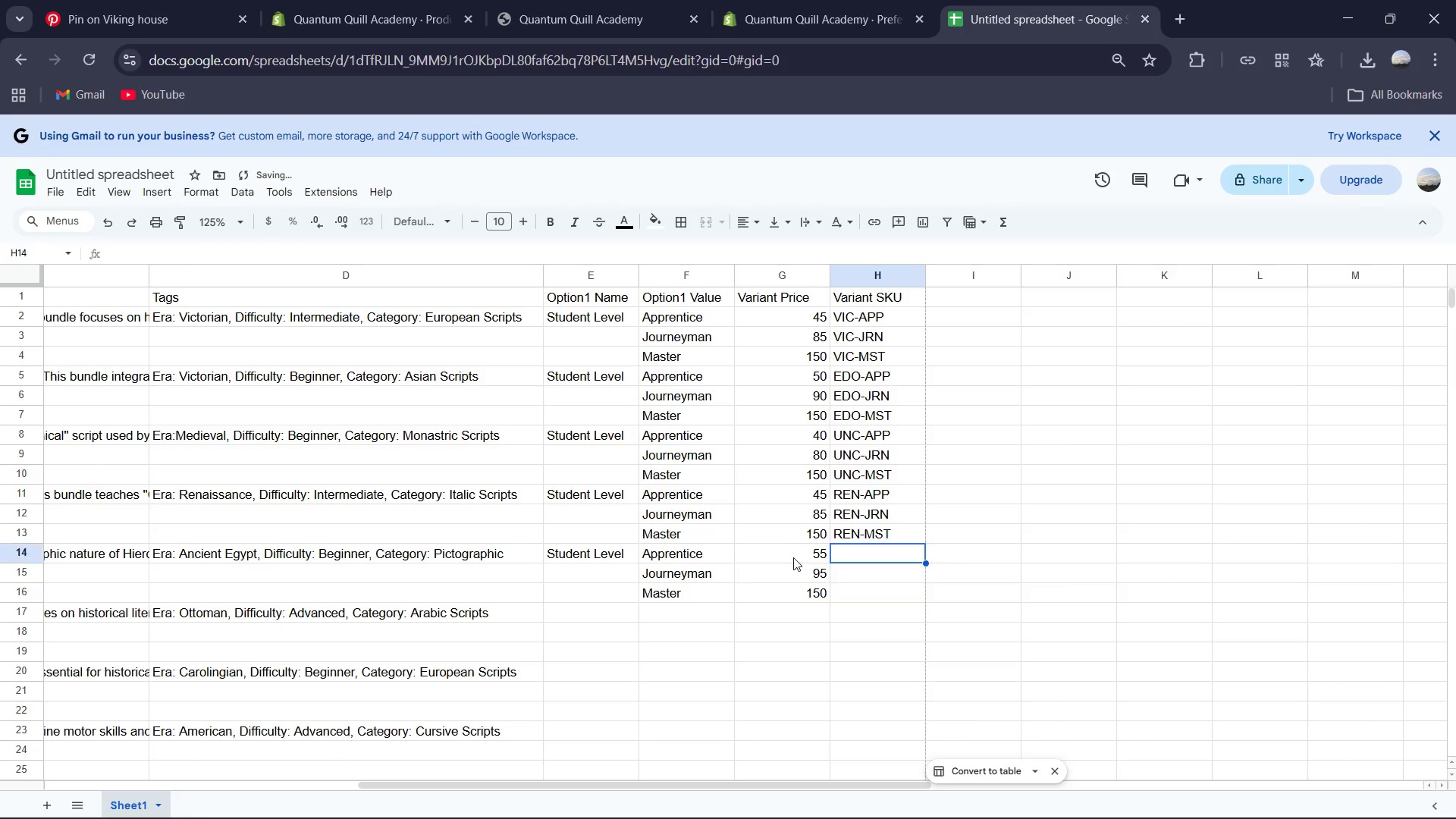 
key(ArrowUp)
 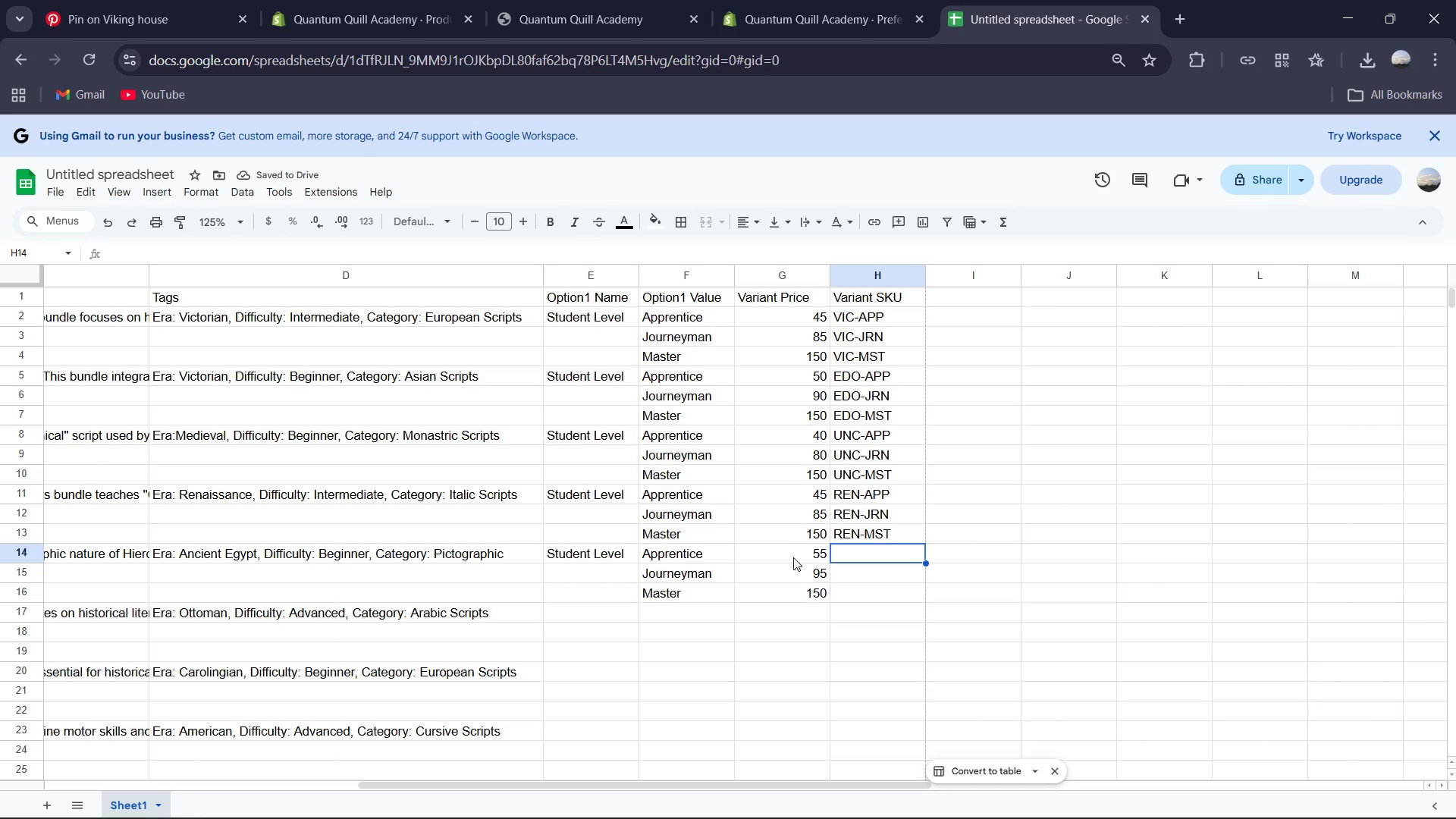 
type(EGY-APP)
 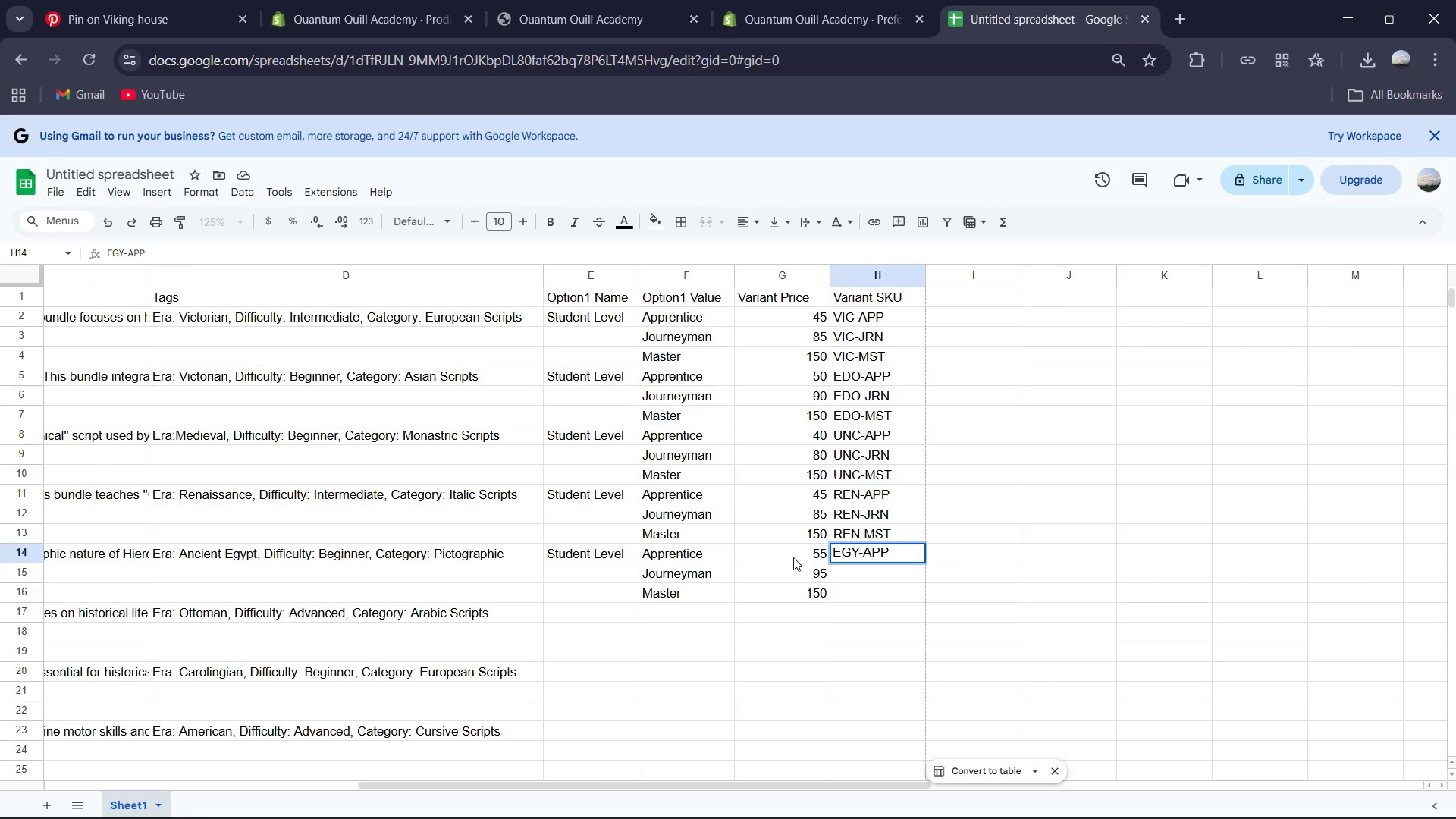 
key(ArrowDown)
 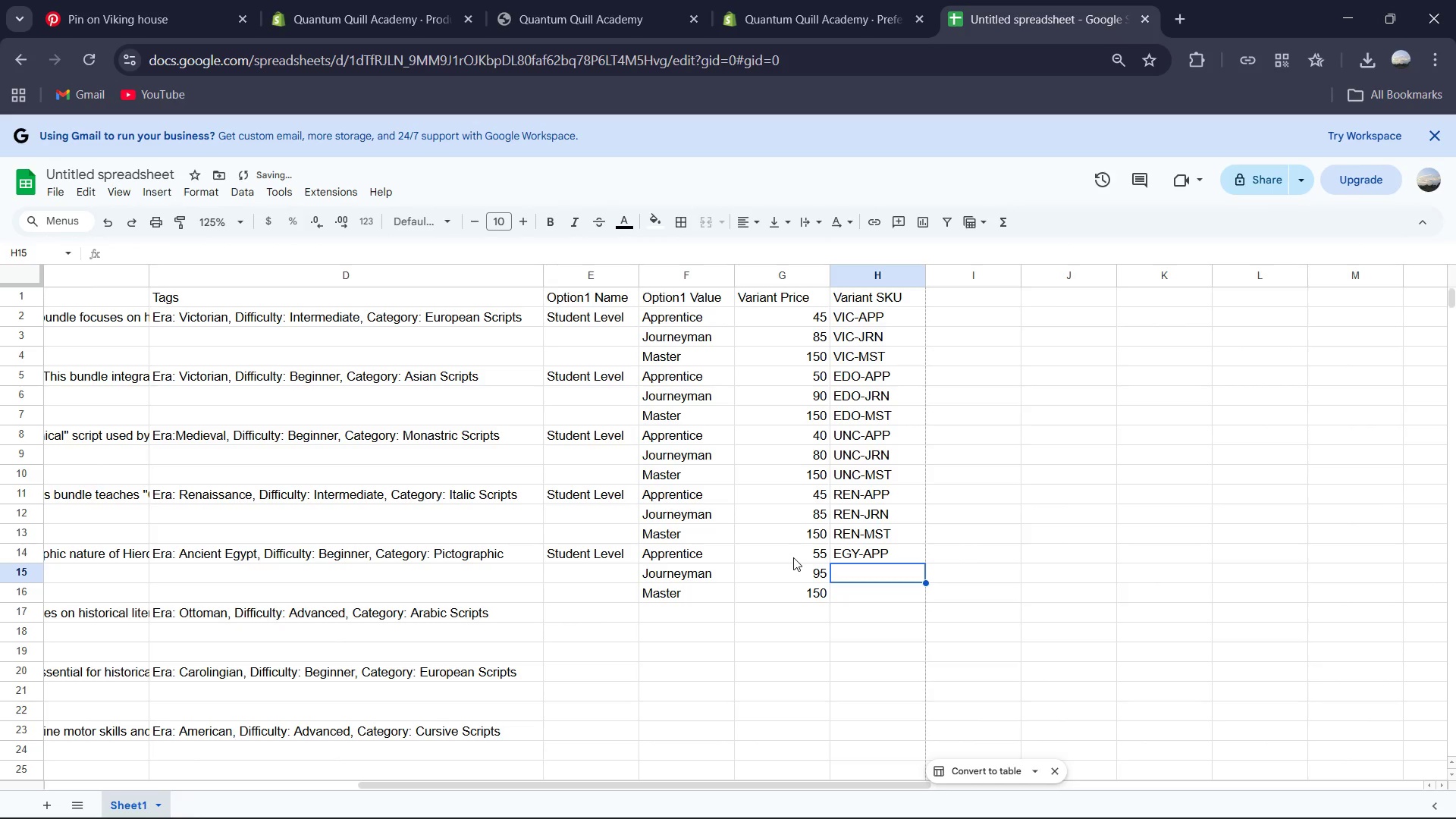 
type(EGY-JRN)
 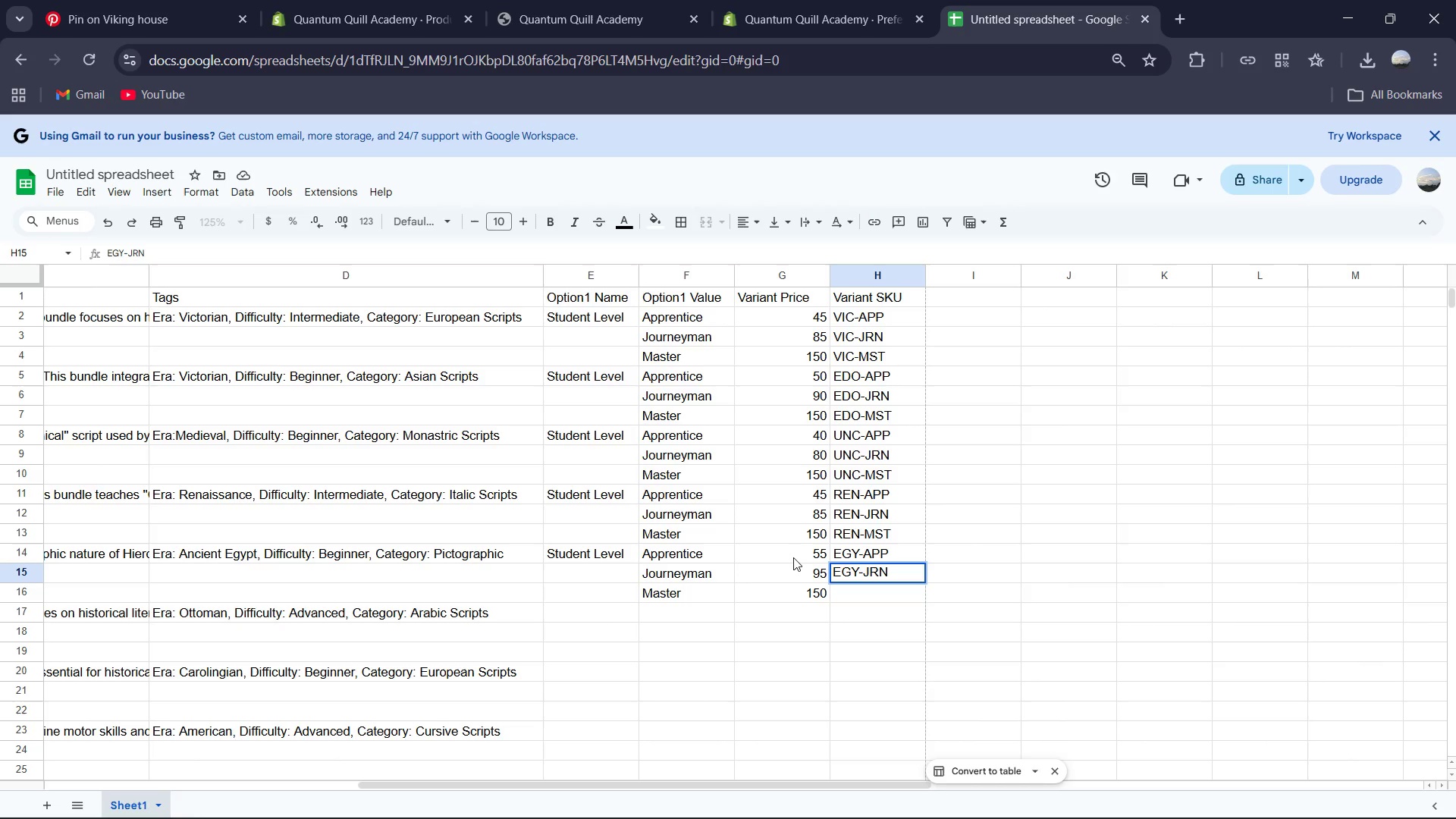 
key(ArrowDown)
 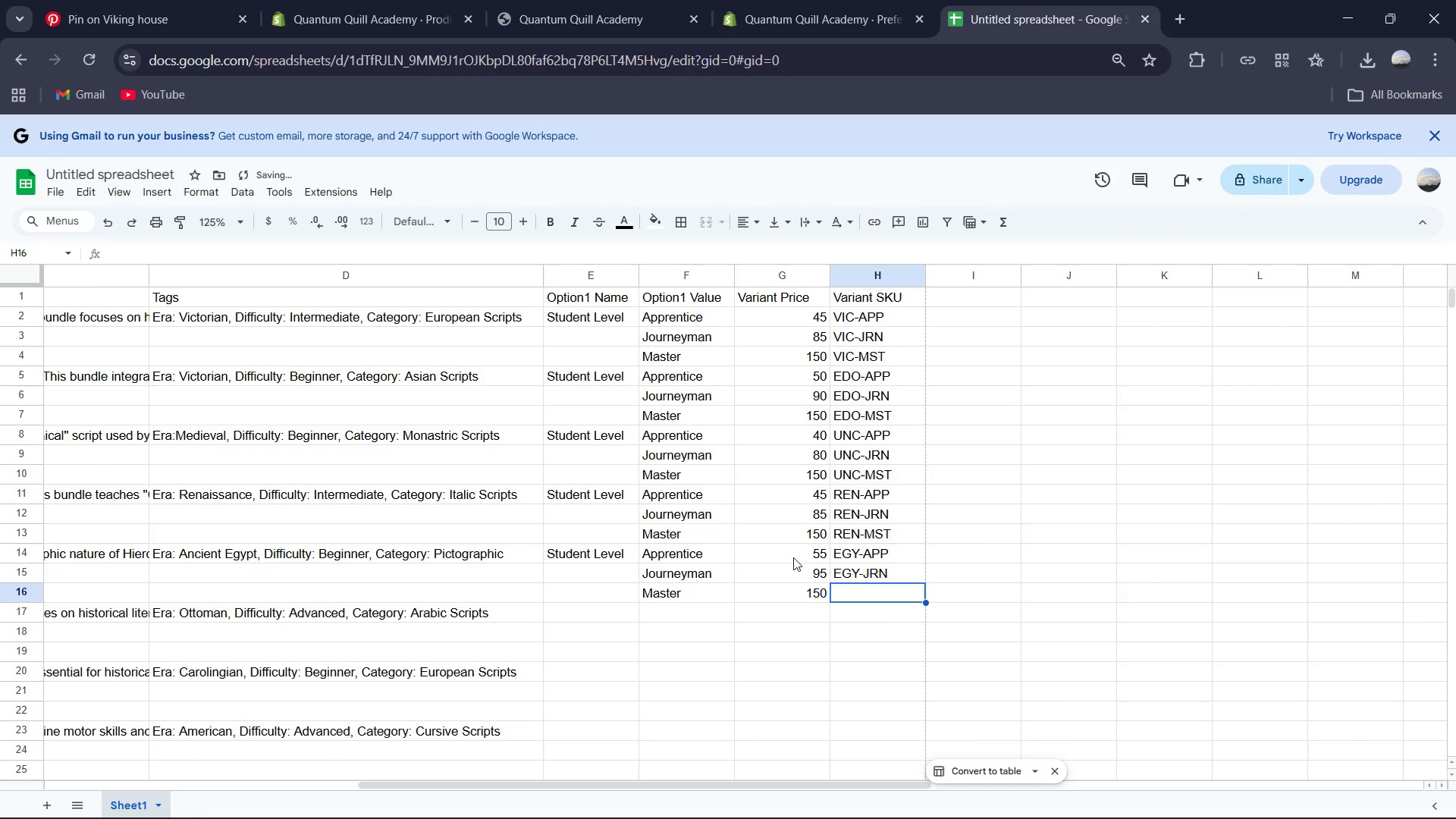 
type(EGY_)
key(Backspace)
type(-)
 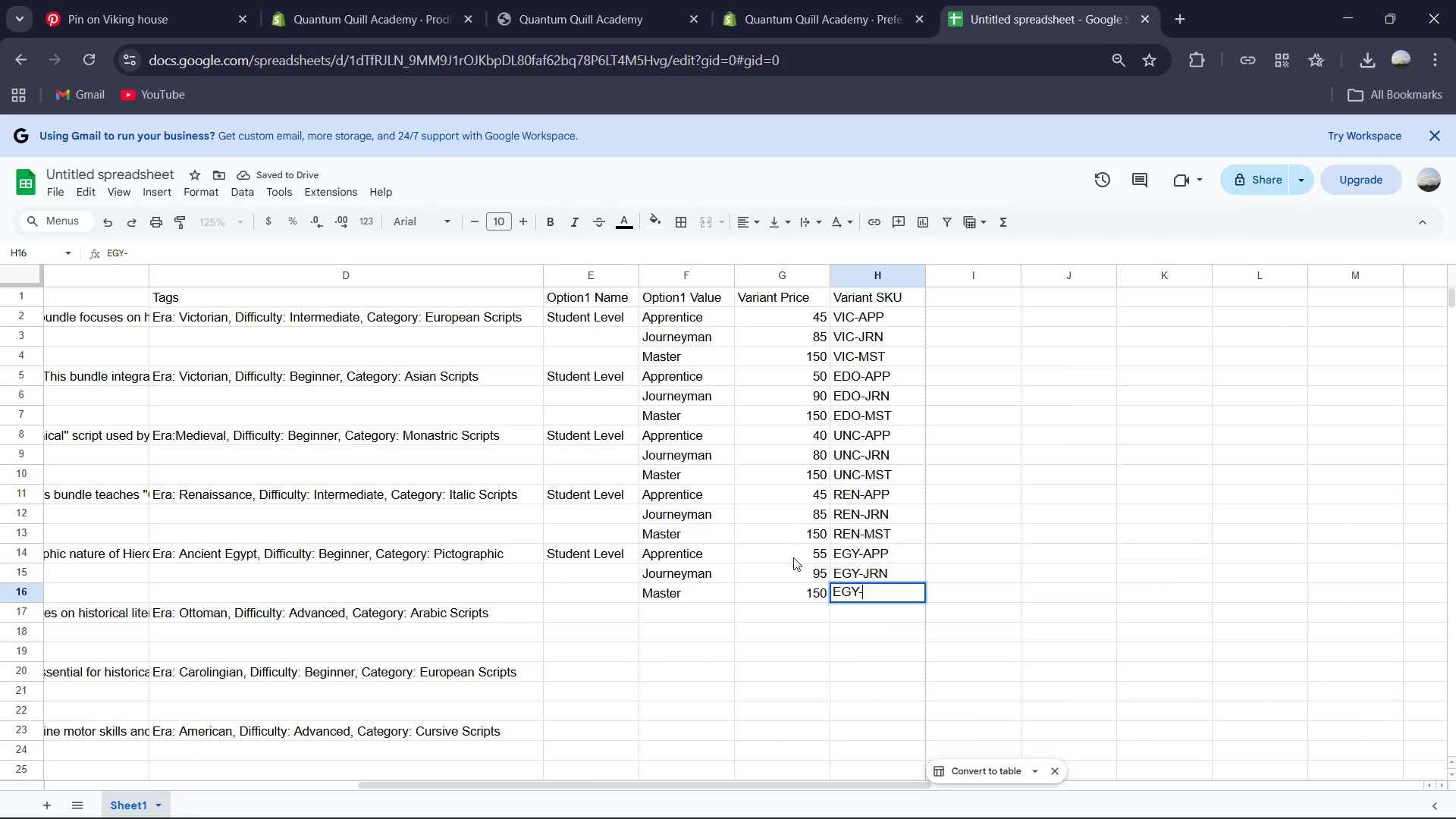 
type(MST)
 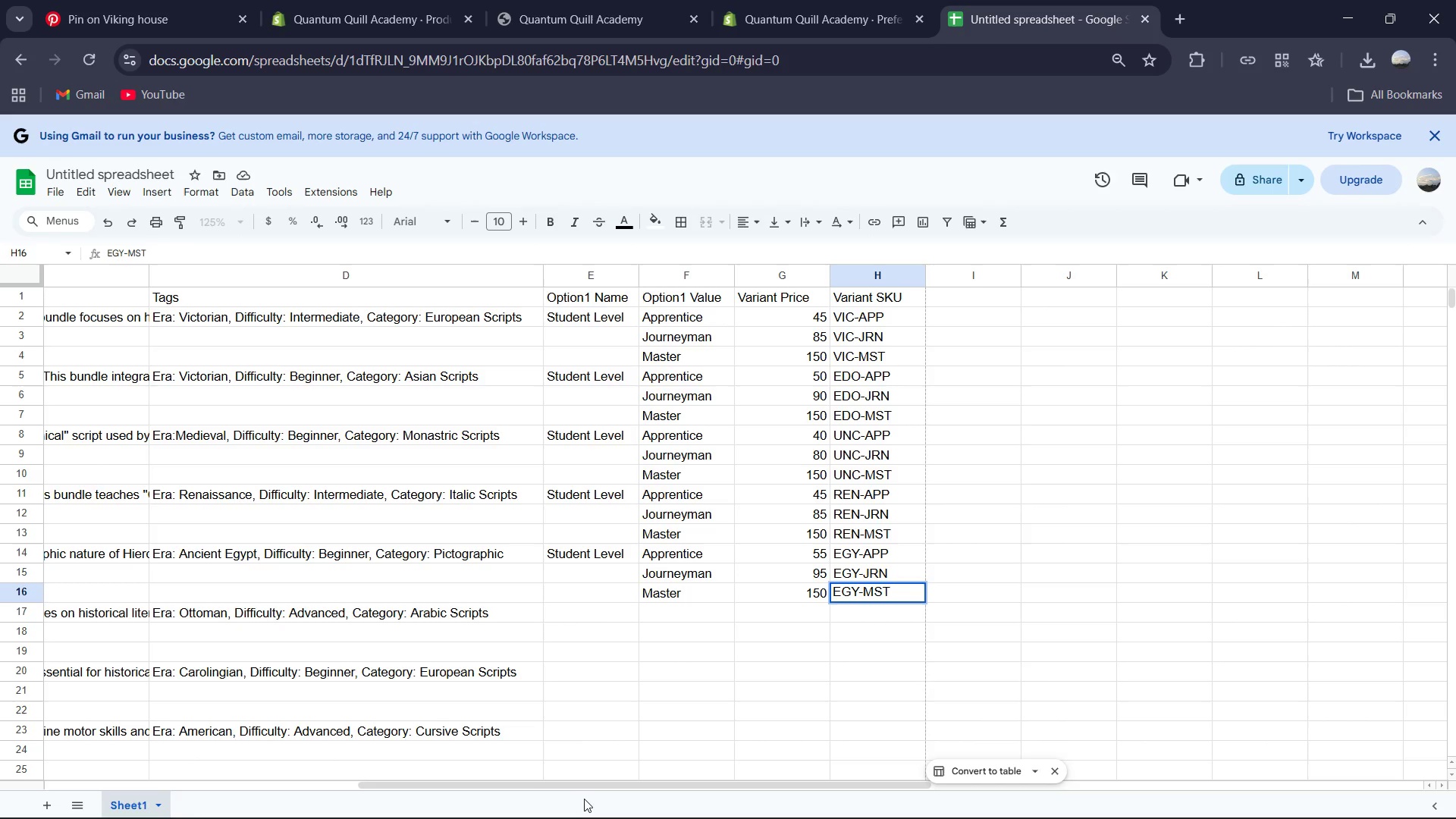 
left_click_drag(start_coordinate=[598, 786], to_coordinate=[540, 780])
 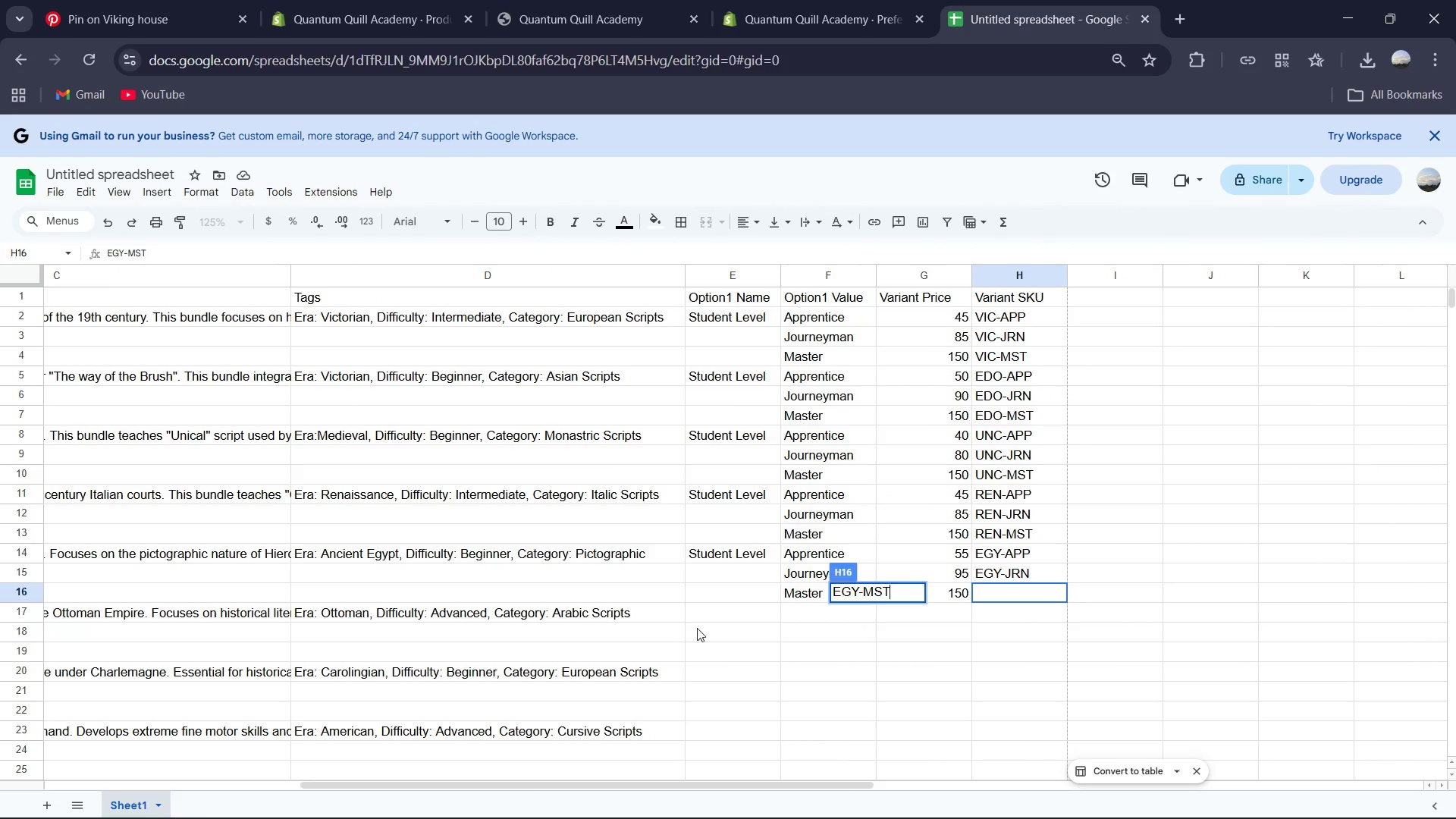 
left_click([718, 614])
 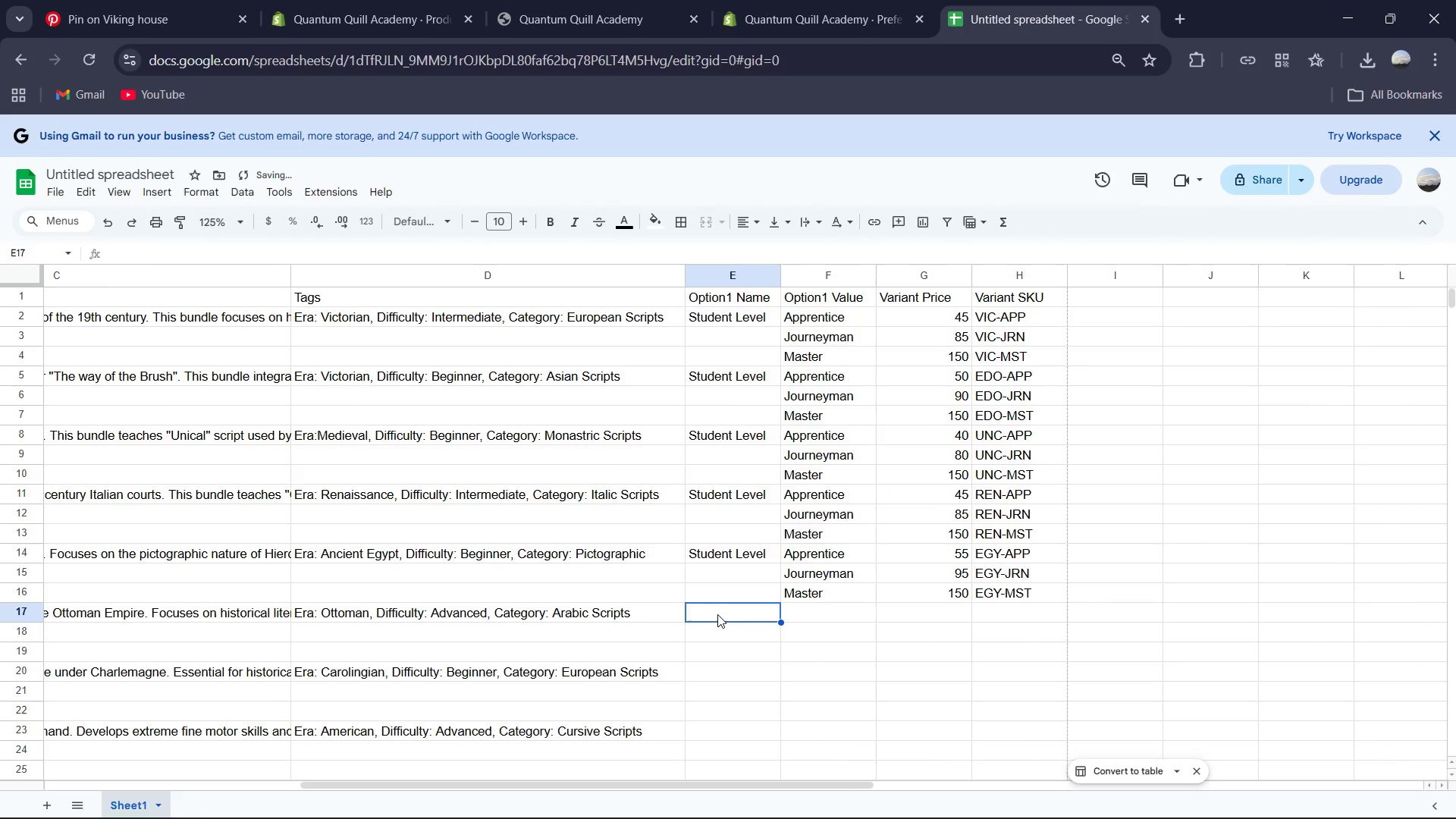 
type(Student Level)
 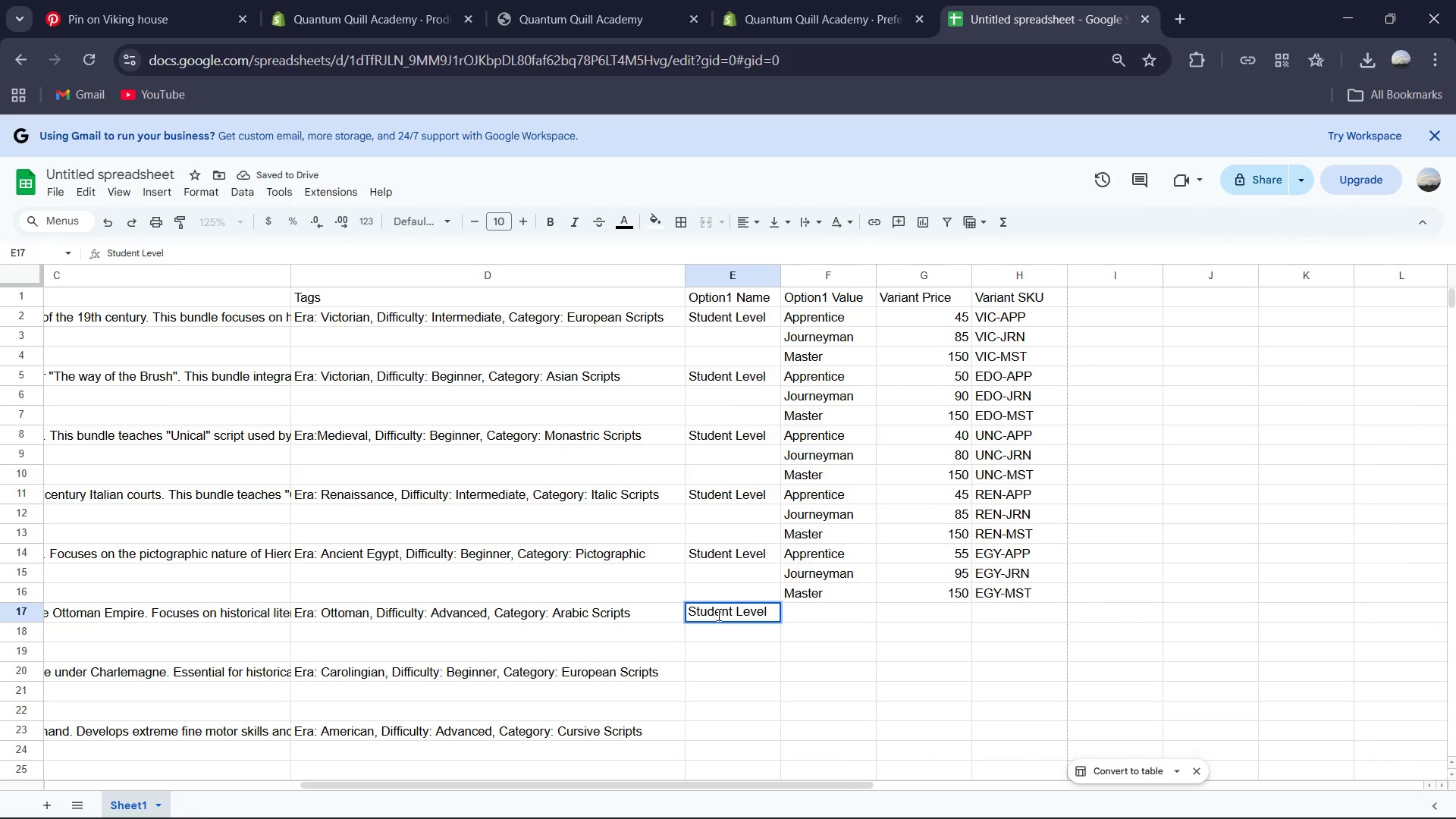 
key(ArrowRight)
 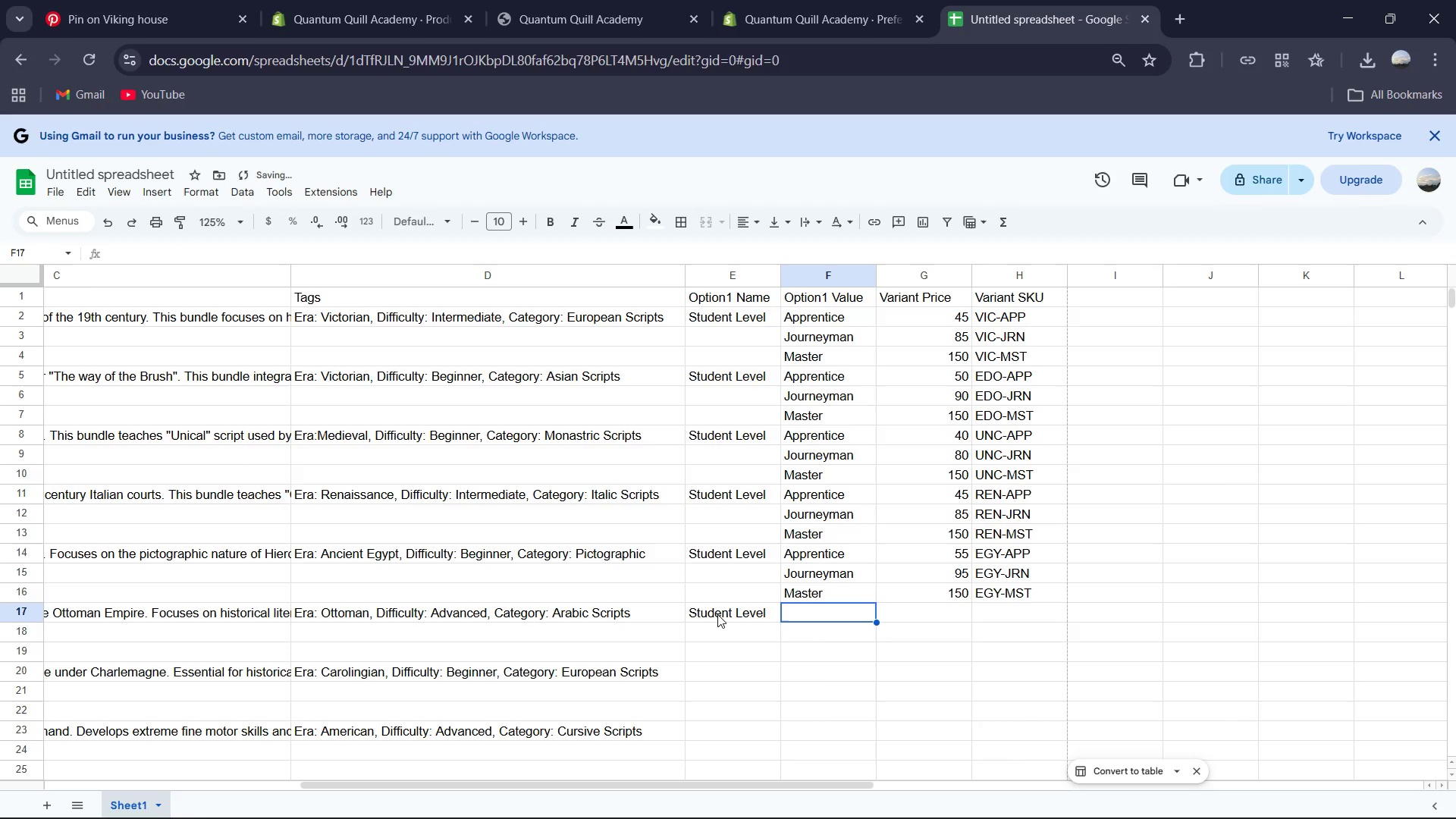 
key(Shift+A)
 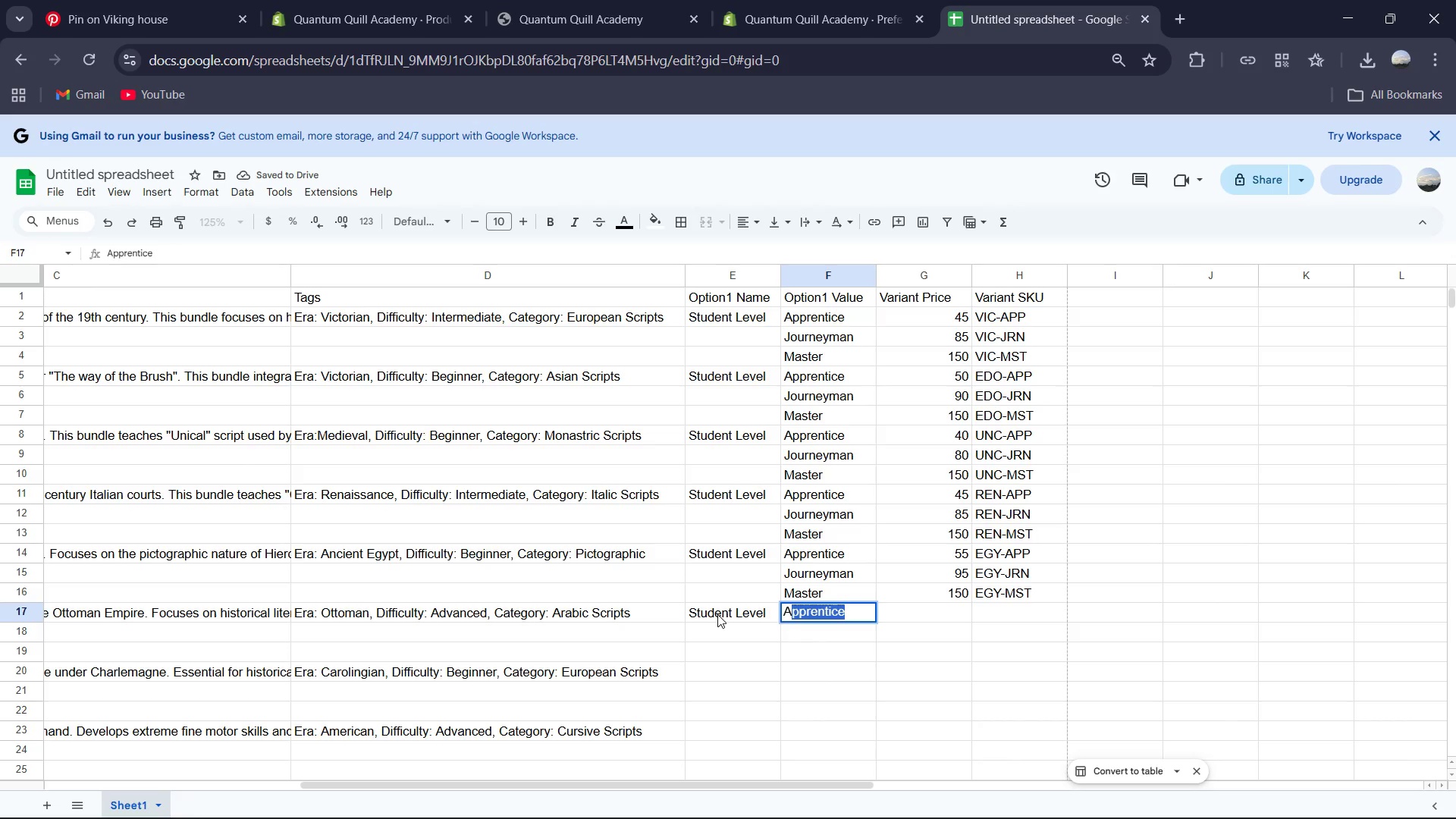 
key(Tab)
 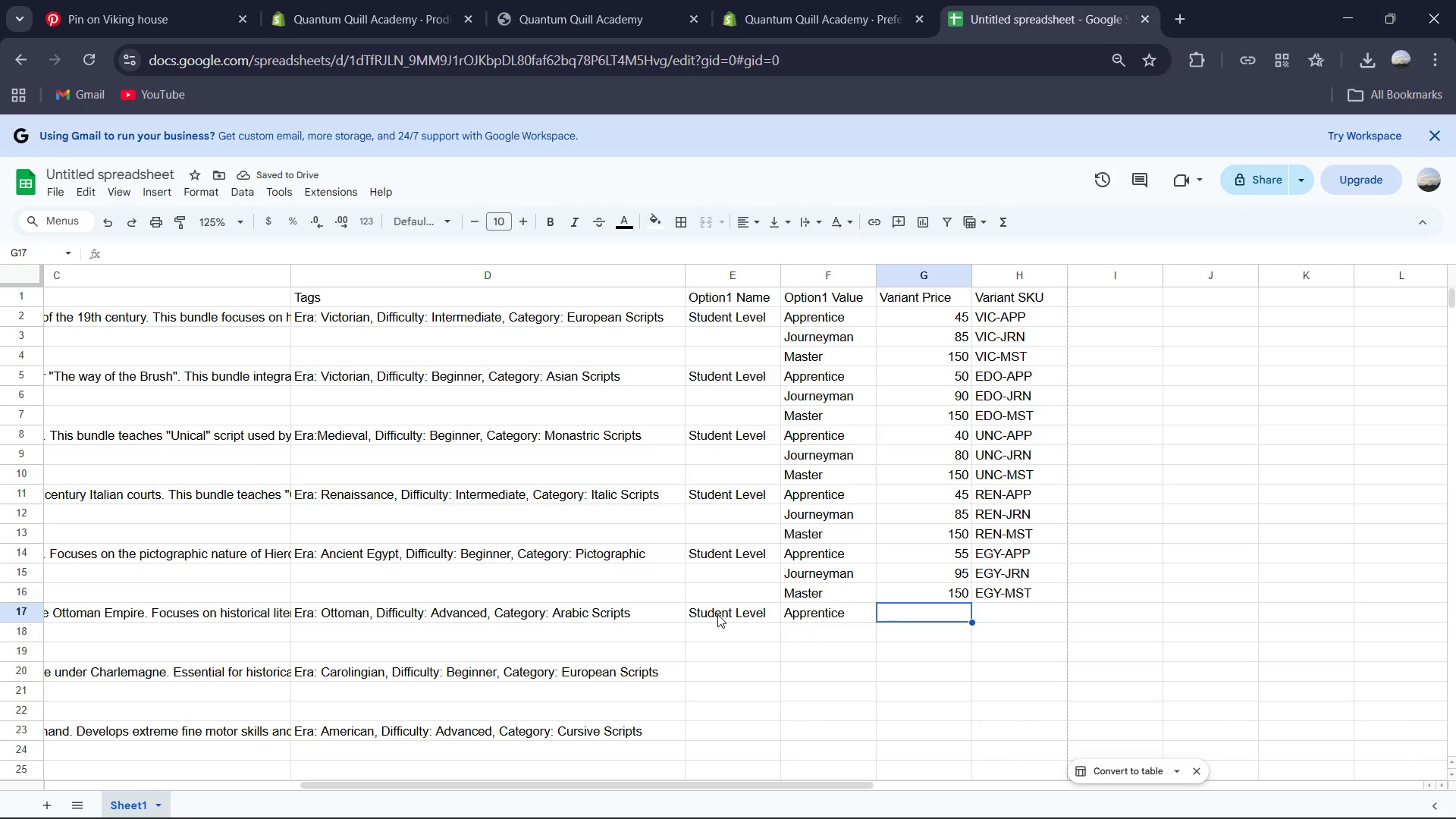 
key(Numpad5)
 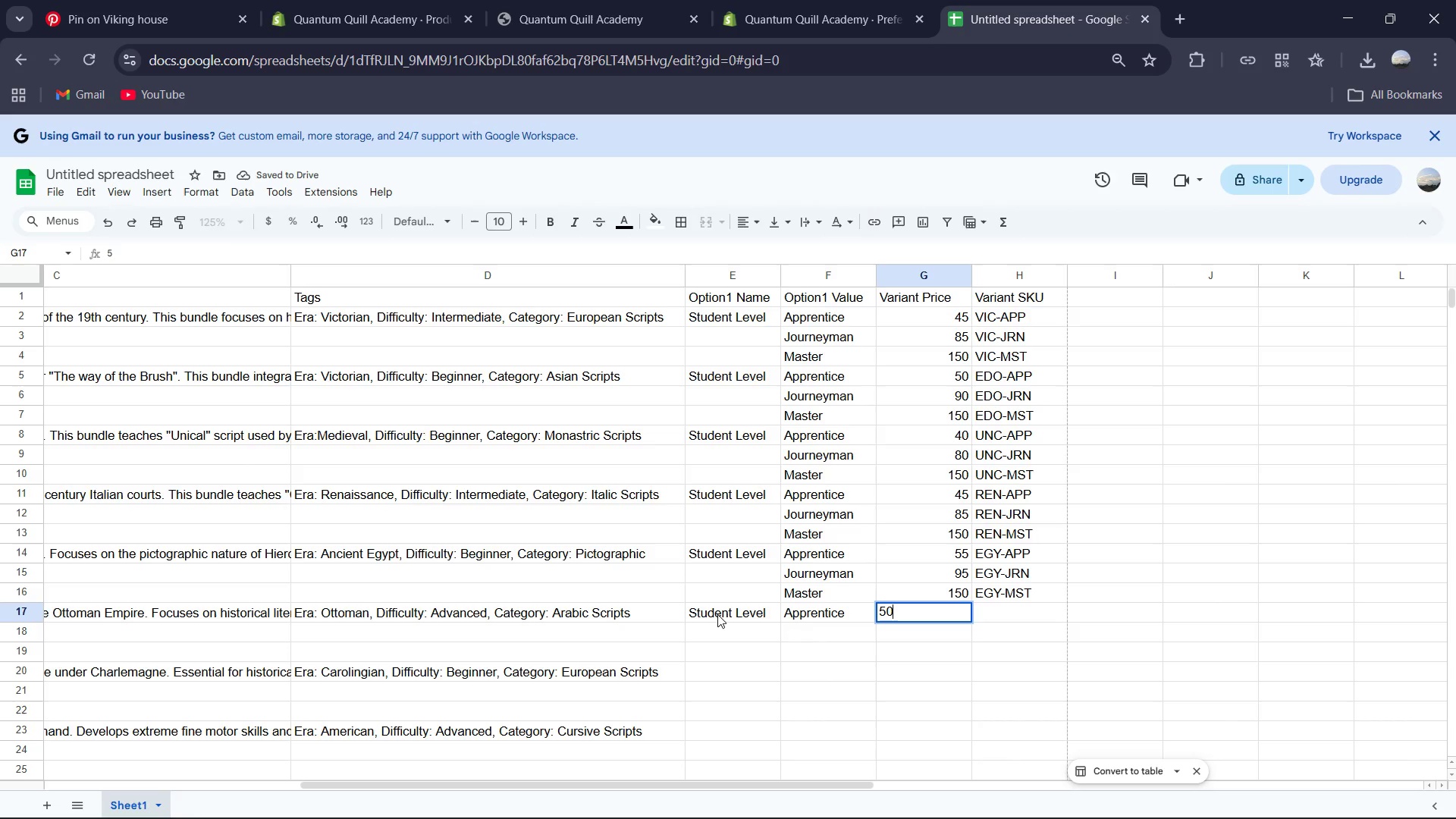 
key(Numpad0)
 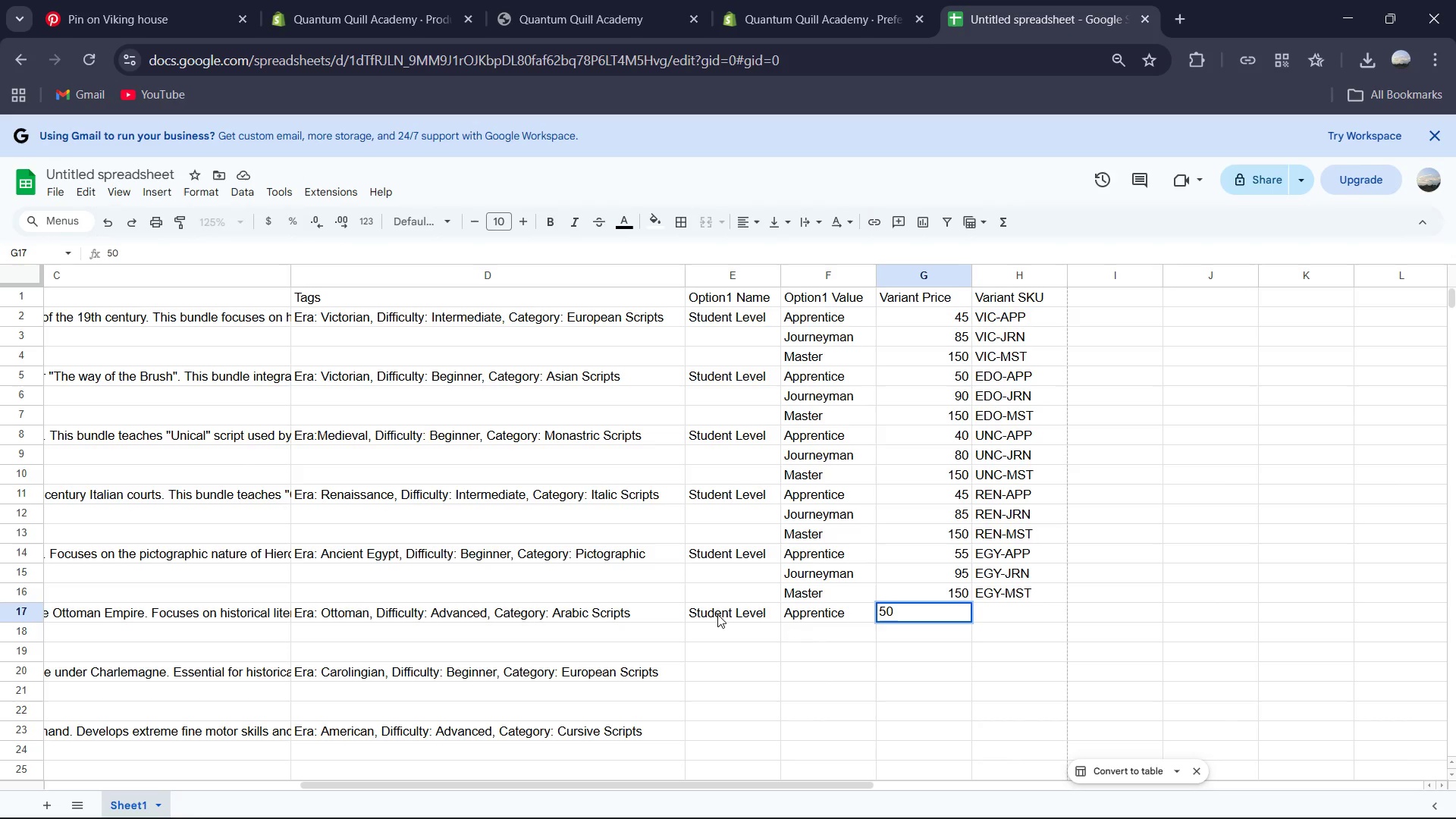 
key(ArrowRight)
 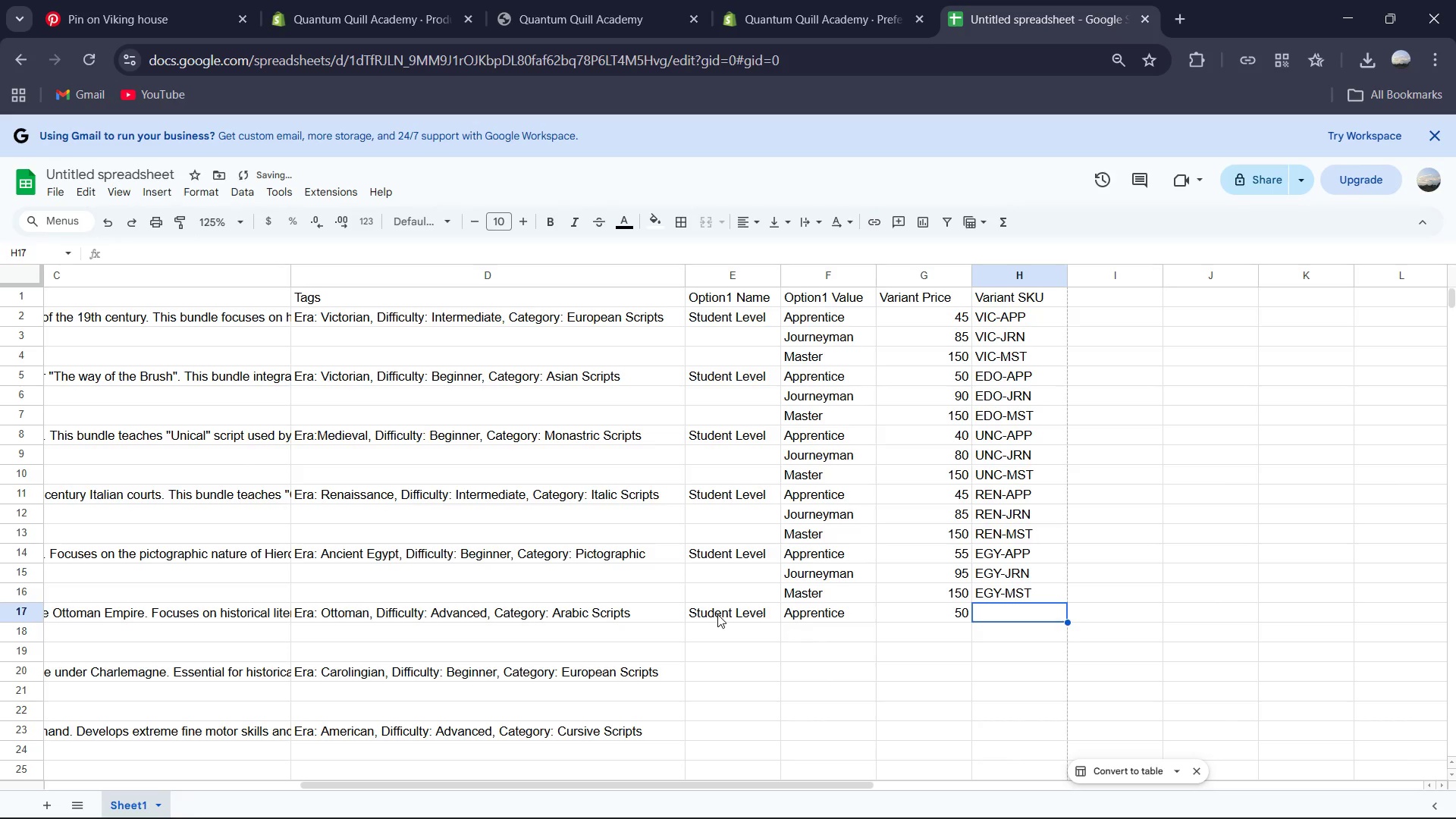 
type(OTT-App)
key(Backspace)
key(Backspace)
type(PP)
 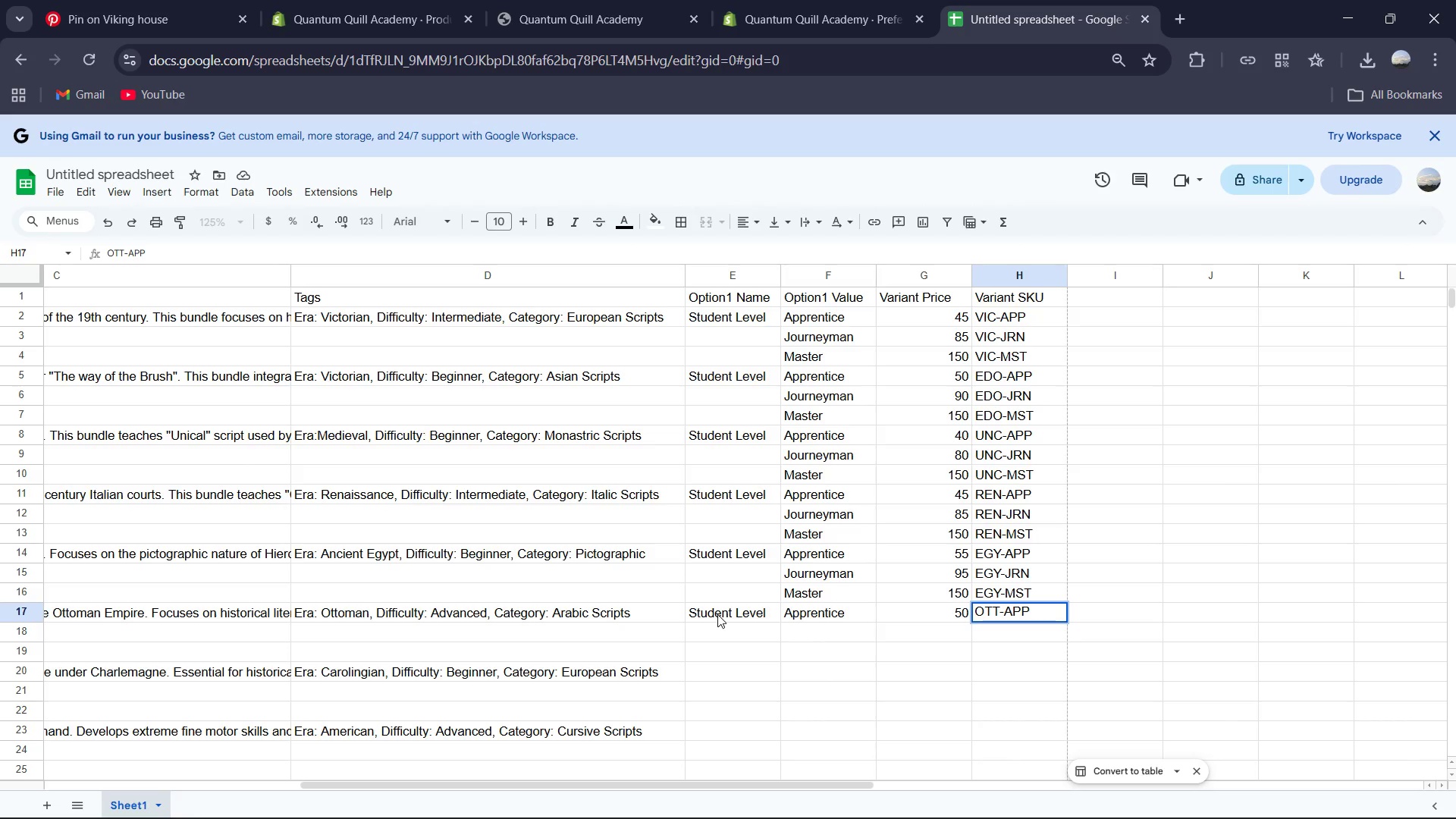 
left_click([791, 629])
 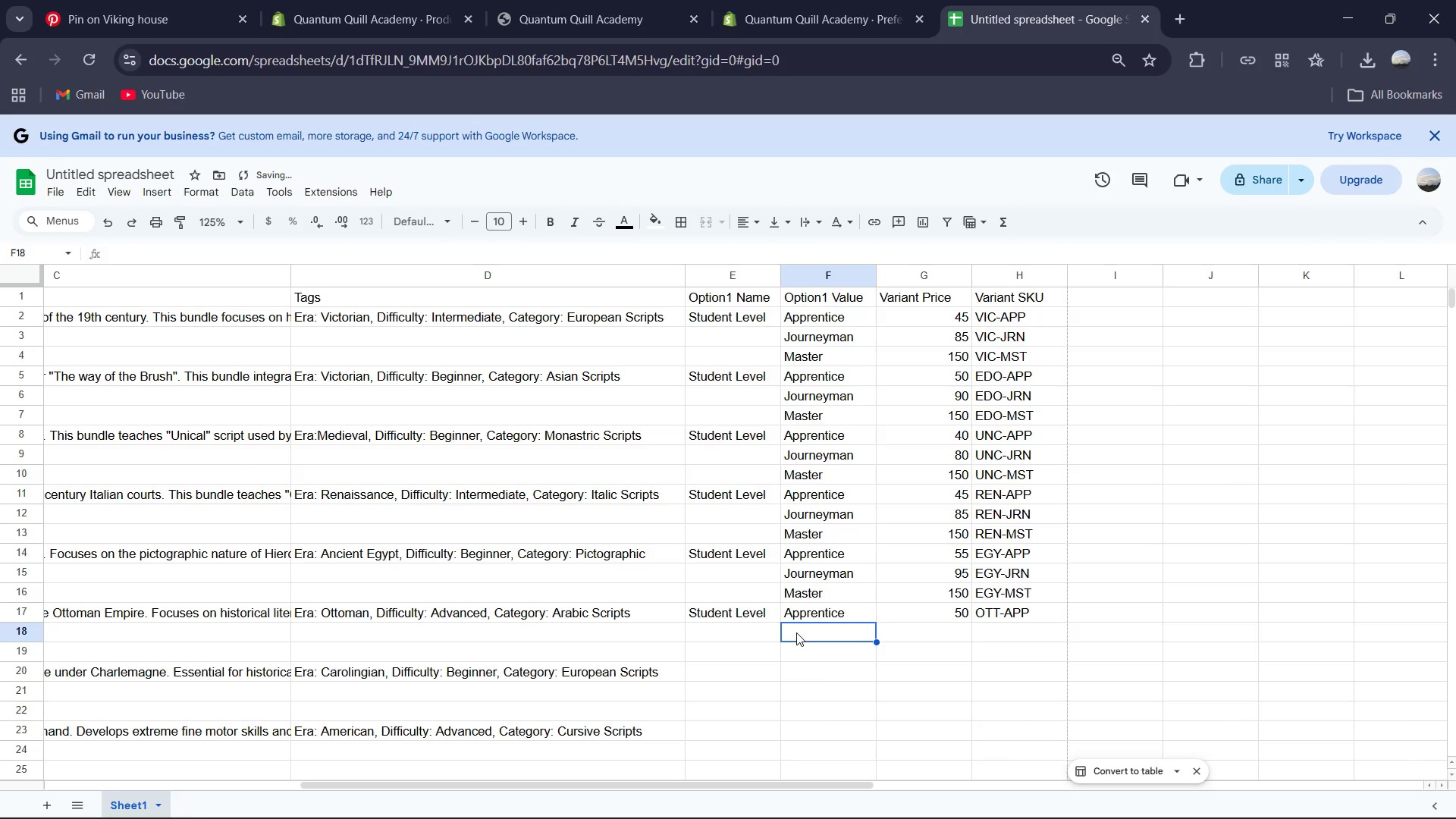 
type(Jo)
 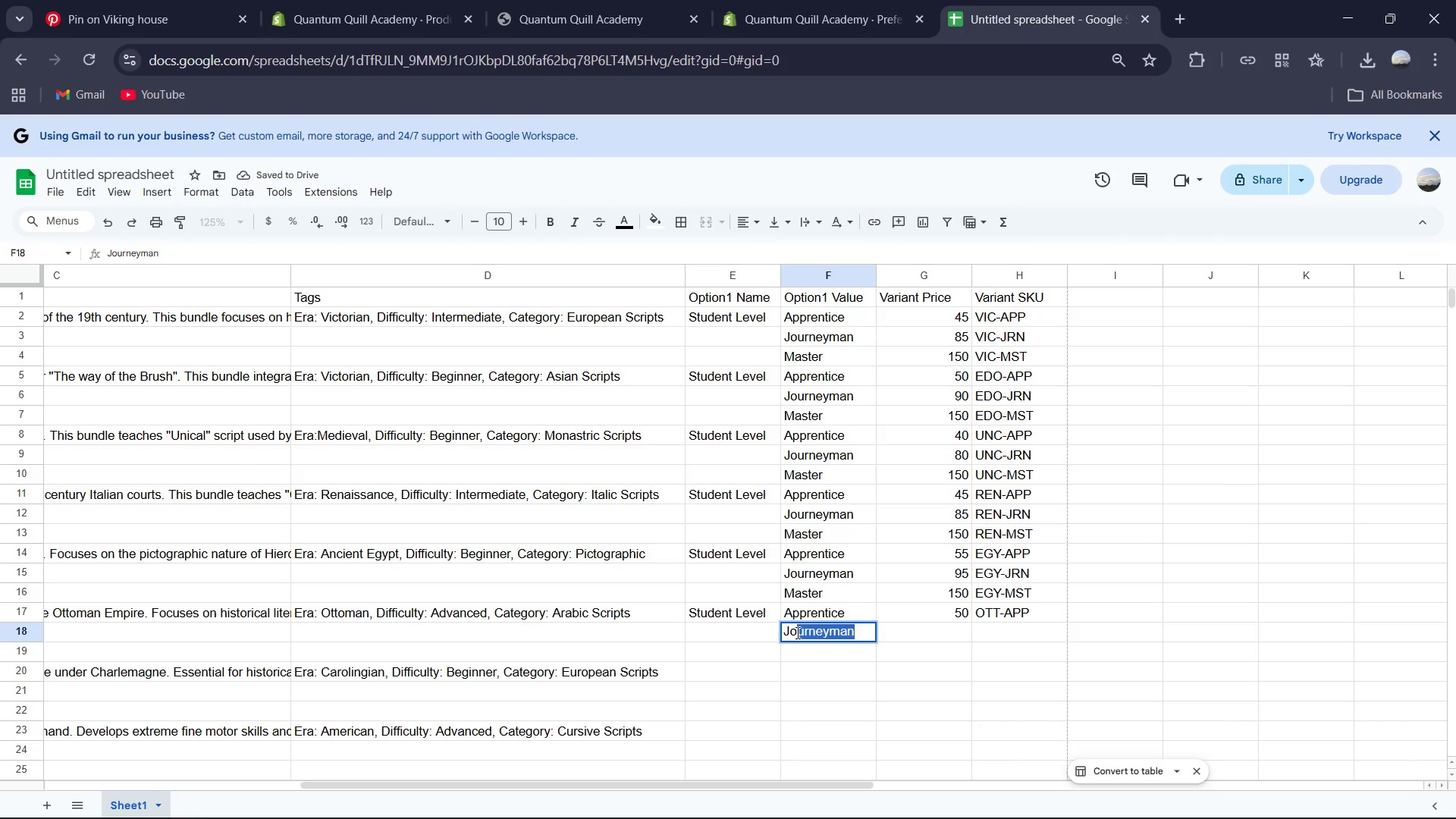 
key(Enter)
 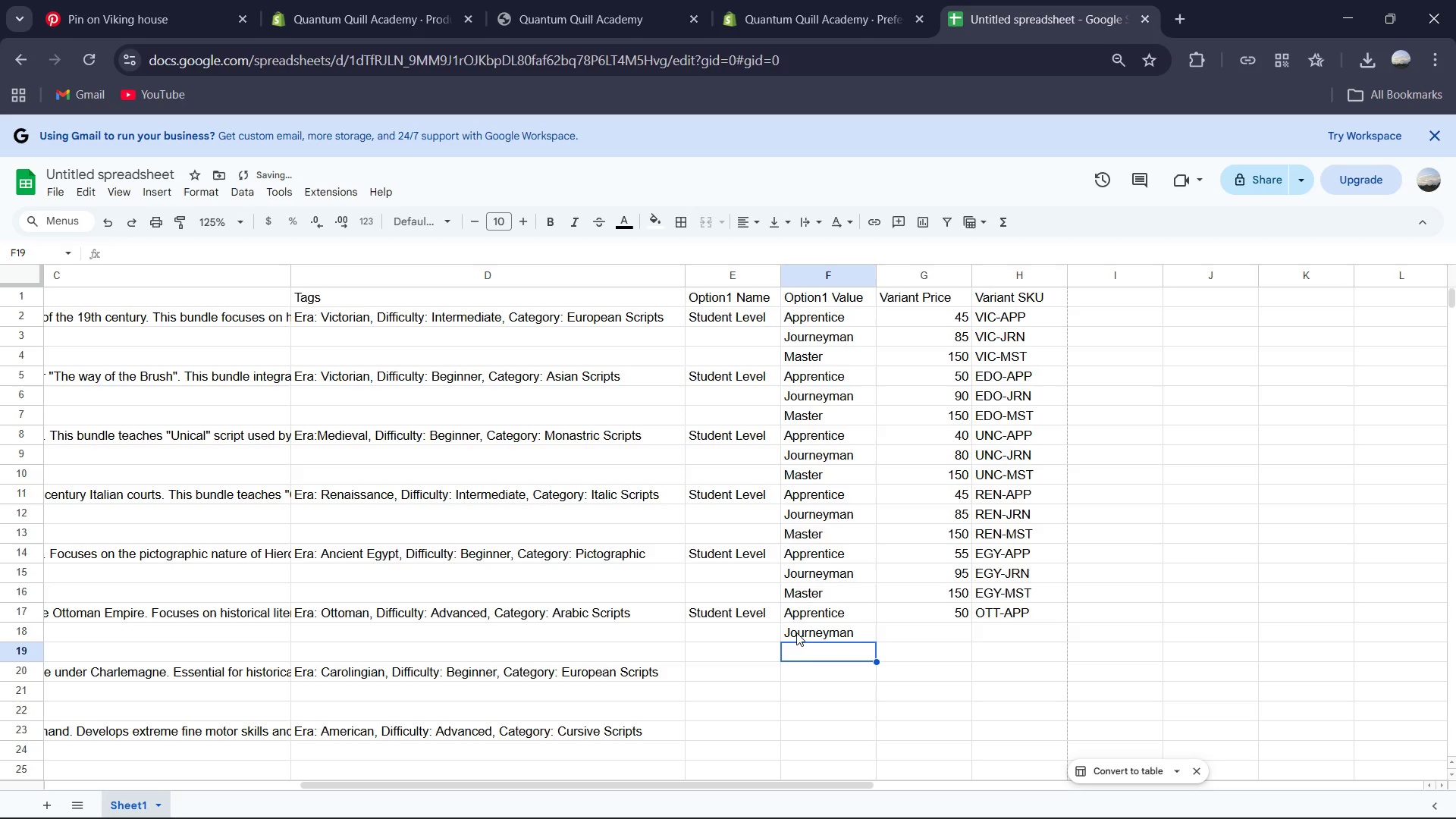 
type(Master)
 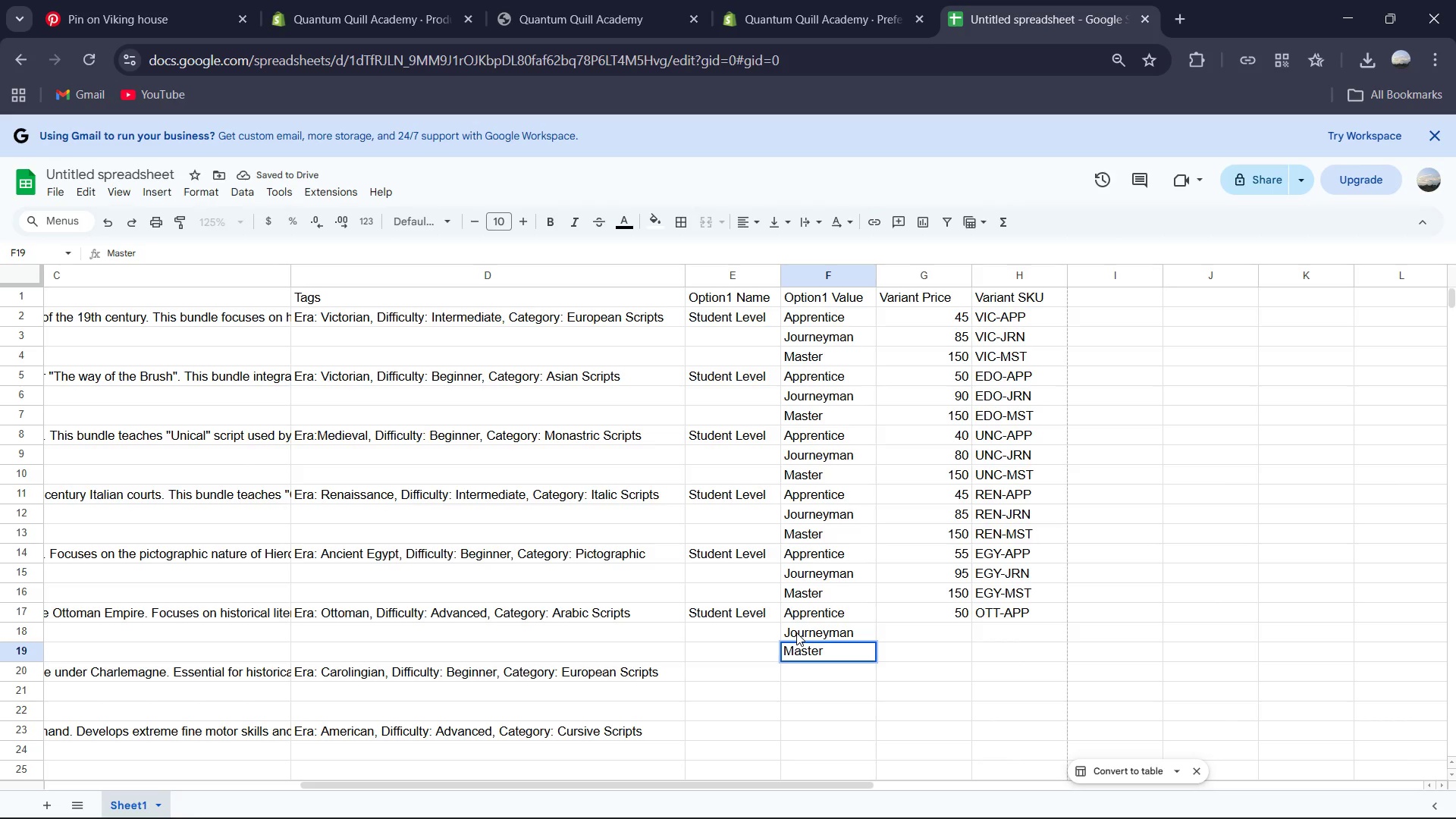 
key(ArrowRight)
 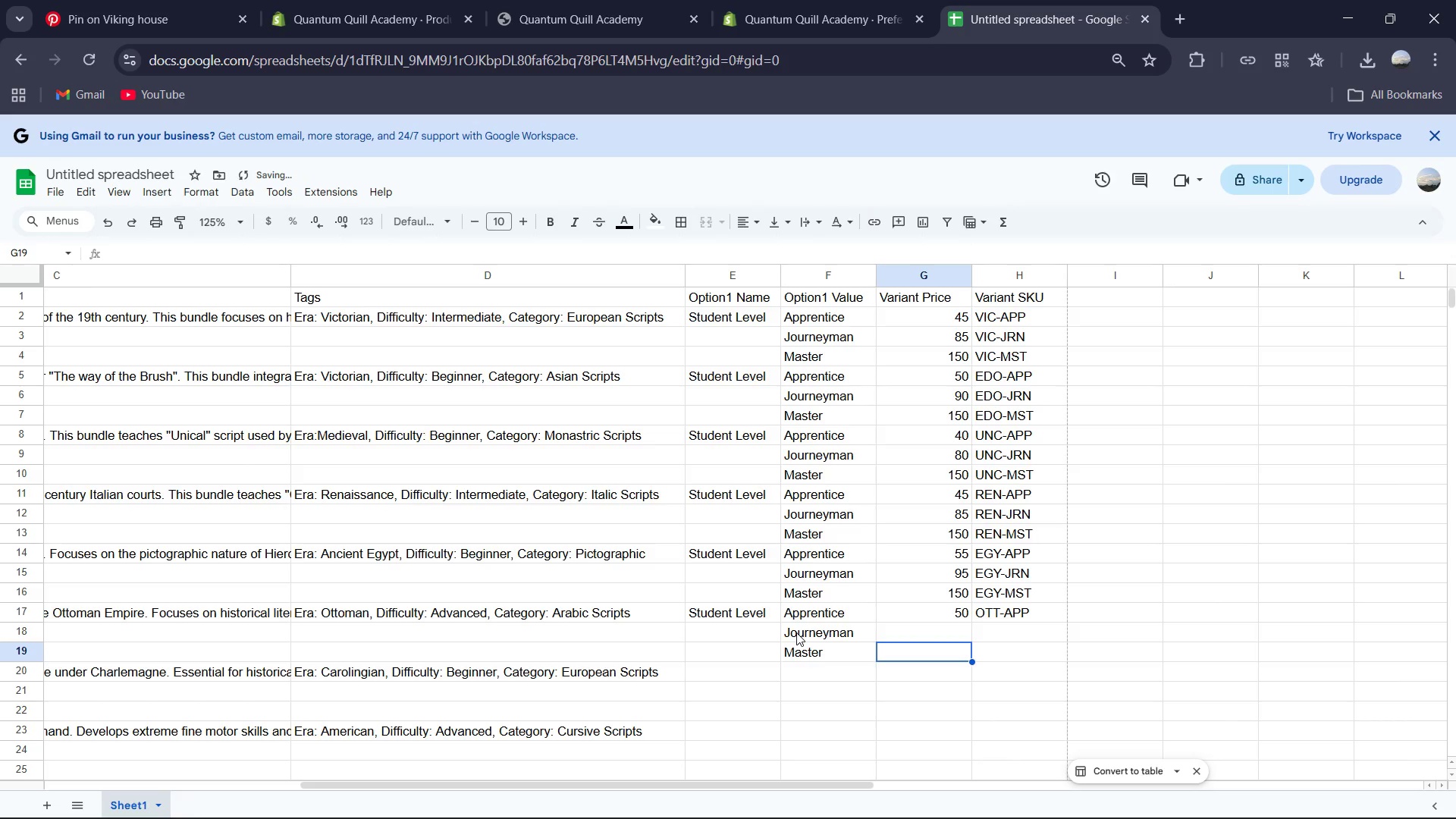 
key(ArrowUp)
 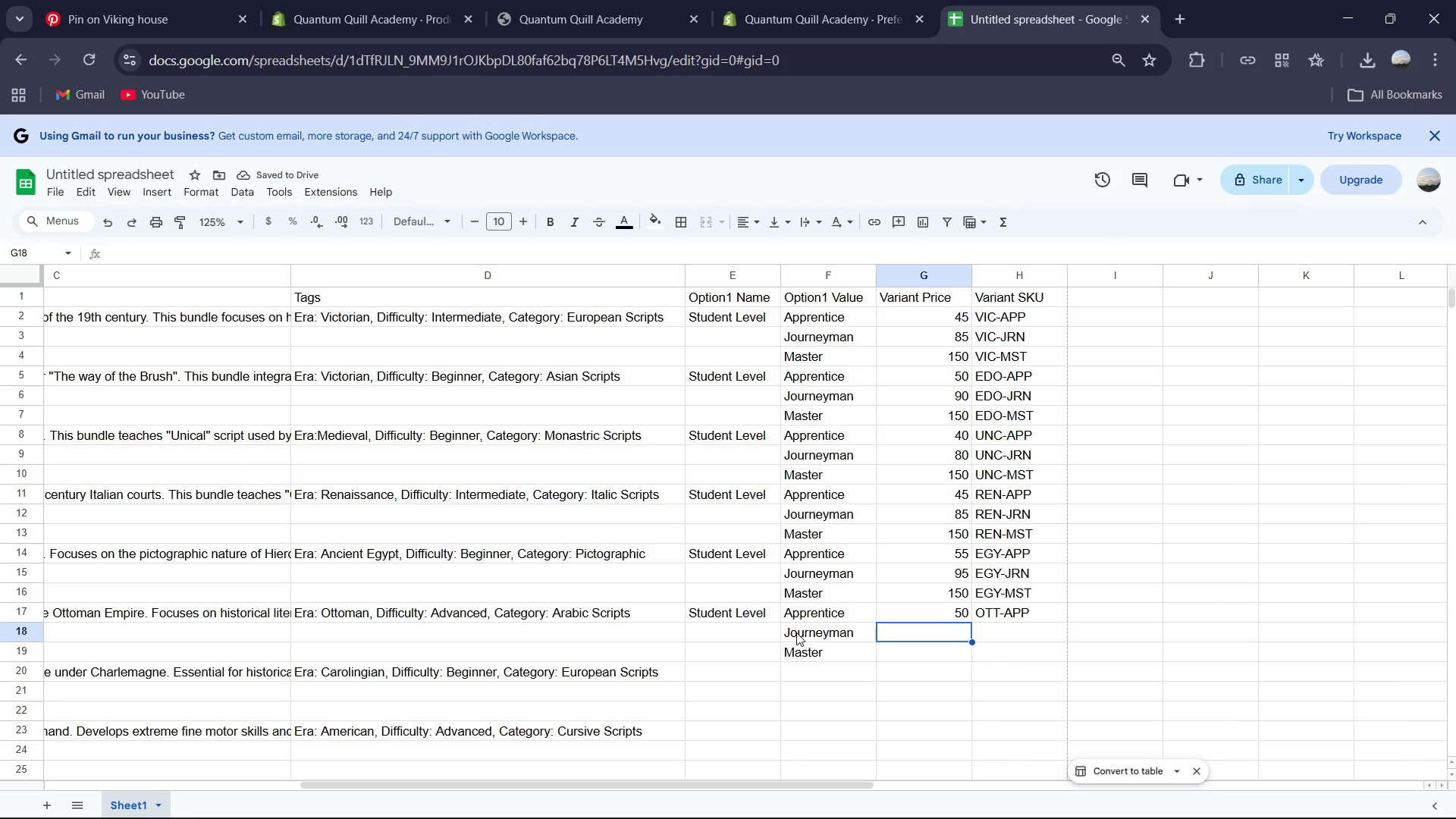 
key(Numpad9)
 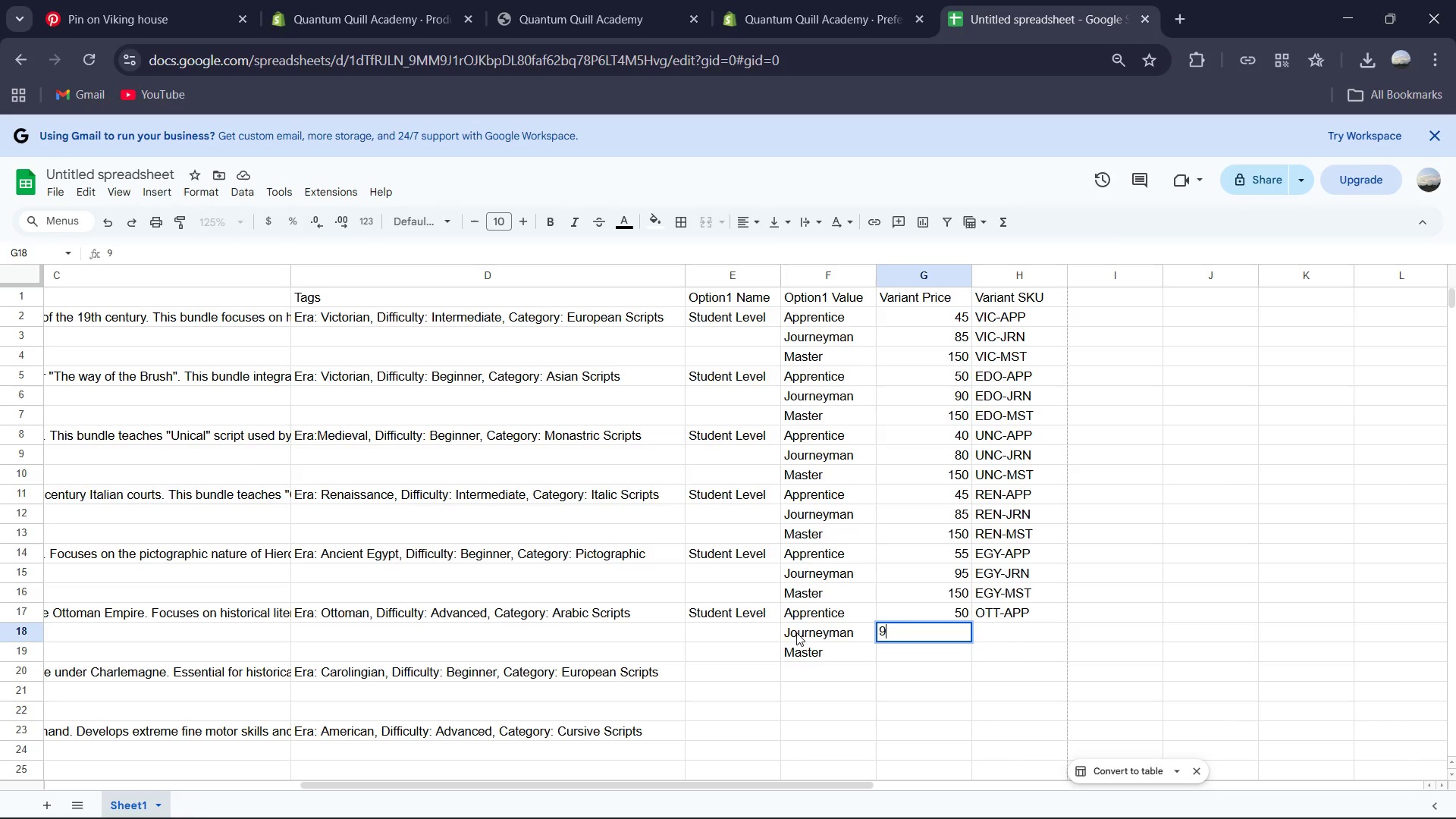 
key(Numpad0)
 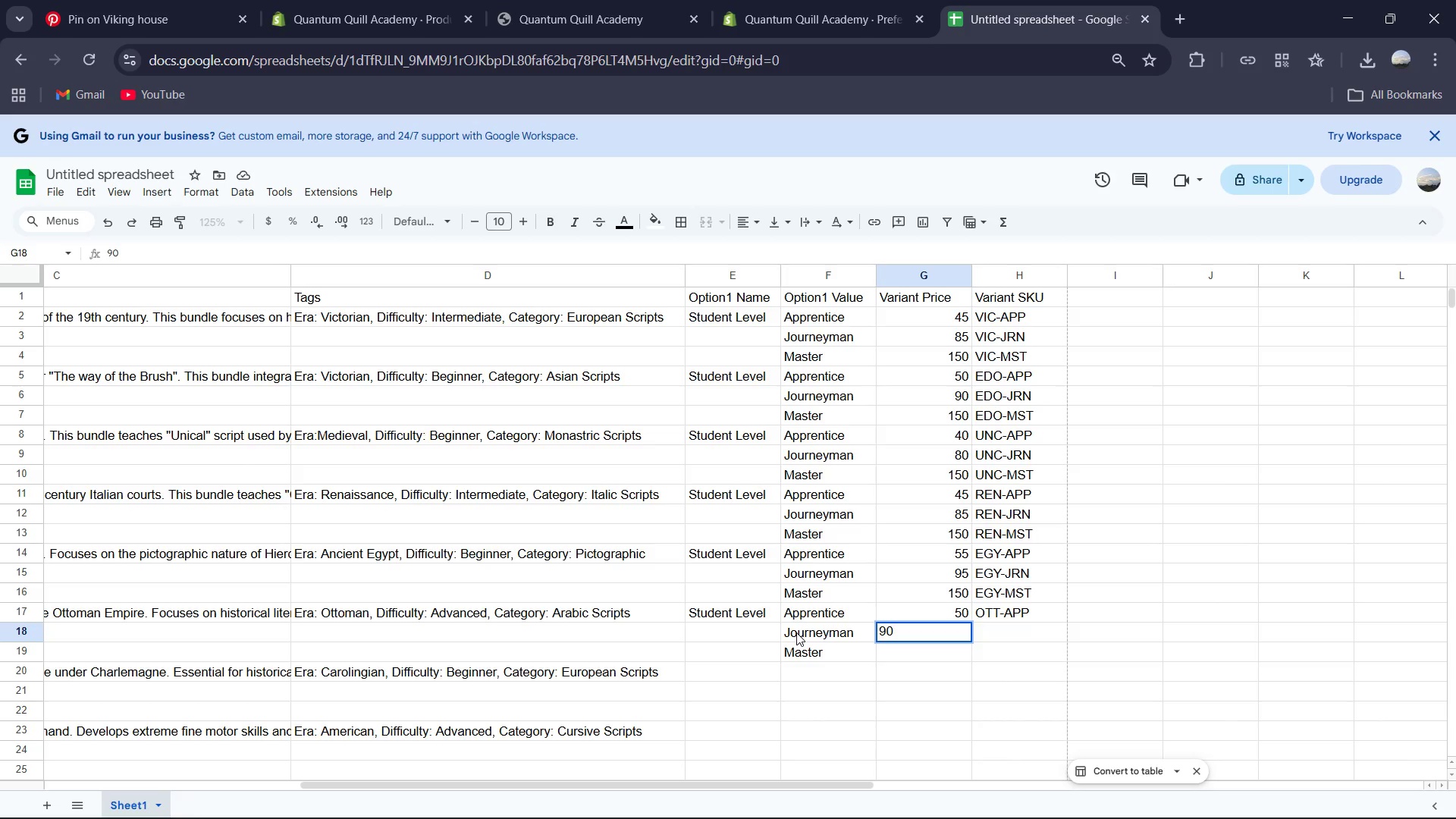 
key(ArrowRight)
 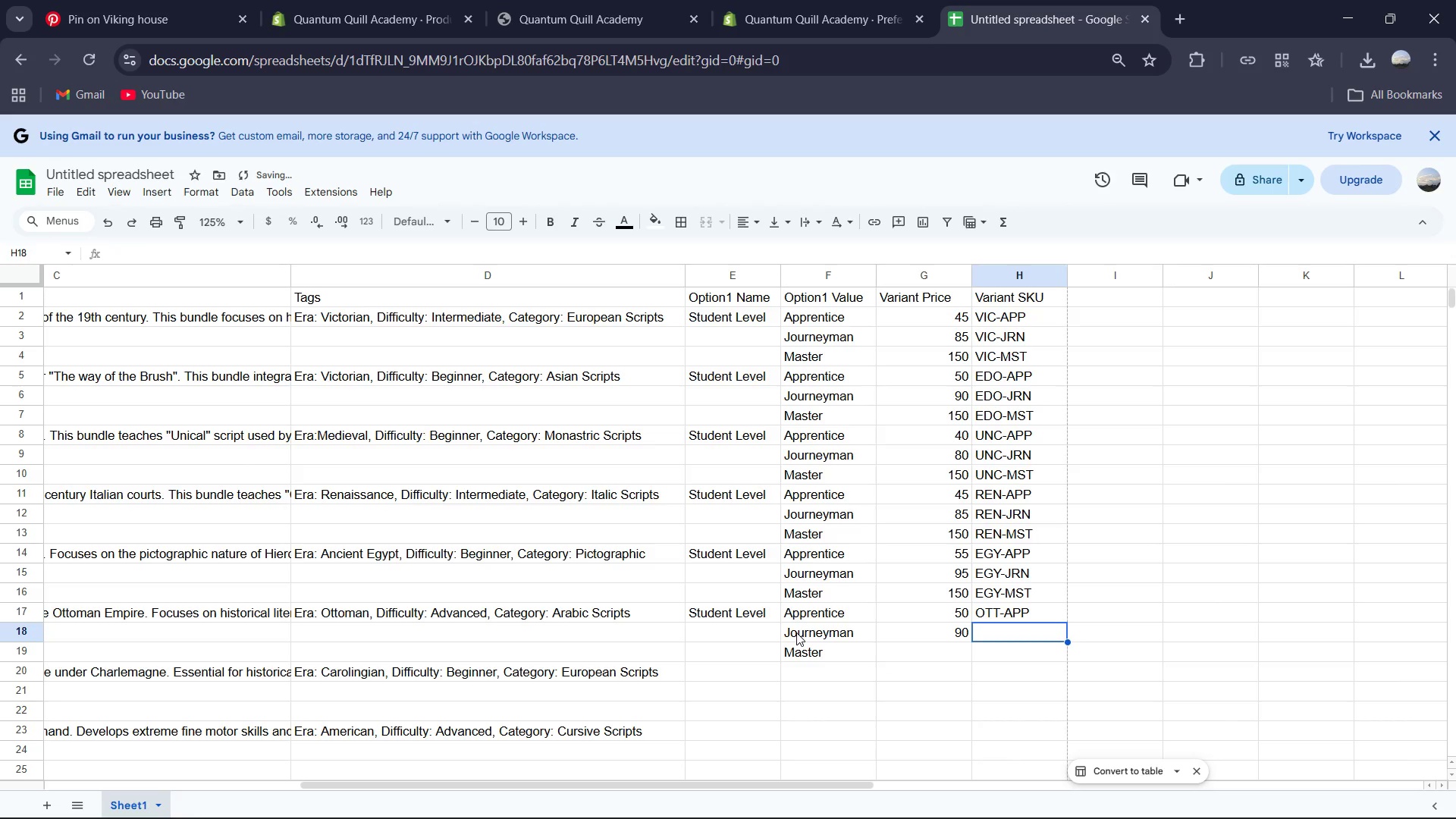 
type(OTT_)
key(Backspace)
type(-JRN)
 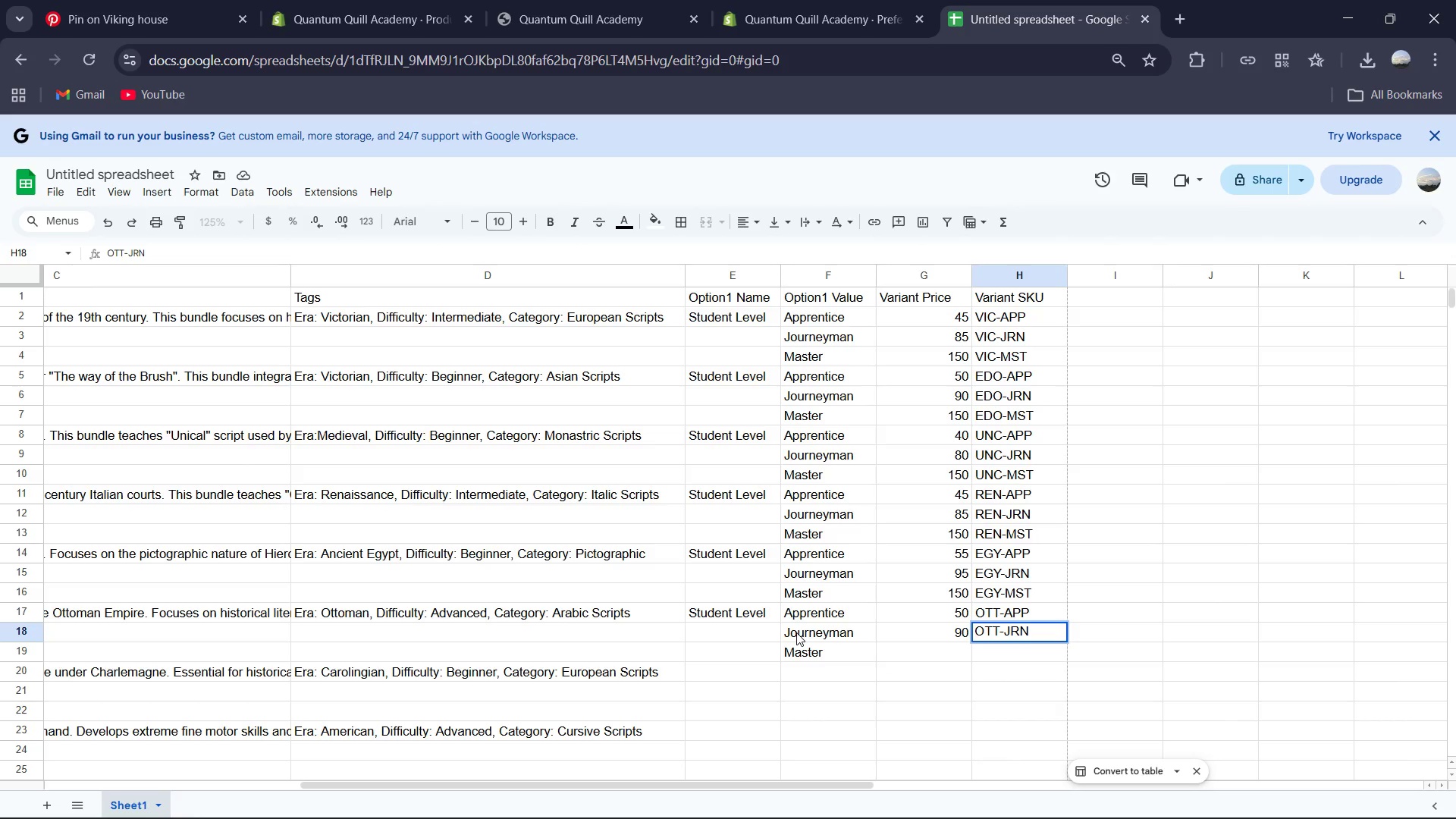 
left_click([913, 644])
 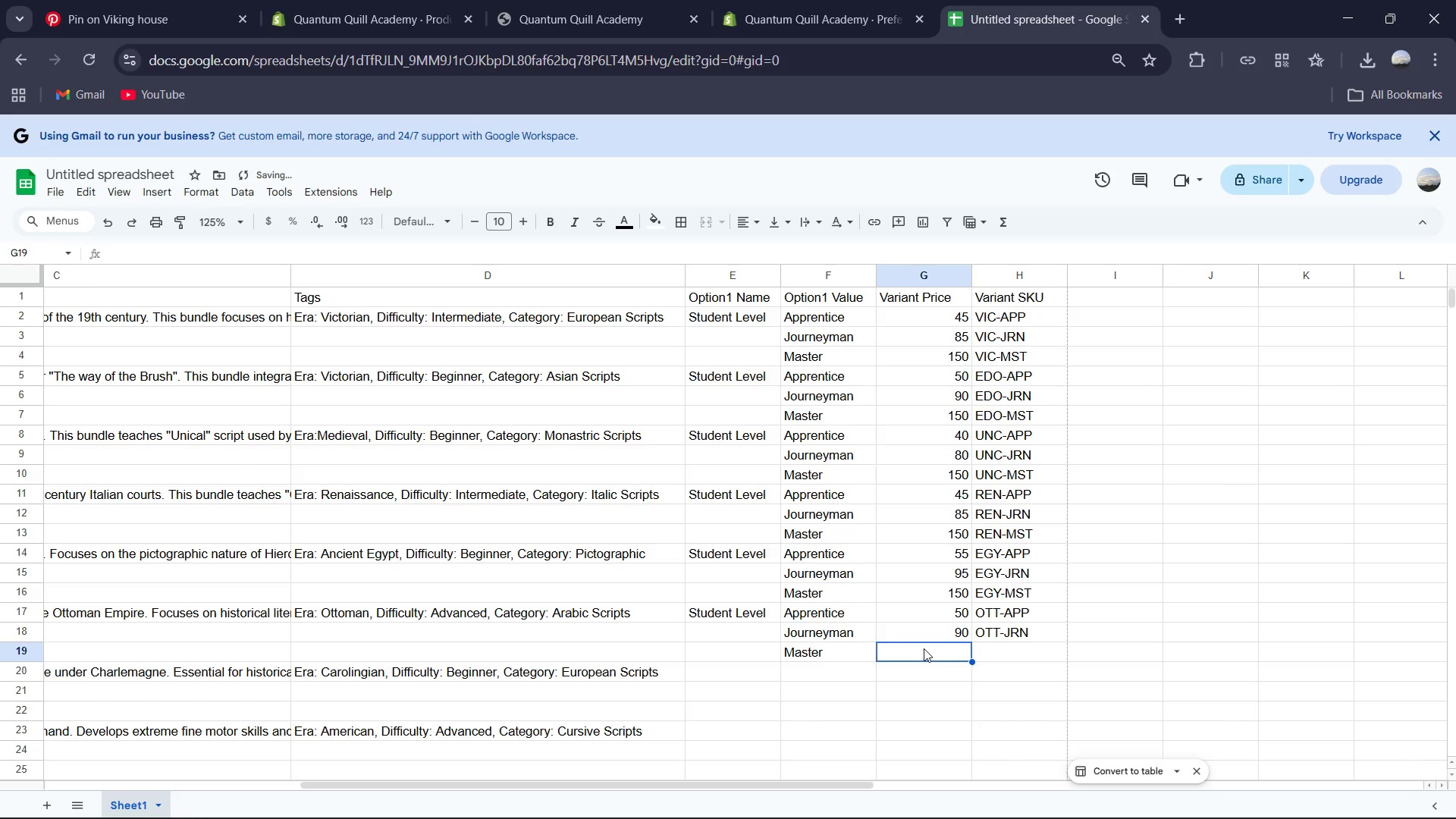 
key(Numpad1)
 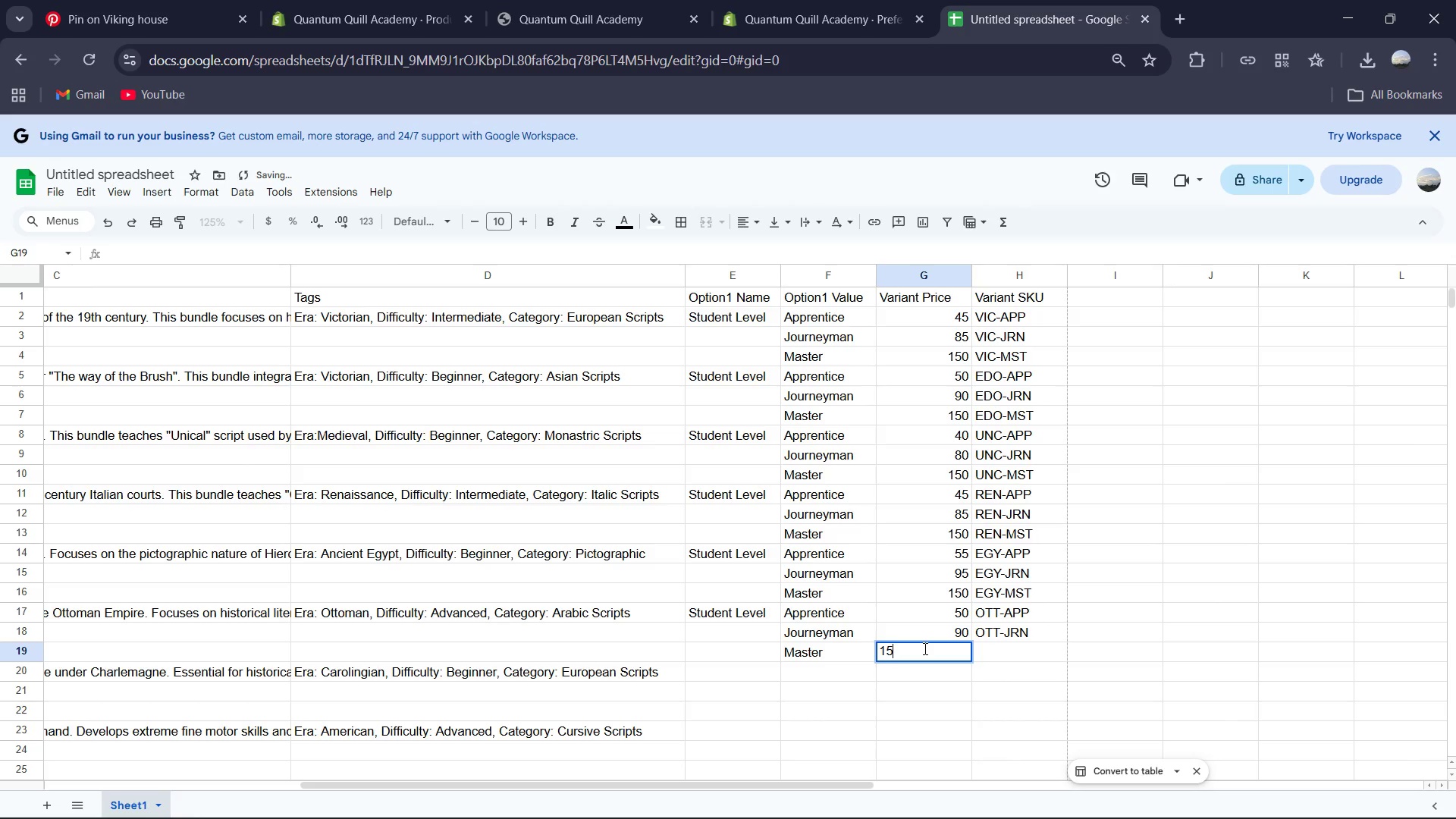 
key(Numpad5)
 